 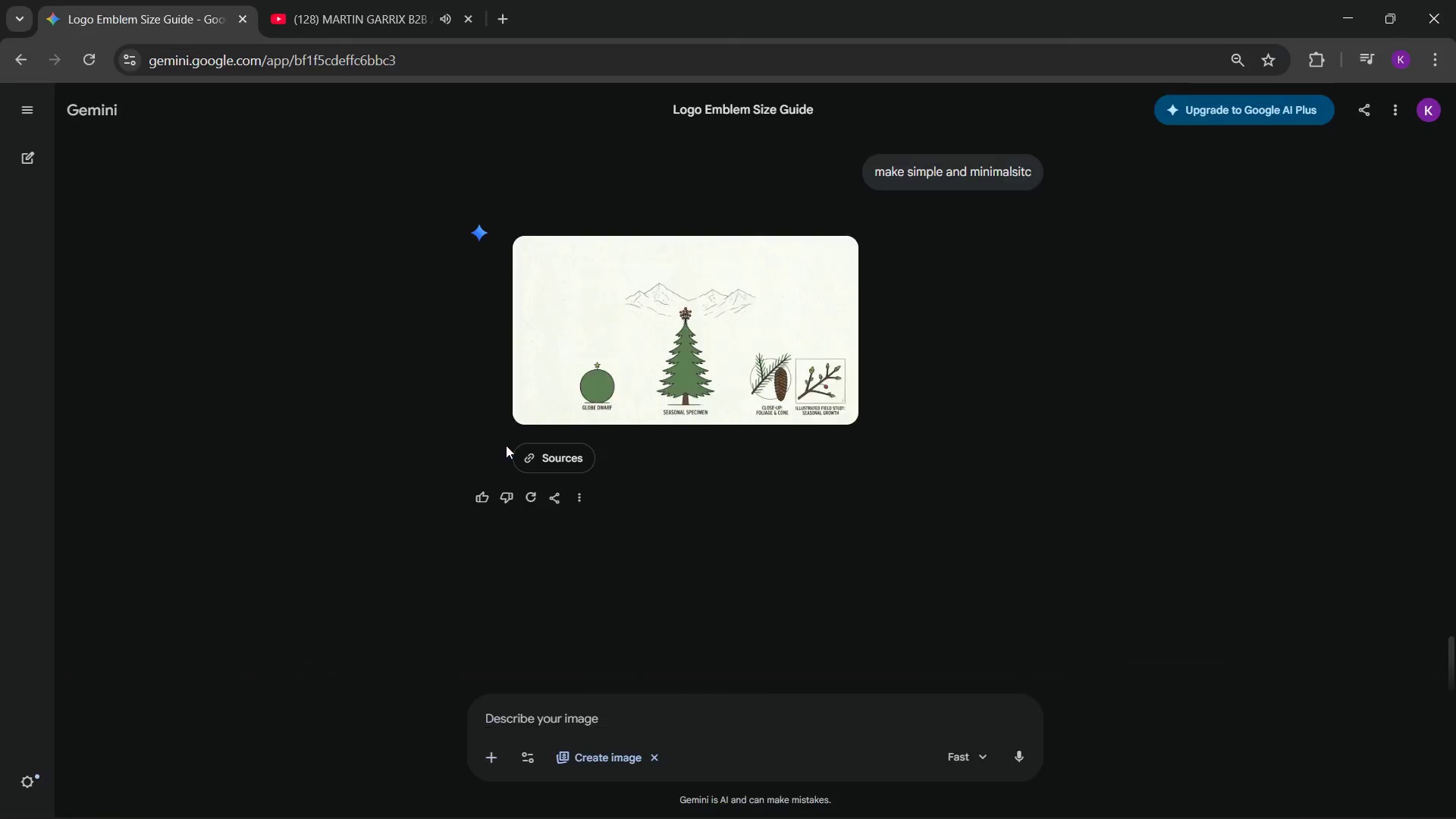 
key(Alt+Tab)
 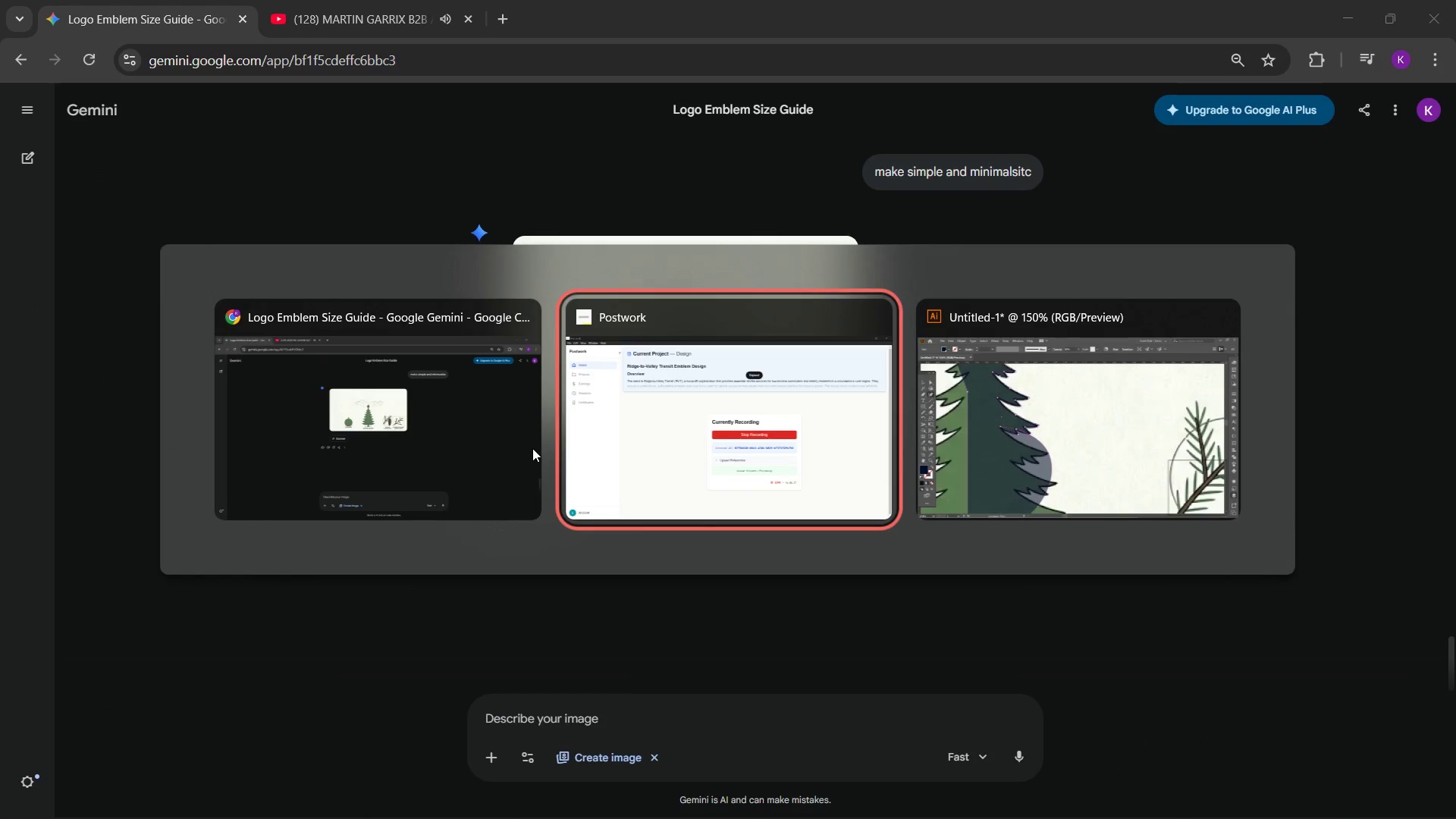 
key(Alt+Tab)
 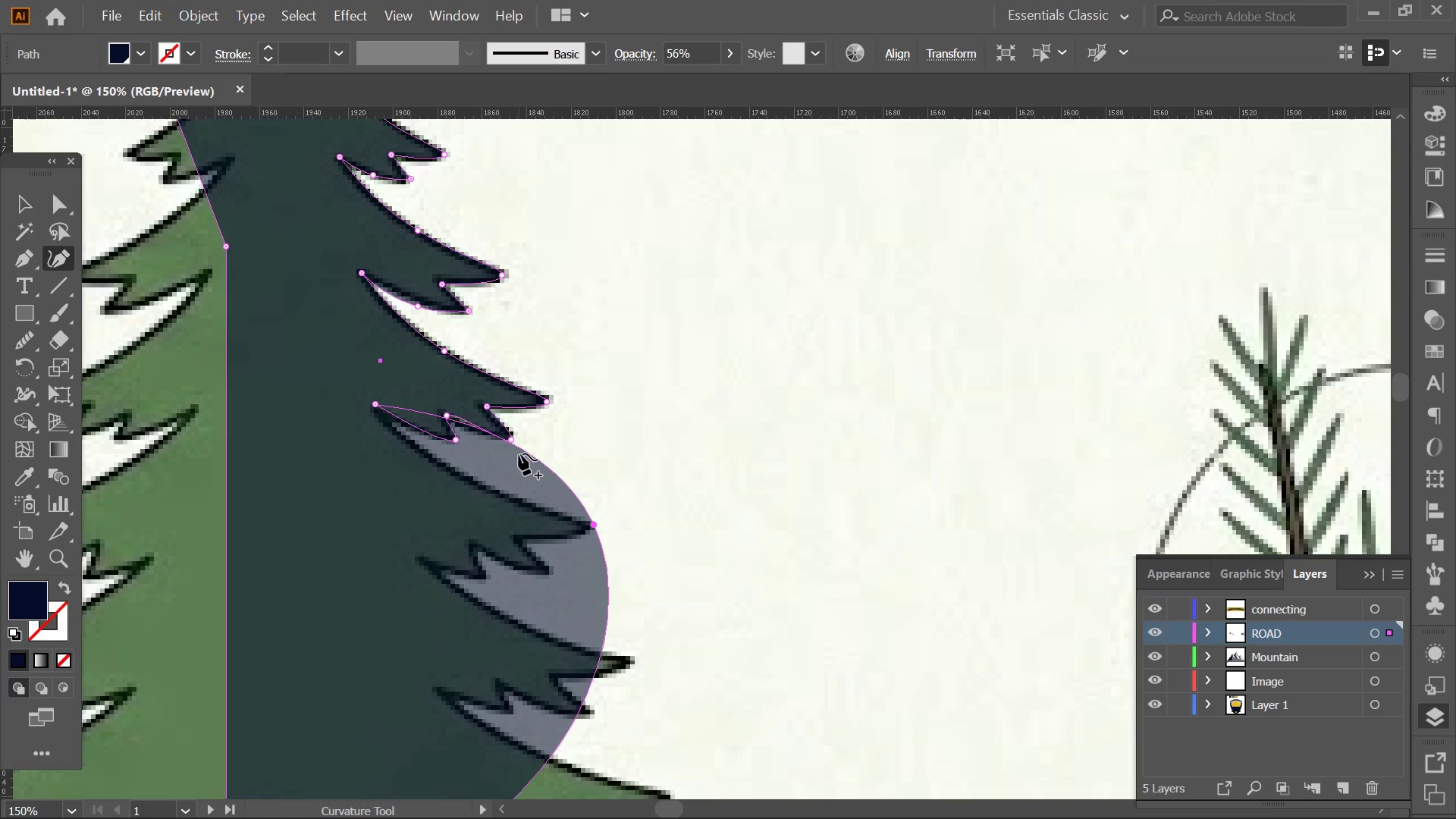 
left_click_drag(start_coordinate=[519, 453], to_coordinate=[494, 494])
 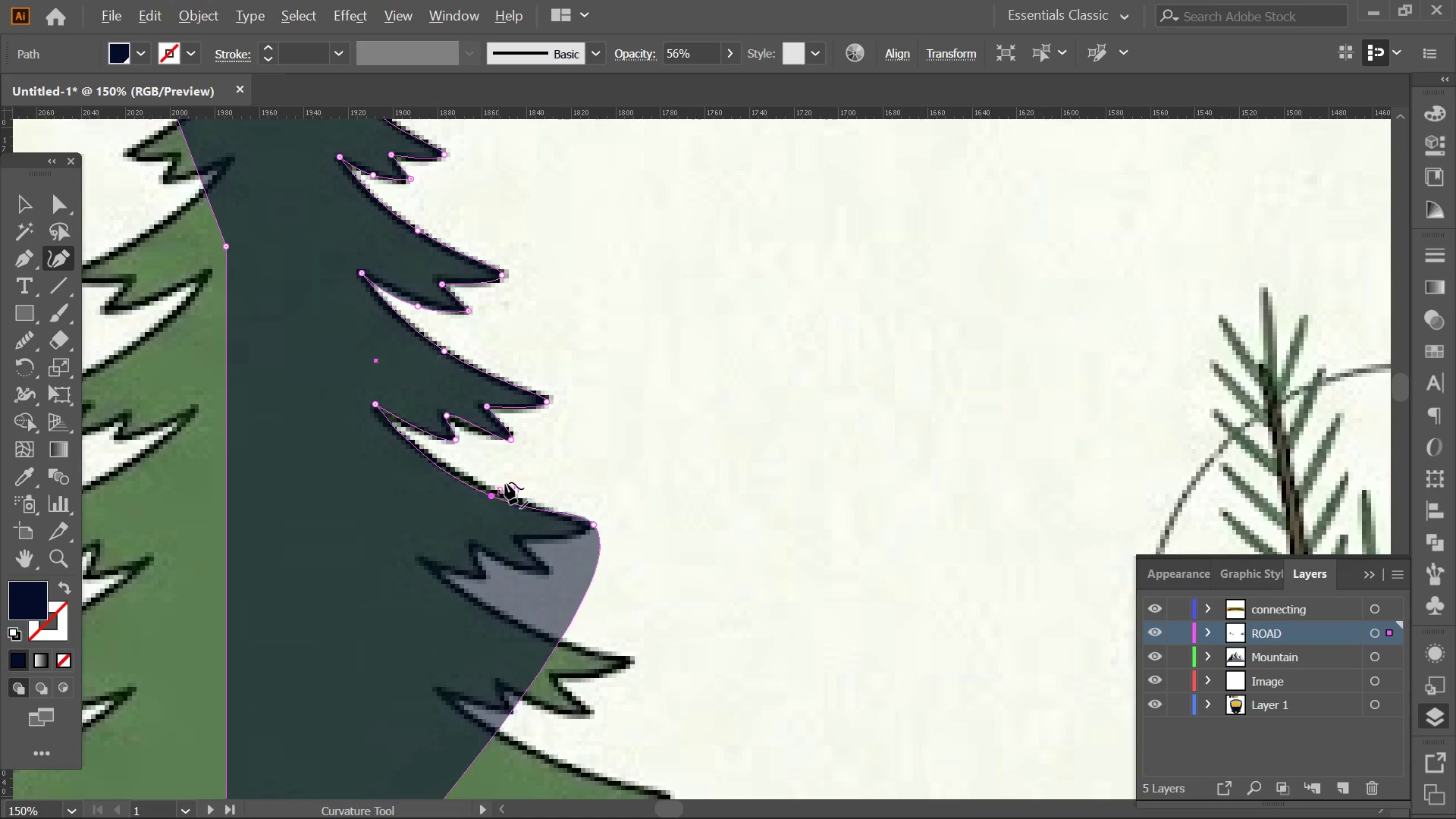 
key(Alt+AltLeft)
 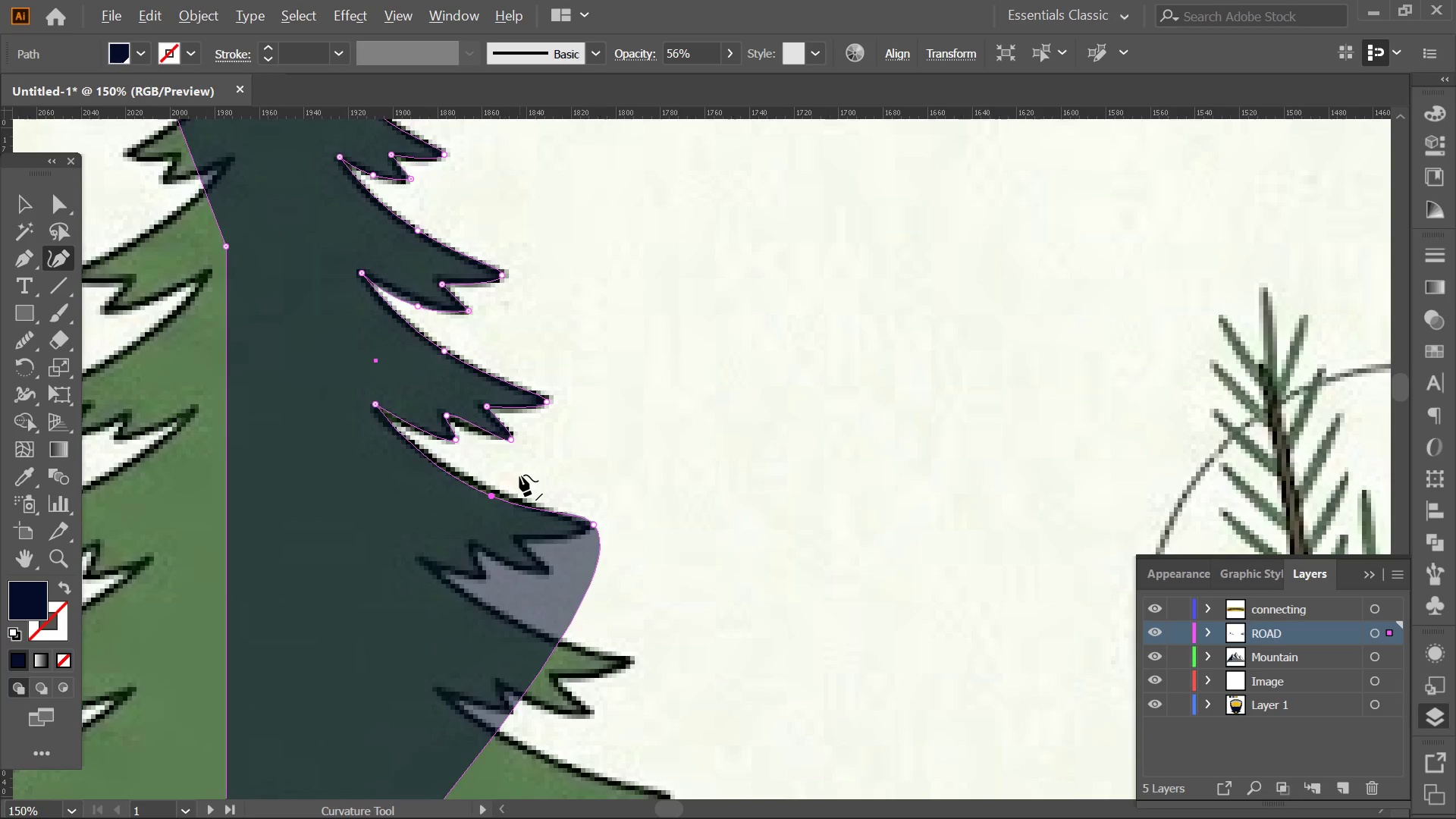 
scroll: coordinate [519, 475], scroll_direction: down, amount: 2.0
 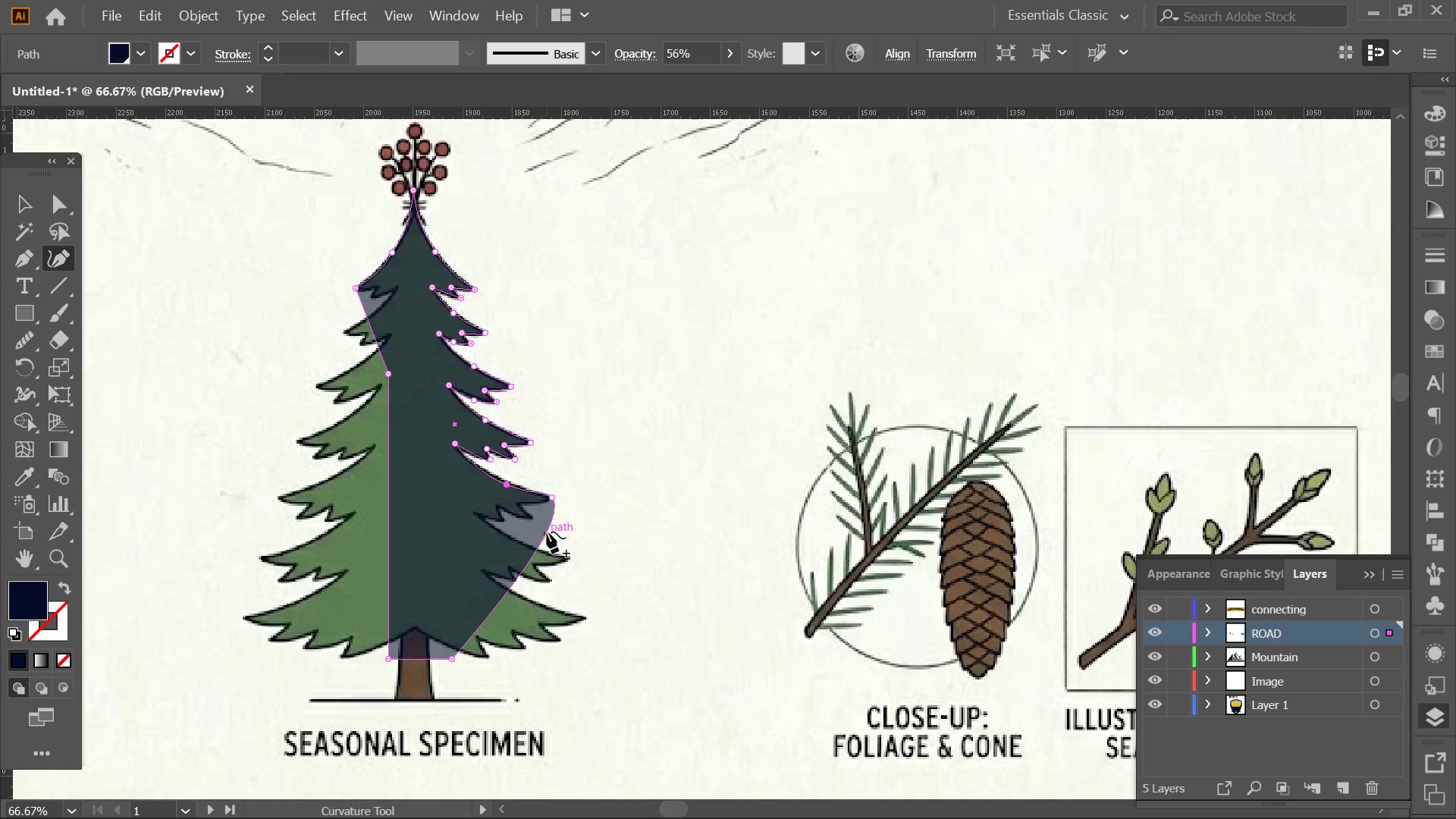 
key(Alt+AltLeft)
 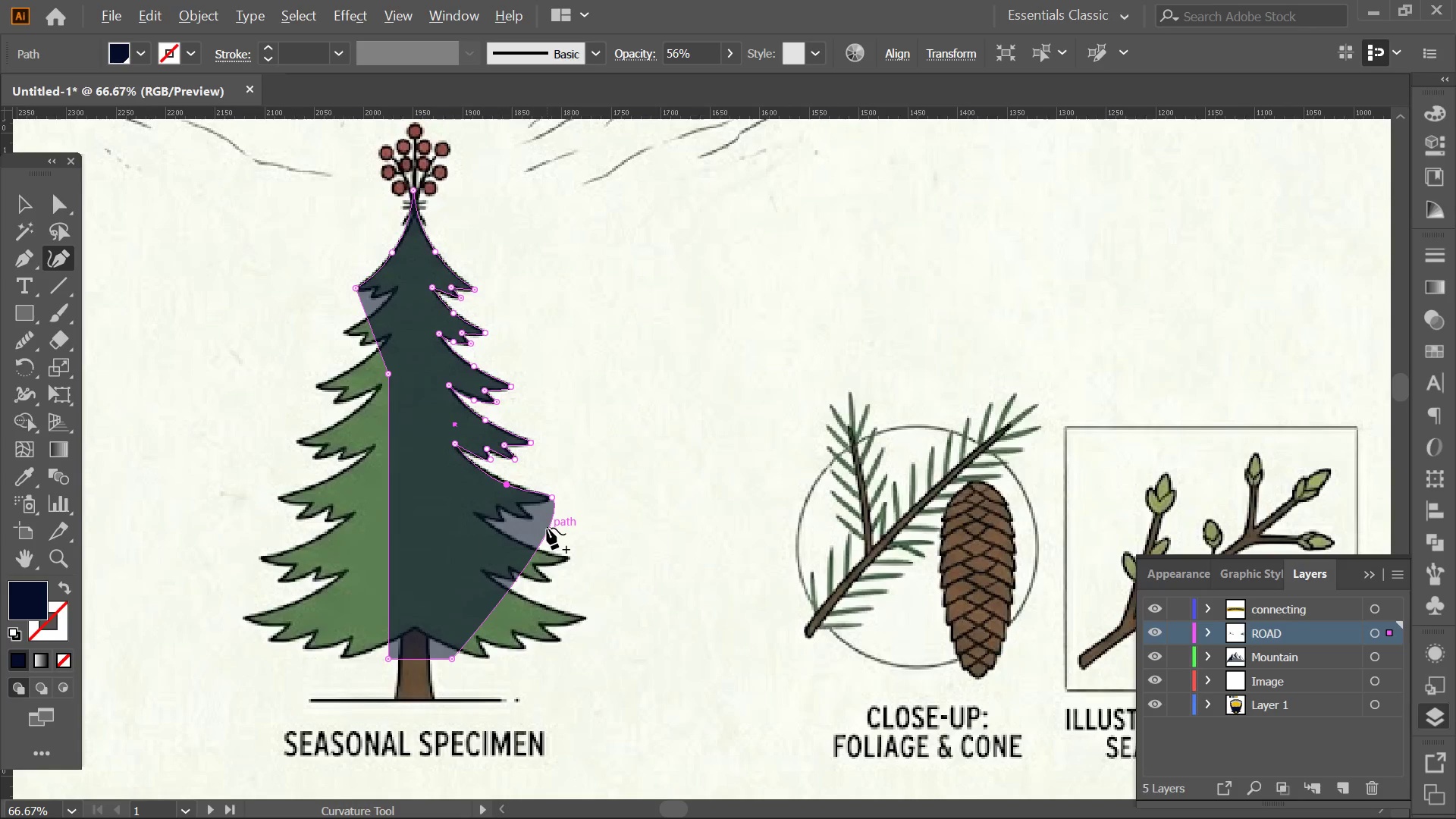 
scroll: coordinate [547, 528], scroll_direction: up, amount: 3.0
 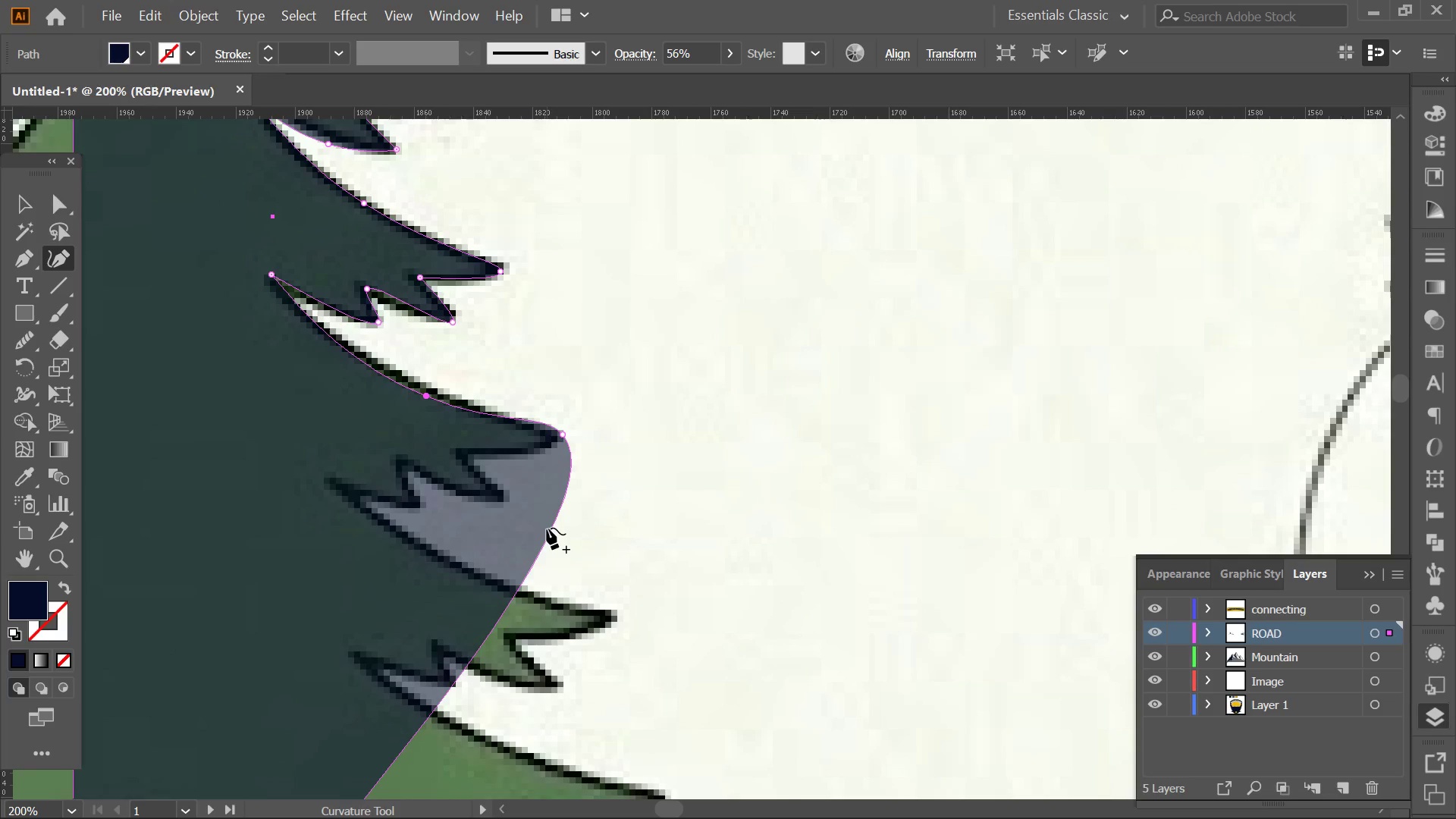 
left_click_drag(start_coordinate=[547, 528], to_coordinate=[460, 451])
 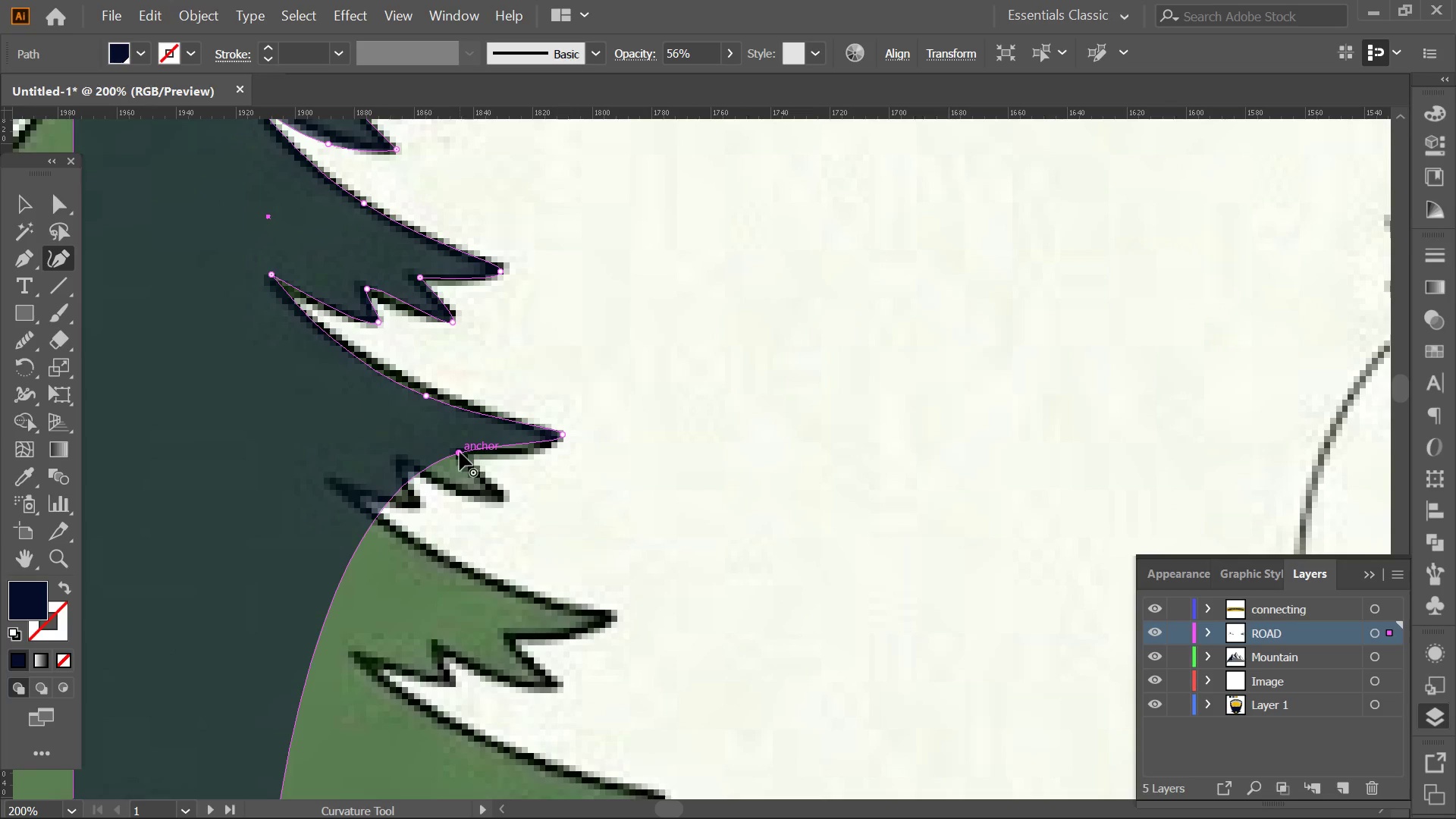 
double_click([460, 452])
 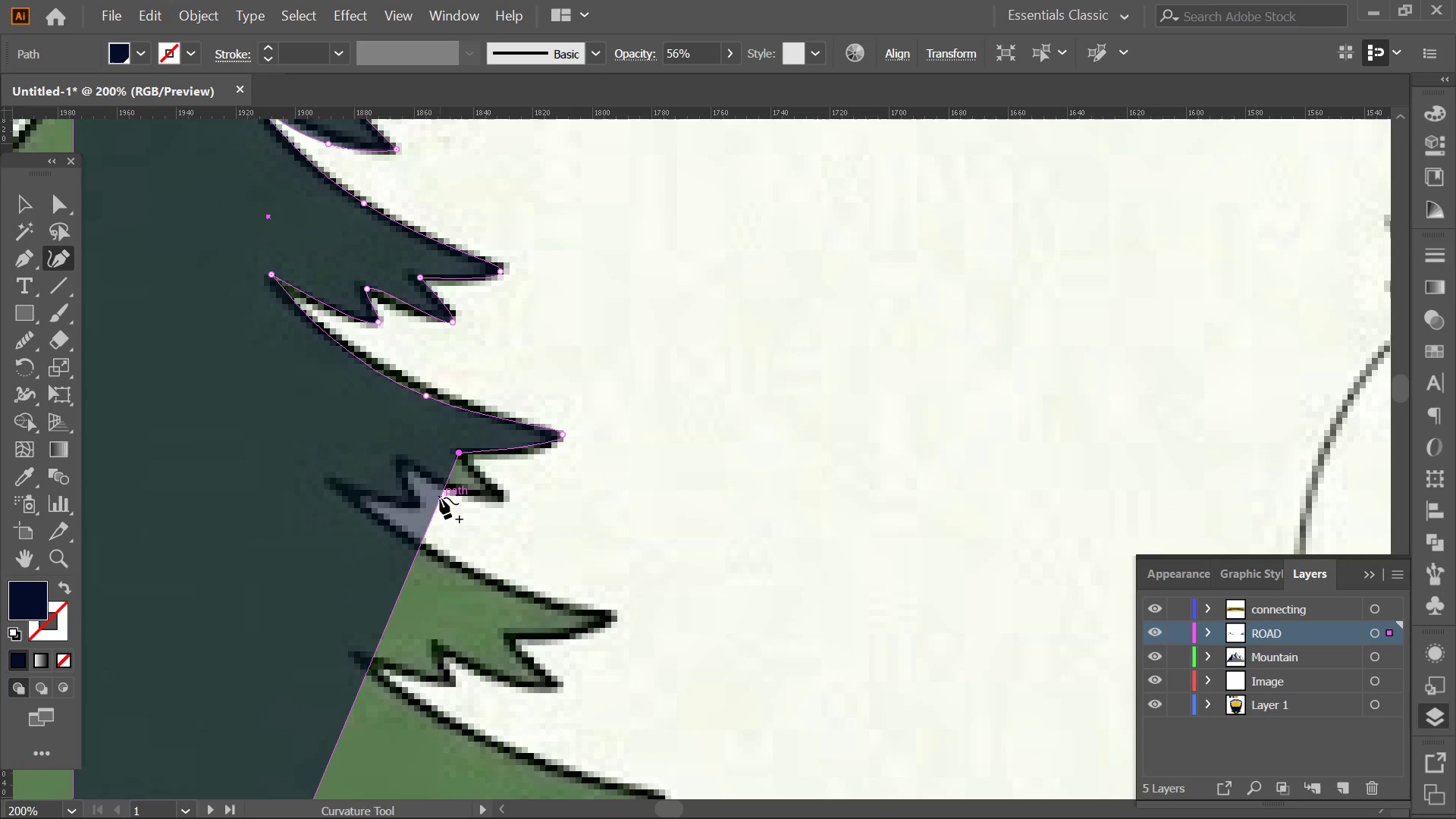 
left_click_drag(start_coordinate=[443, 497], to_coordinate=[515, 497])
 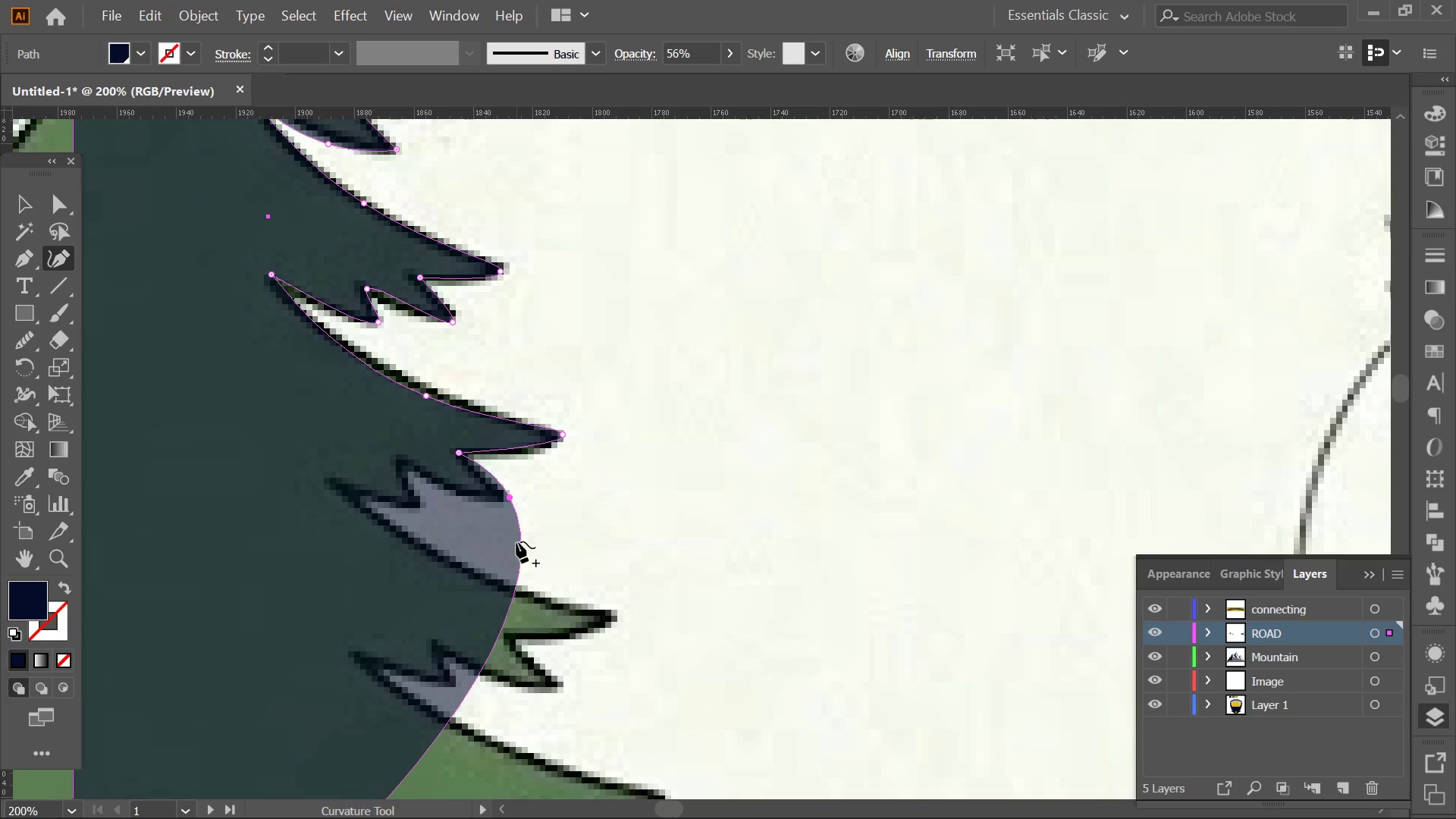 
left_click_drag(start_coordinate=[516, 541], to_coordinate=[400, 461])
 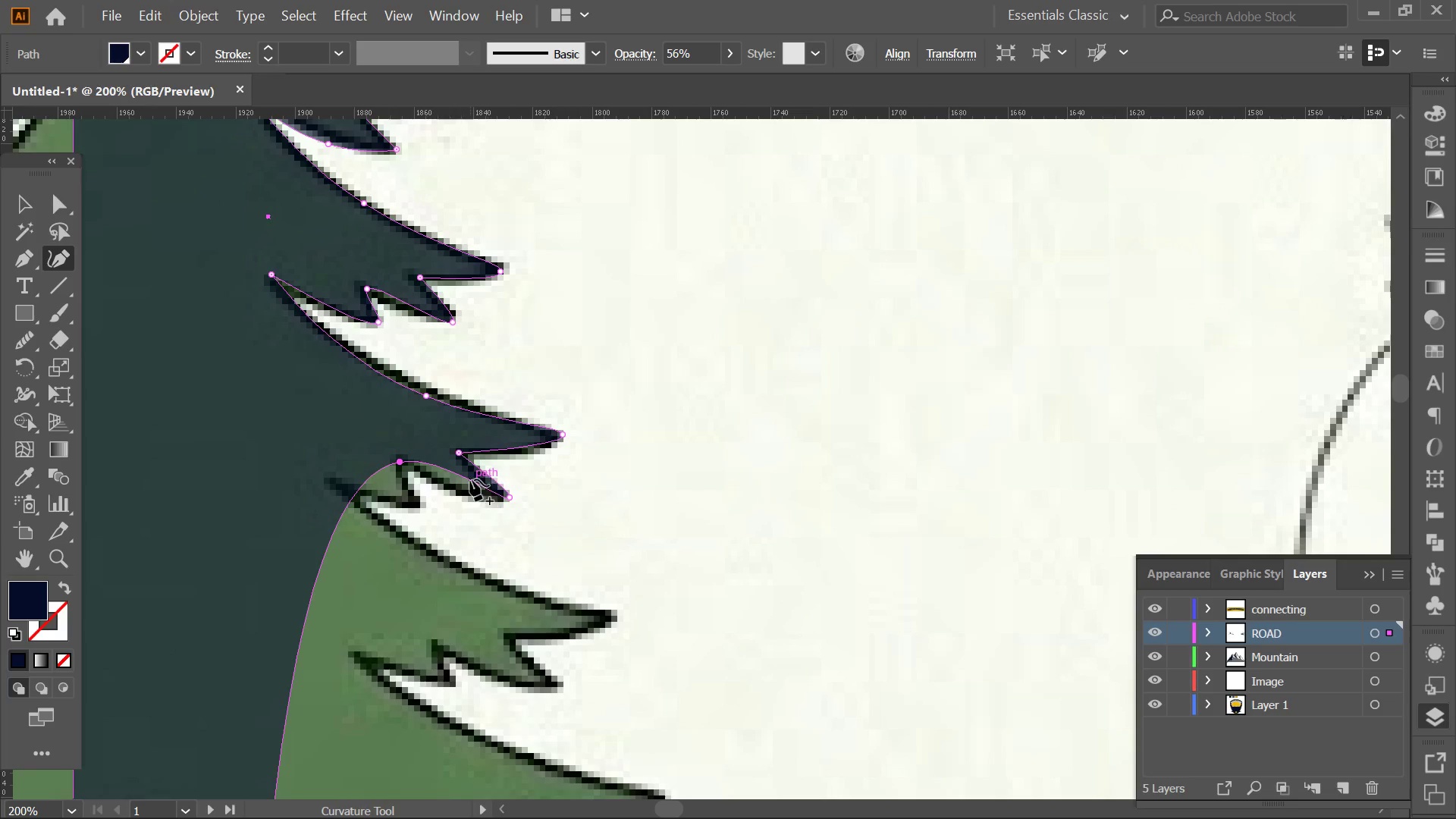 
left_click_drag(start_coordinate=[465, 476], to_coordinate=[447, 493])
 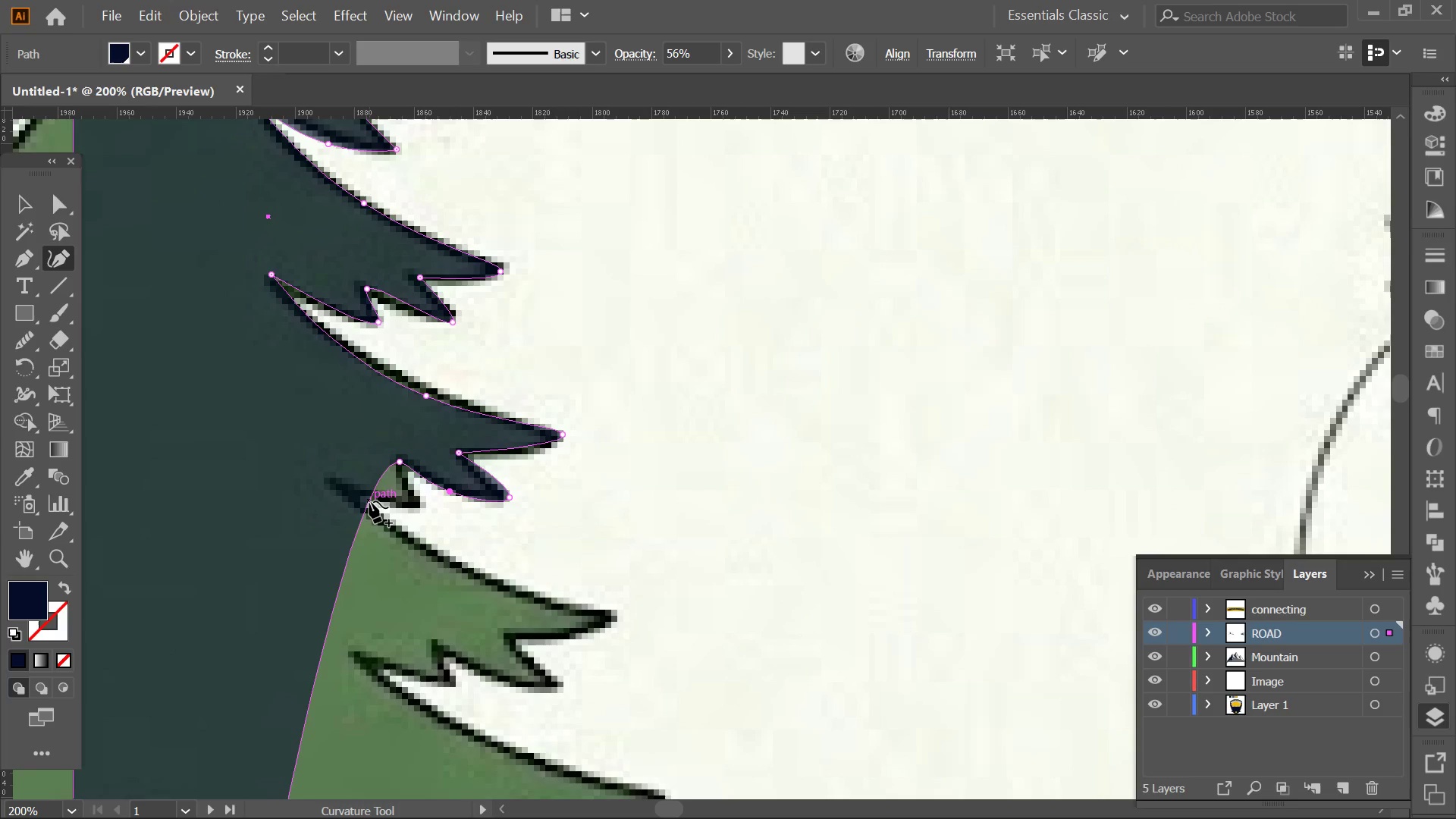 
left_click_drag(start_coordinate=[369, 501], to_coordinate=[424, 497])
 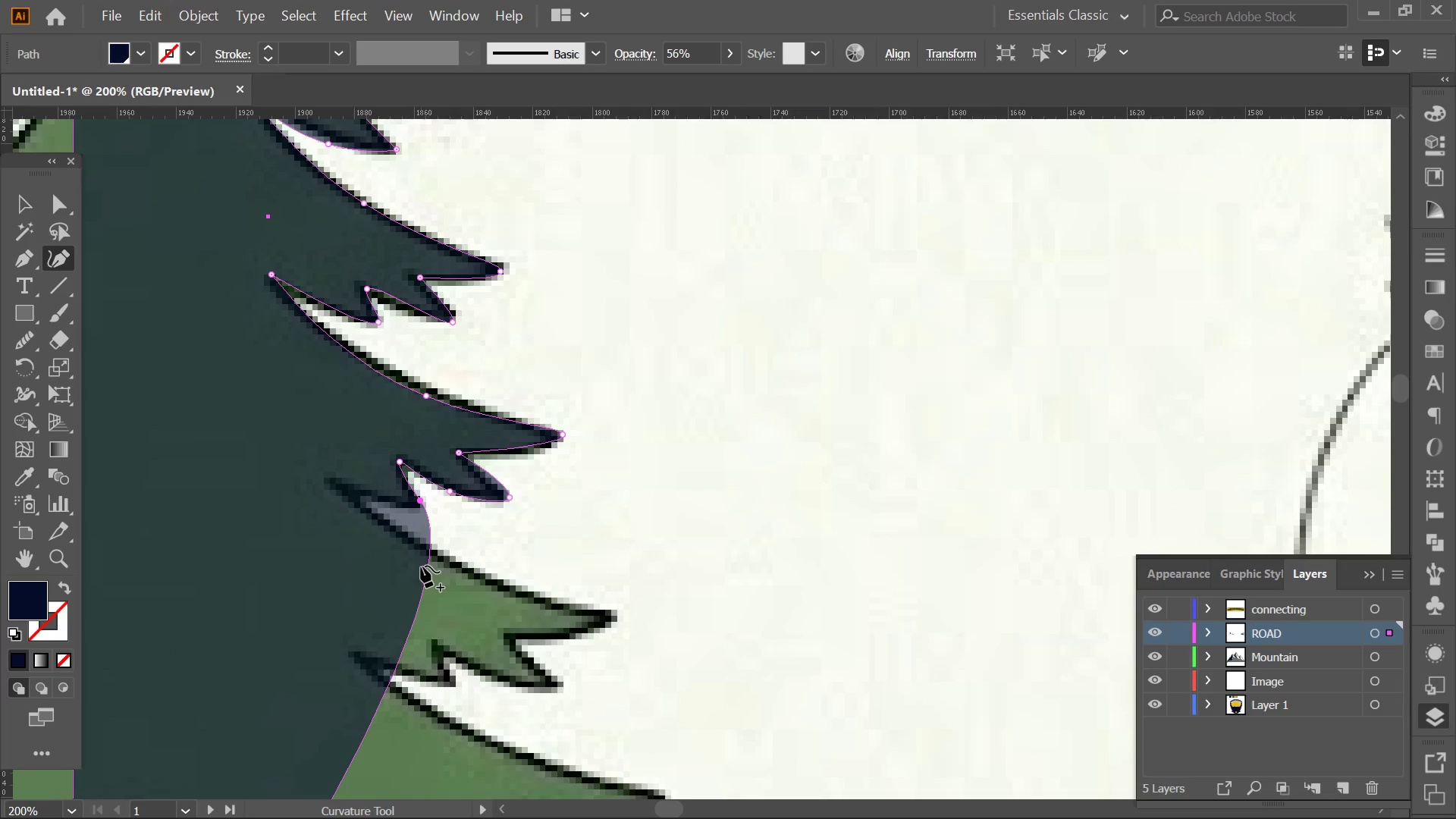 
left_click_drag(start_coordinate=[421, 566], to_coordinate=[369, 488])
 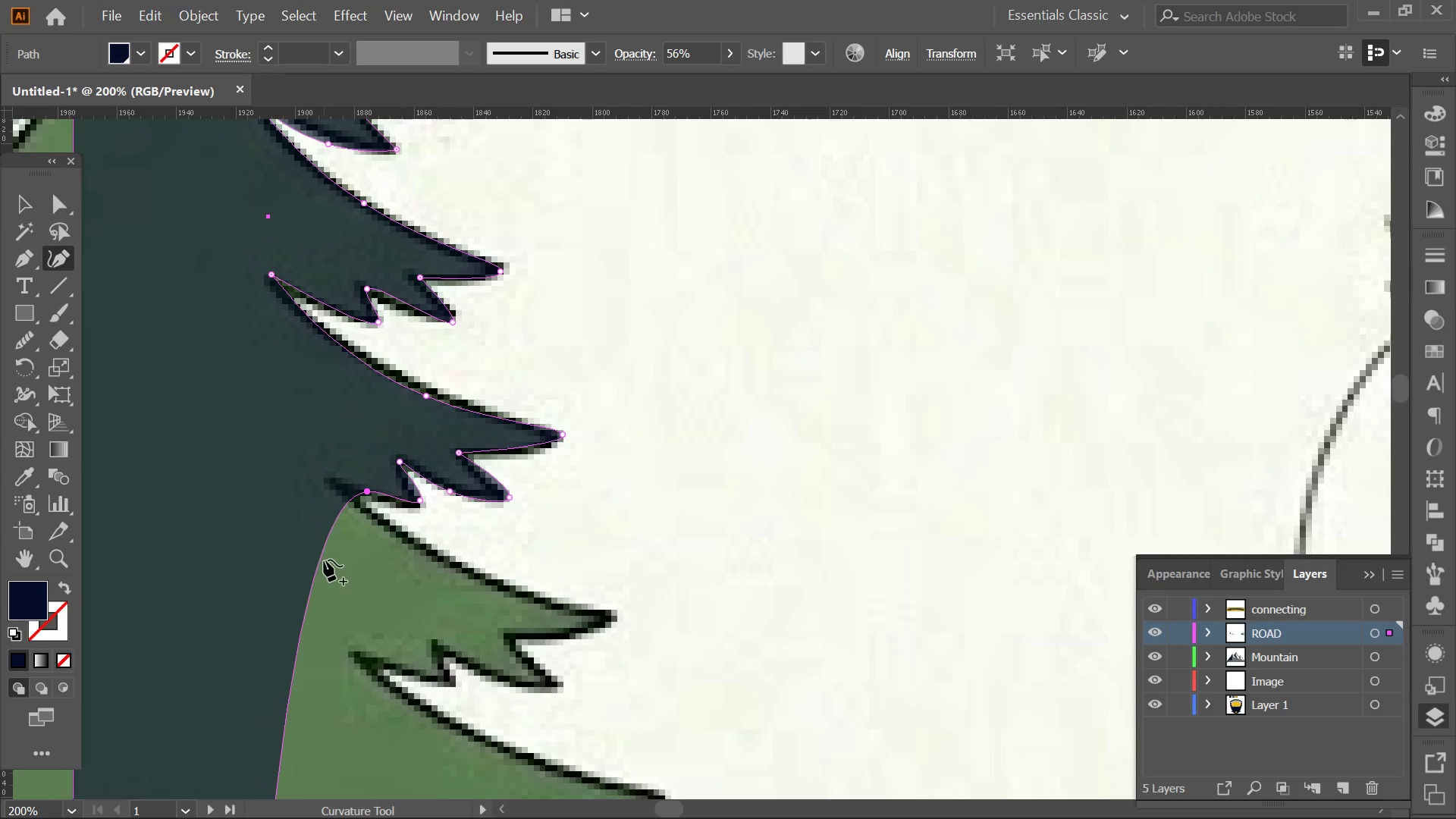 
left_click_drag(start_coordinate=[321, 561], to_coordinate=[610, 615])
 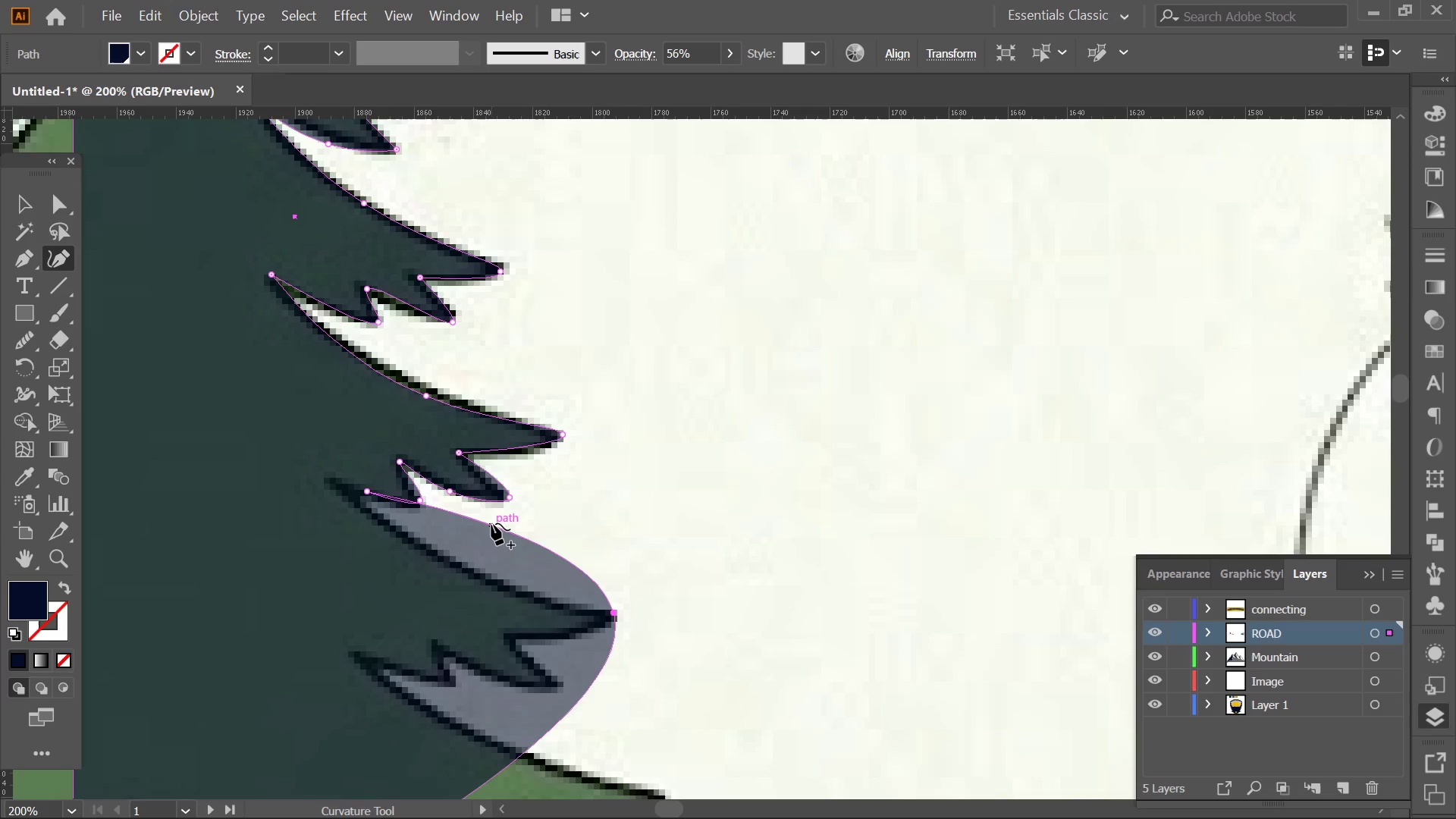 
left_click_drag(start_coordinate=[491, 523], to_coordinate=[476, 576])
 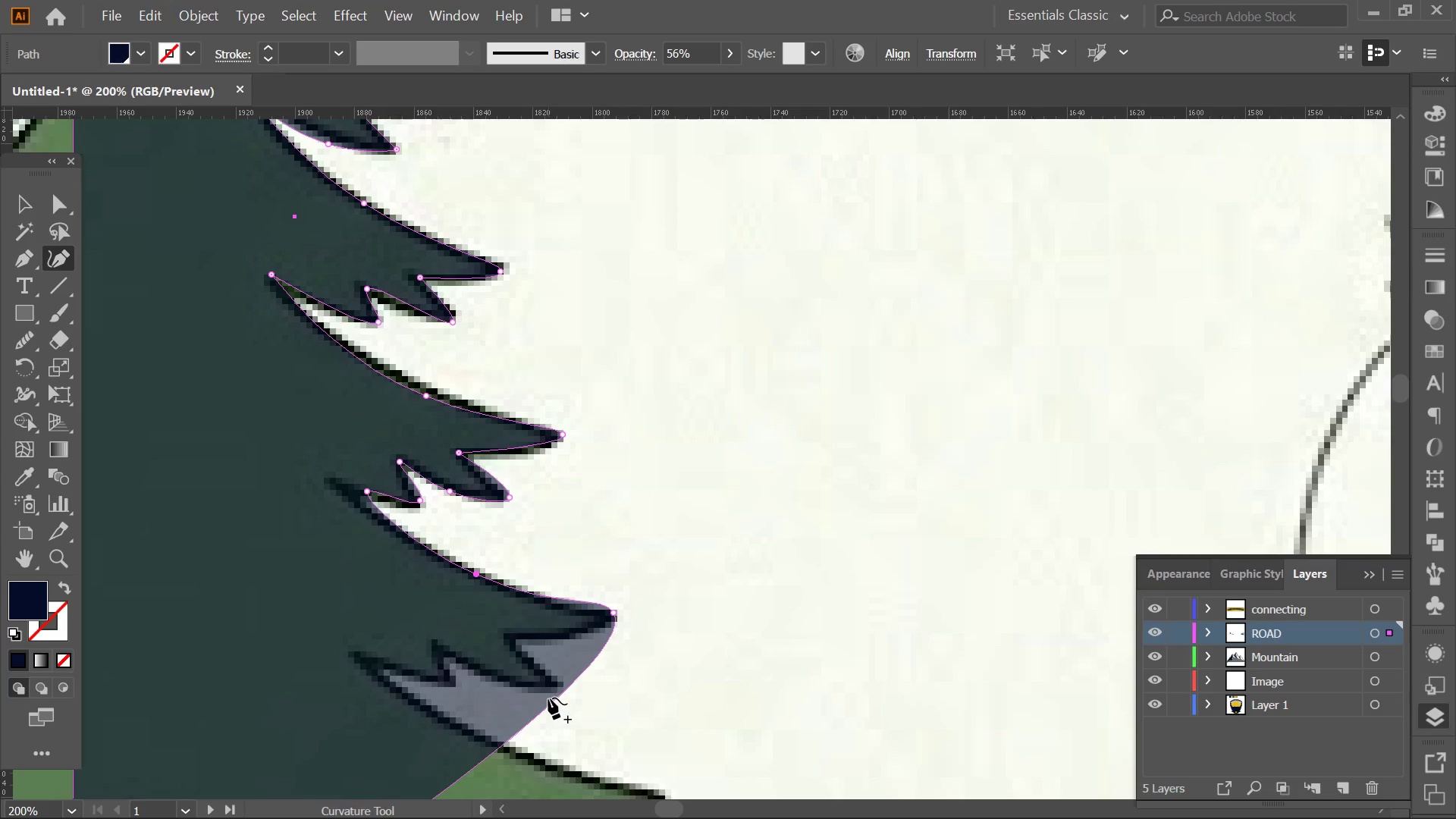 
left_click_drag(start_coordinate=[552, 694], to_coordinate=[512, 640])
 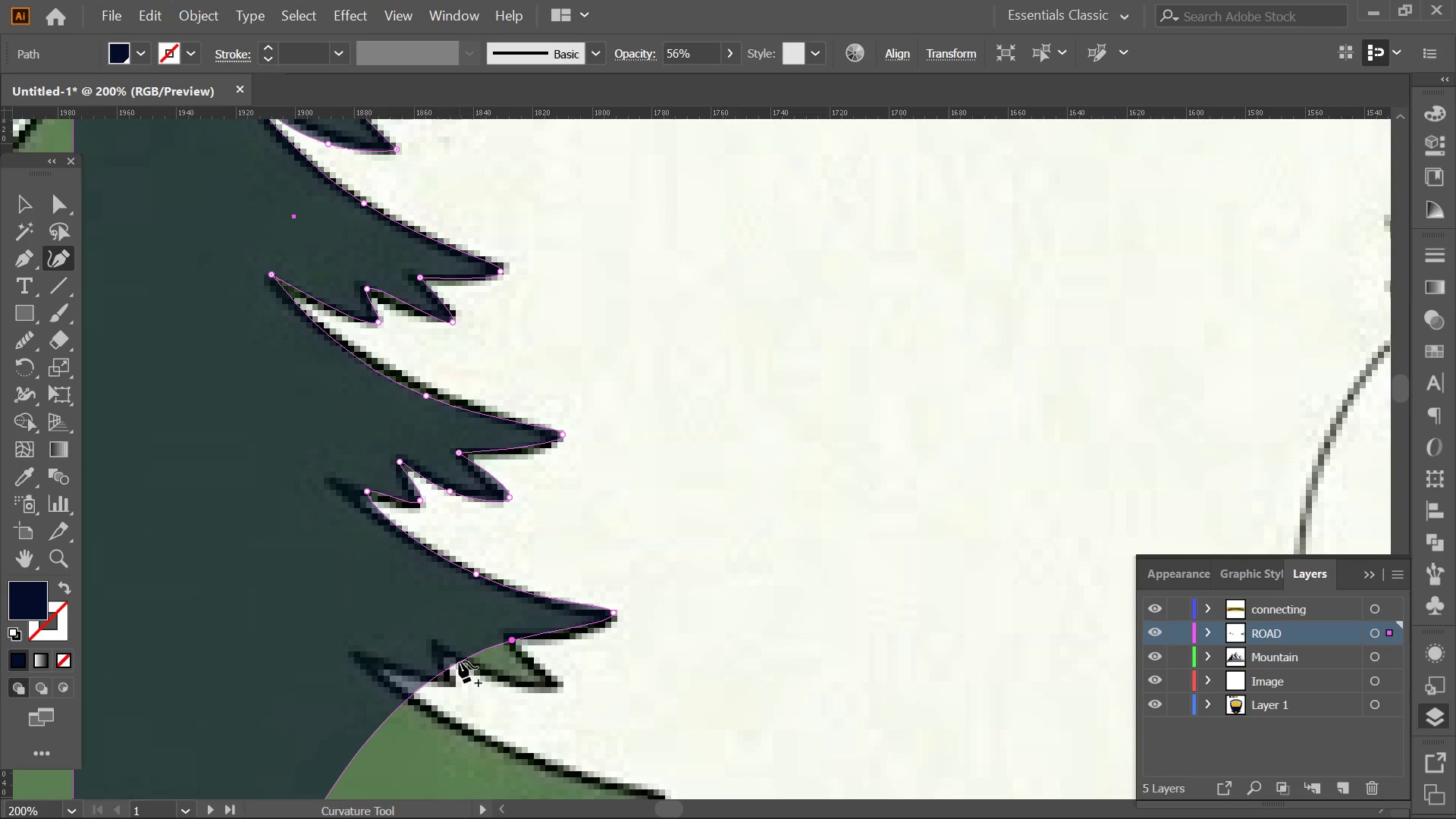 
left_click_drag(start_coordinate=[459, 661], to_coordinate=[566, 692])
 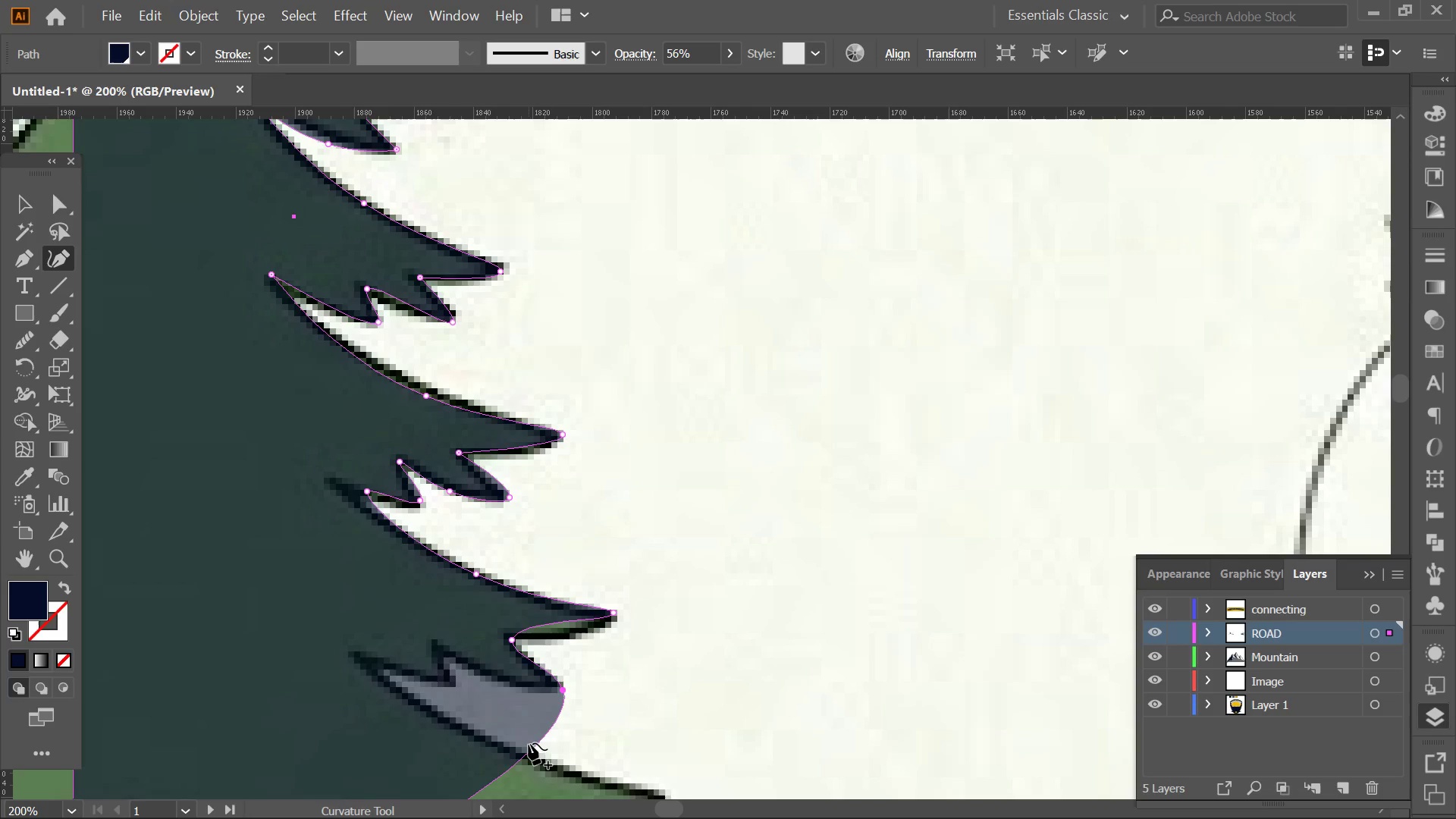 
left_click_drag(start_coordinate=[529, 743], to_coordinate=[441, 645])
 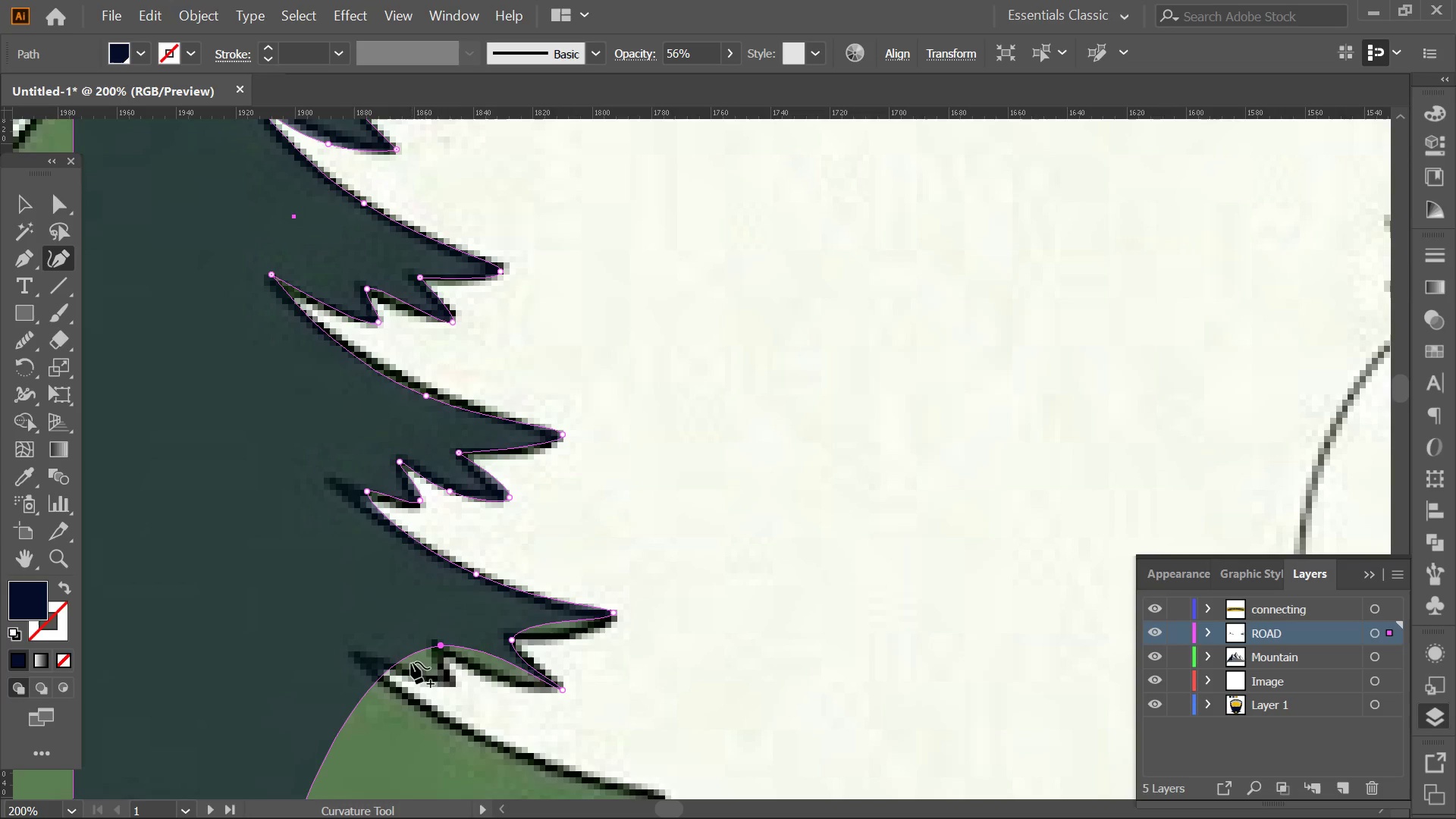 
left_click_drag(start_coordinate=[410, 664], to_coordinate=[459, 679])
 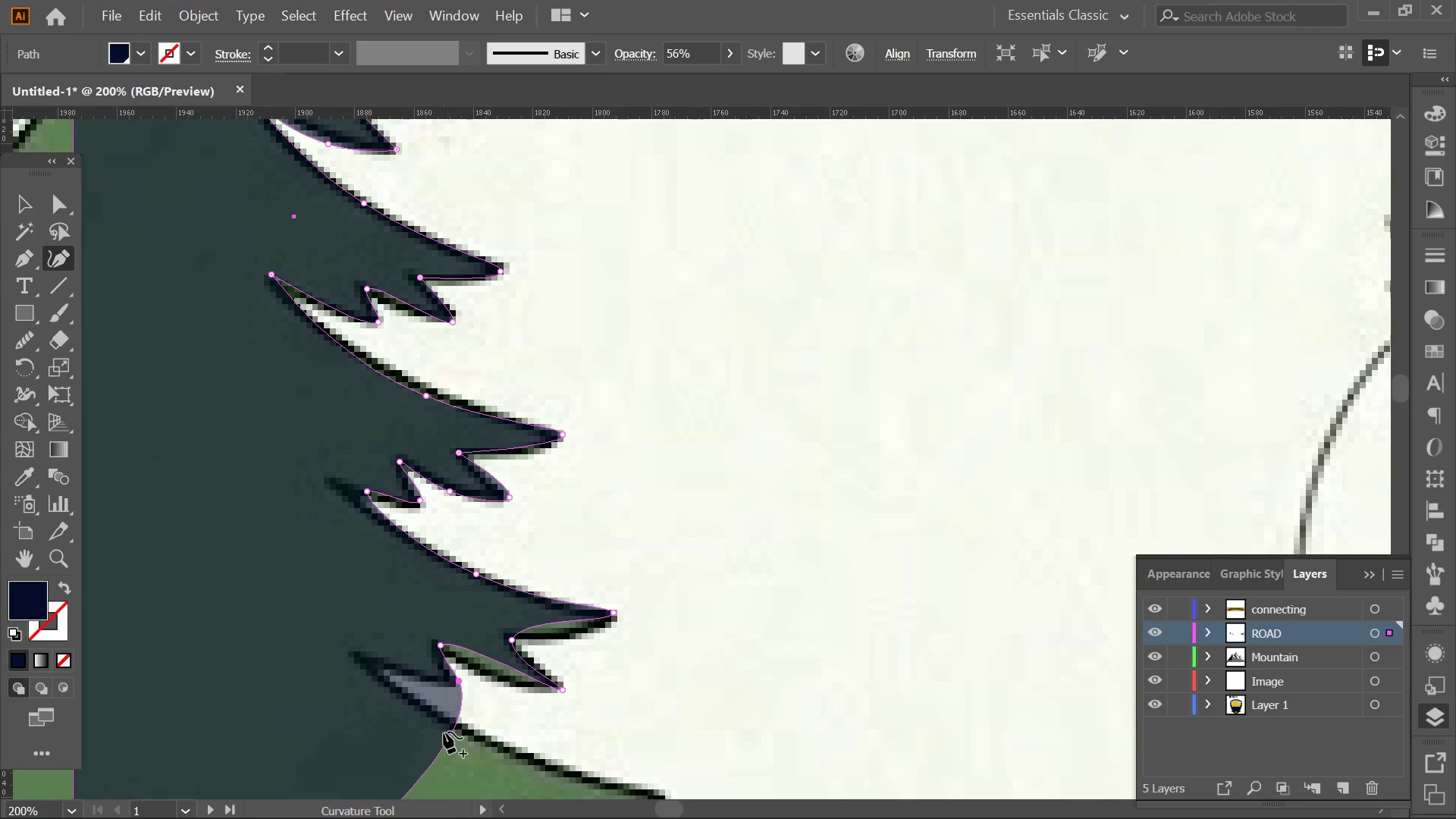 
left_click_drag(start_coordinate=[439, 743], to_coordinate=[377, 666])
 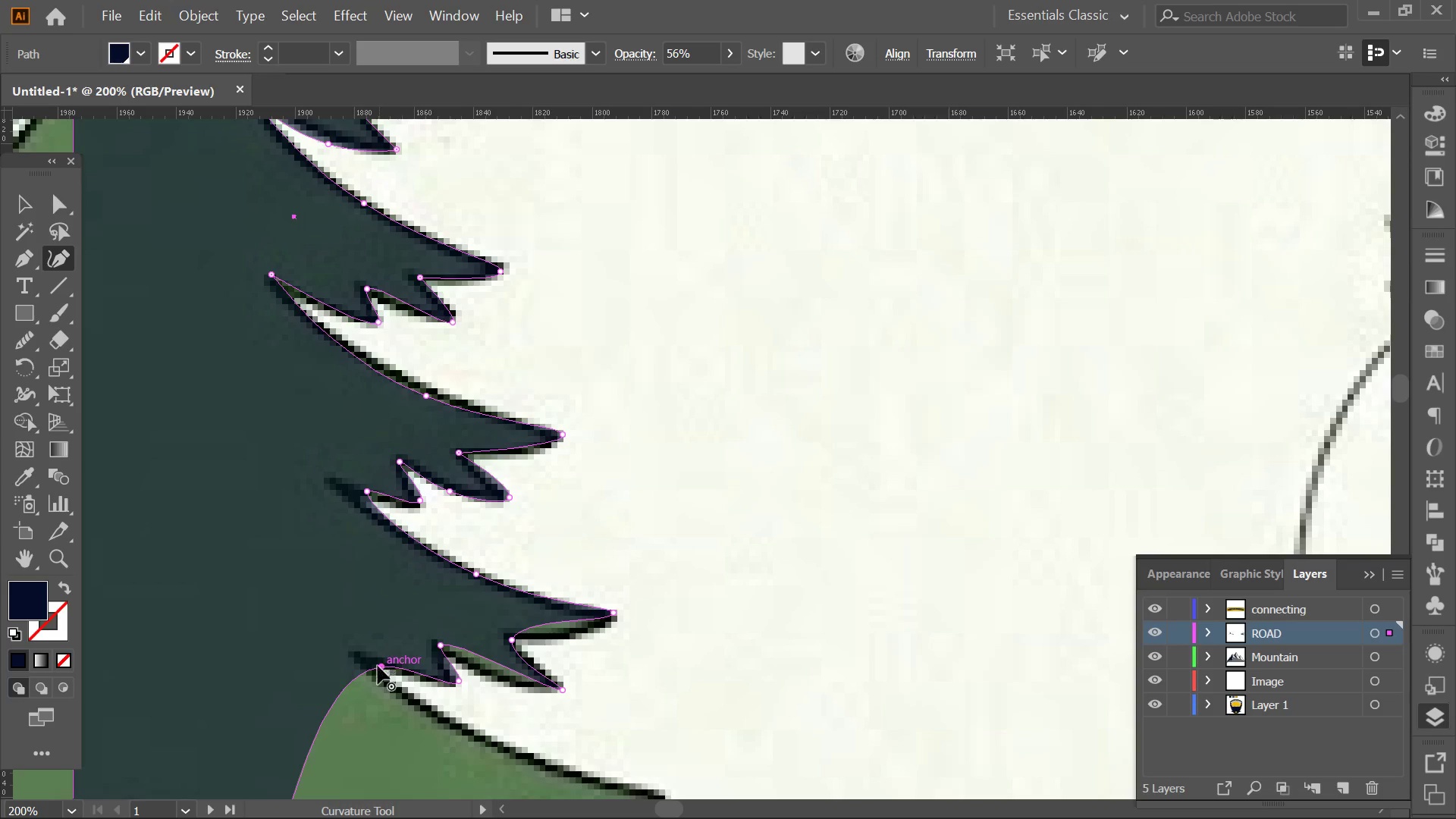 
key(Alt+AltLeft)
 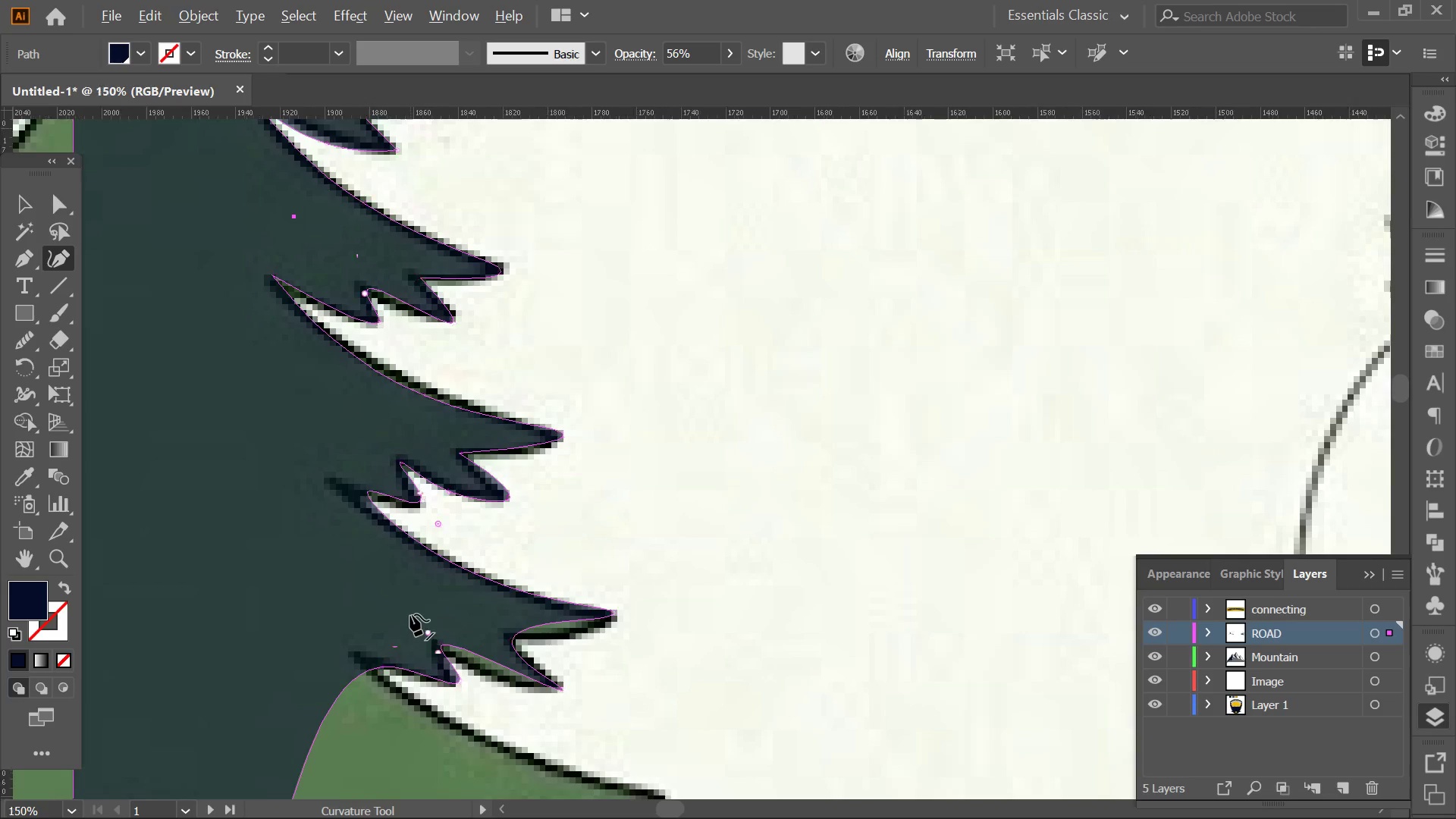 
hold_key(key=Space, duration=0.39)
 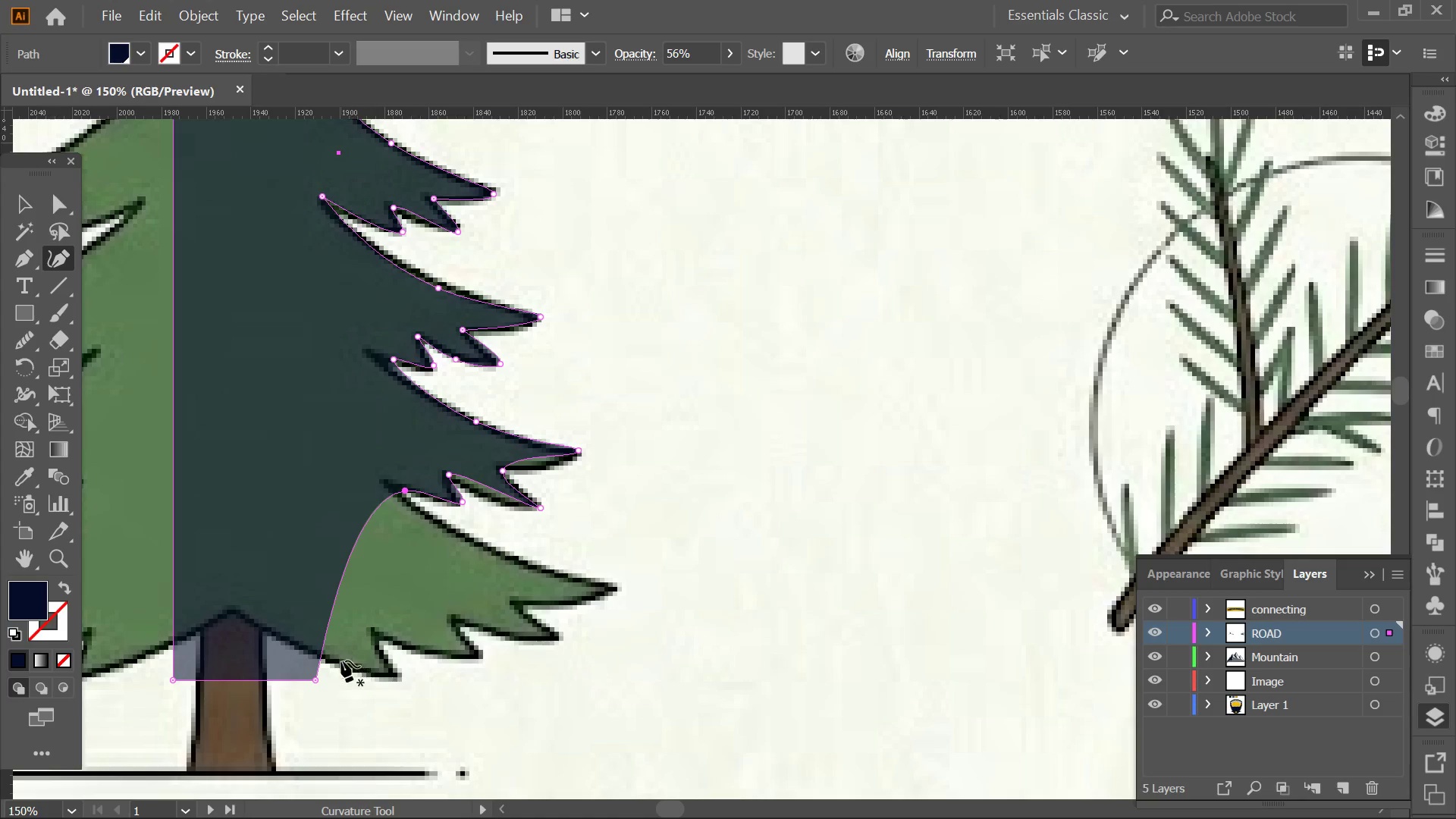 
left_click_drag(start_coordinate=[419, 645], to_coordinate=[406, 551])
 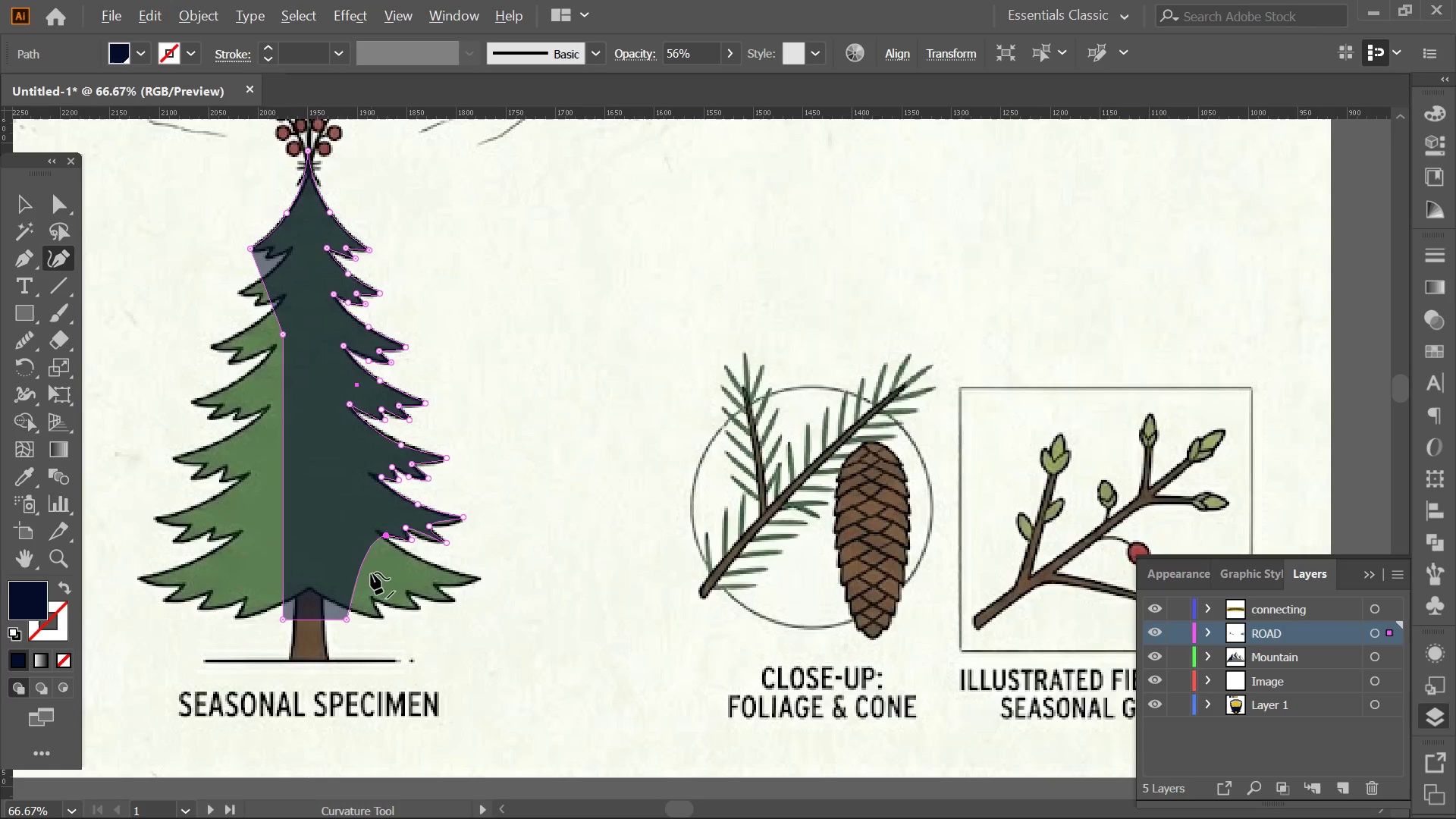 
scroll: coordinate [410, 614], scroll_direction: down, amount: 3.0
 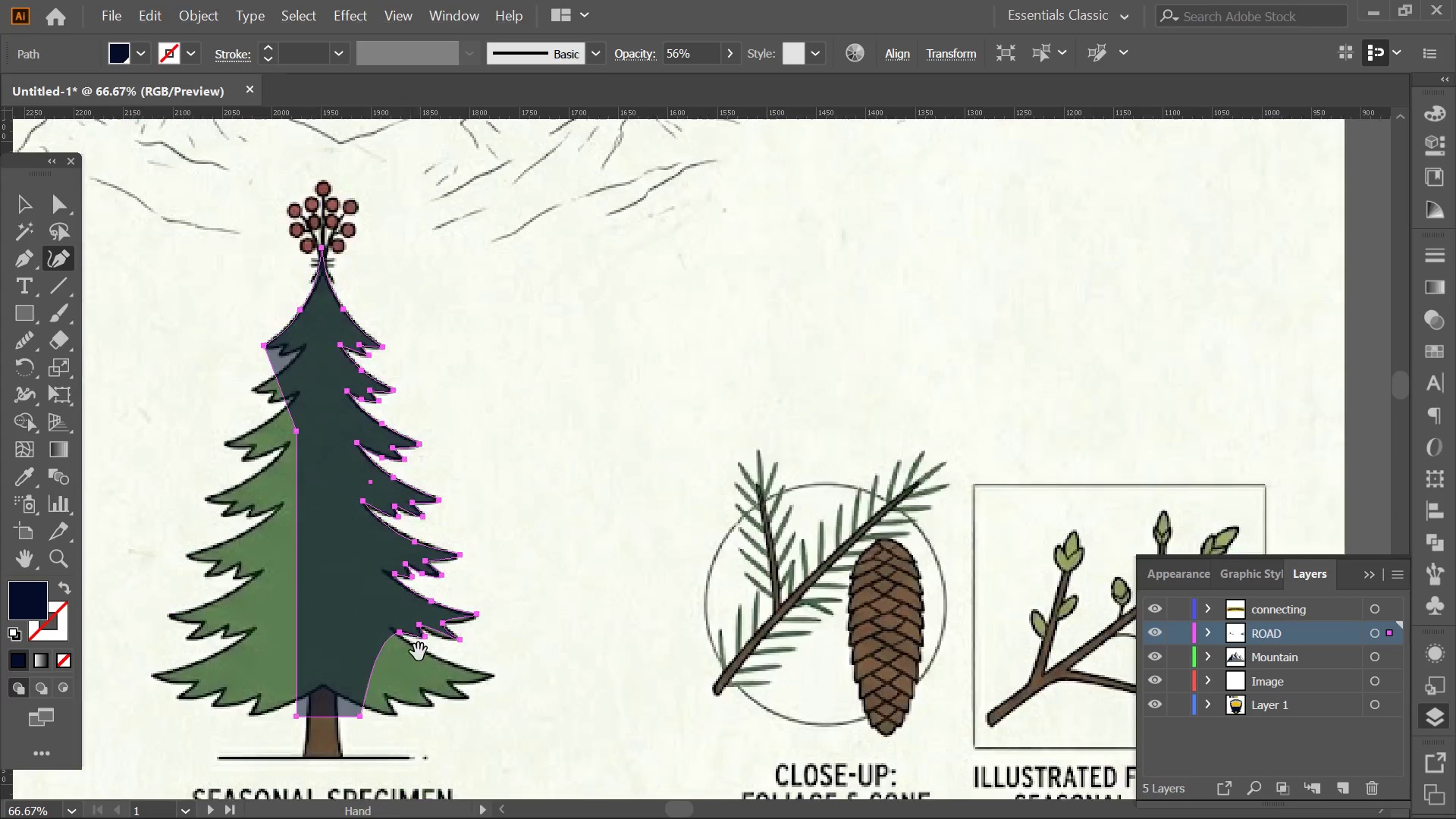 
key(Alt+AltLeft)
 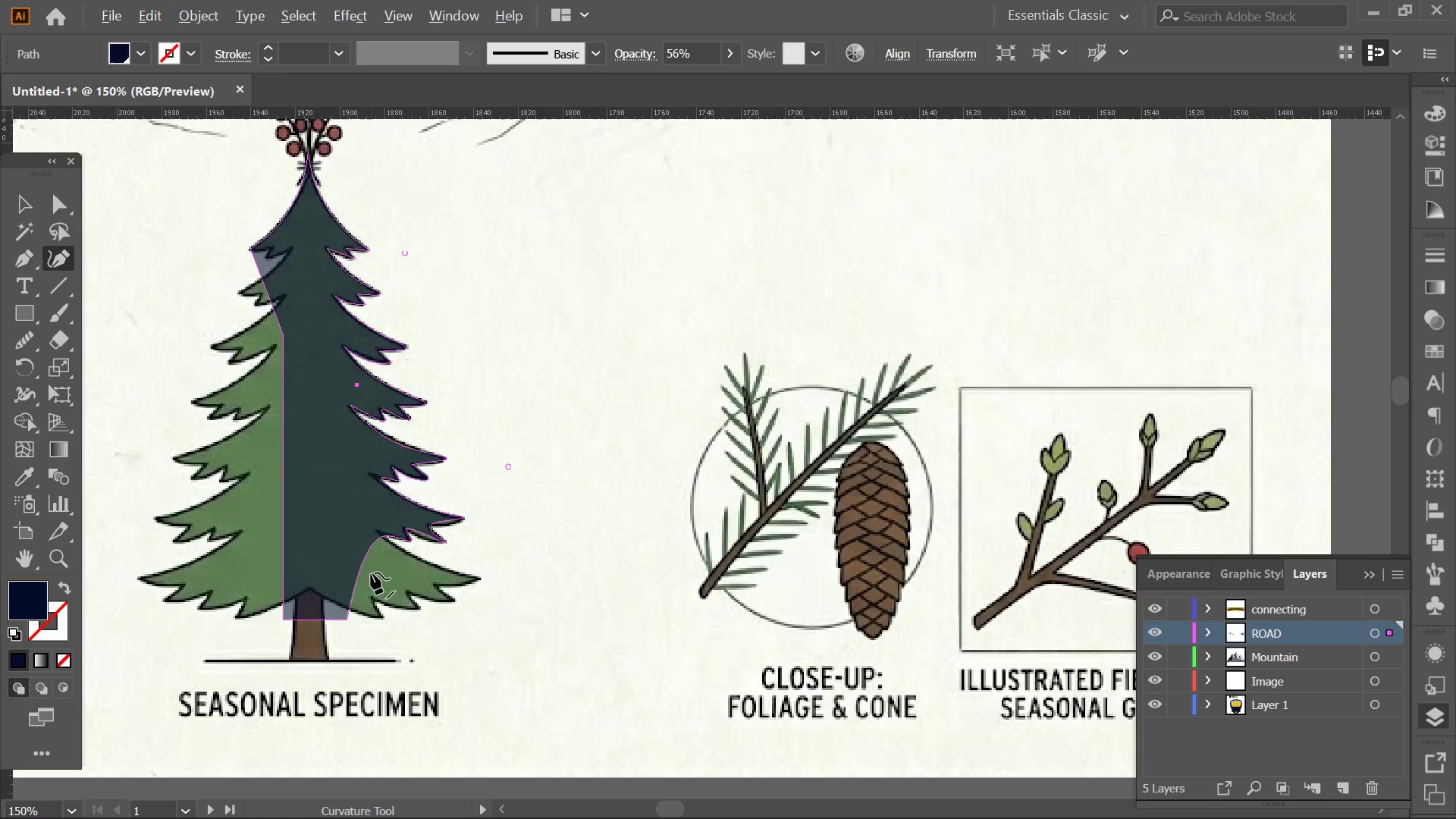 
scroll: coordinate [371, 573], scroll_direction: up, amount: 2.0
 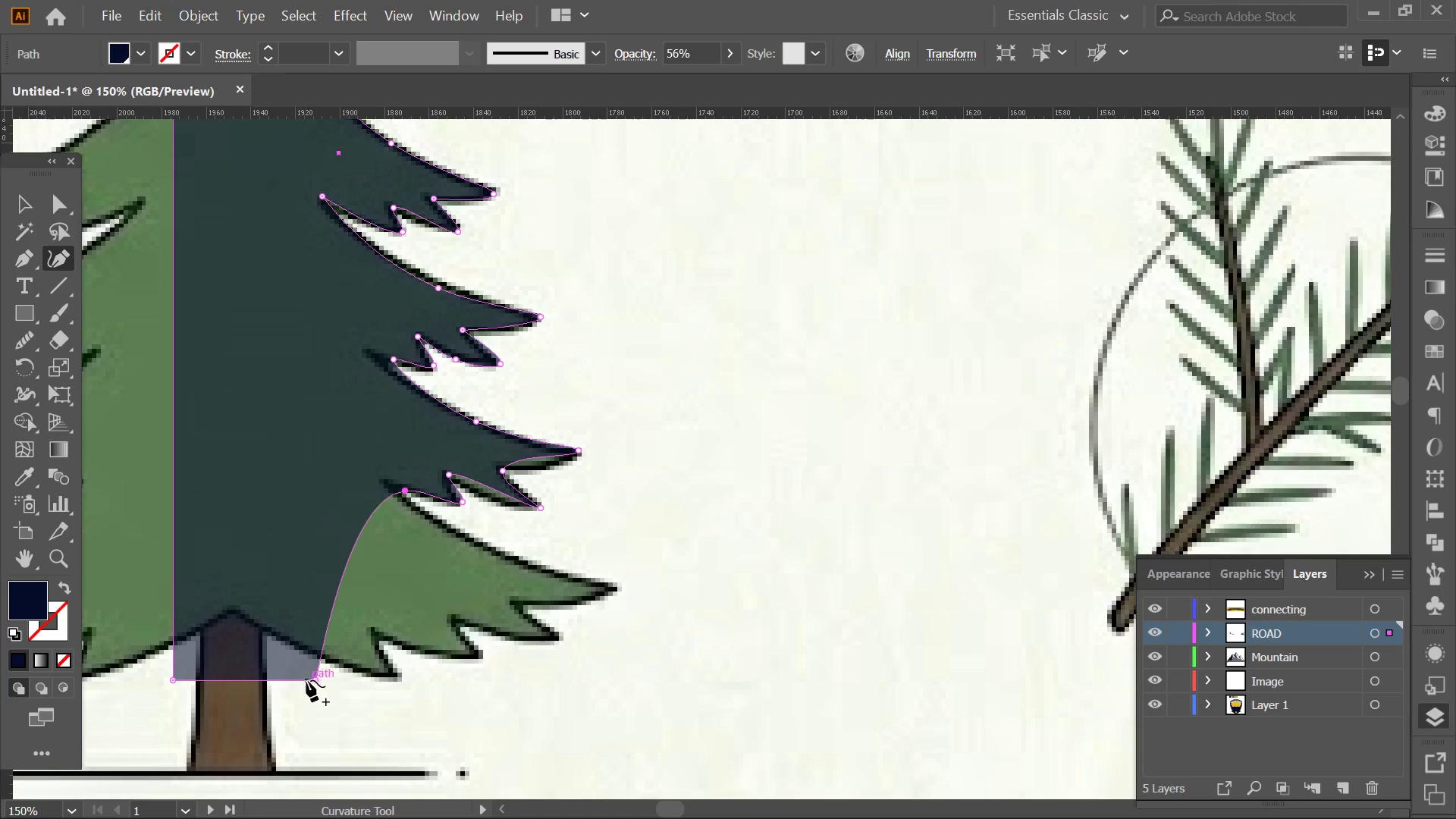 
left_click_drag(start_coordinate=[311, 685], to_coordinate=[613, 592])
 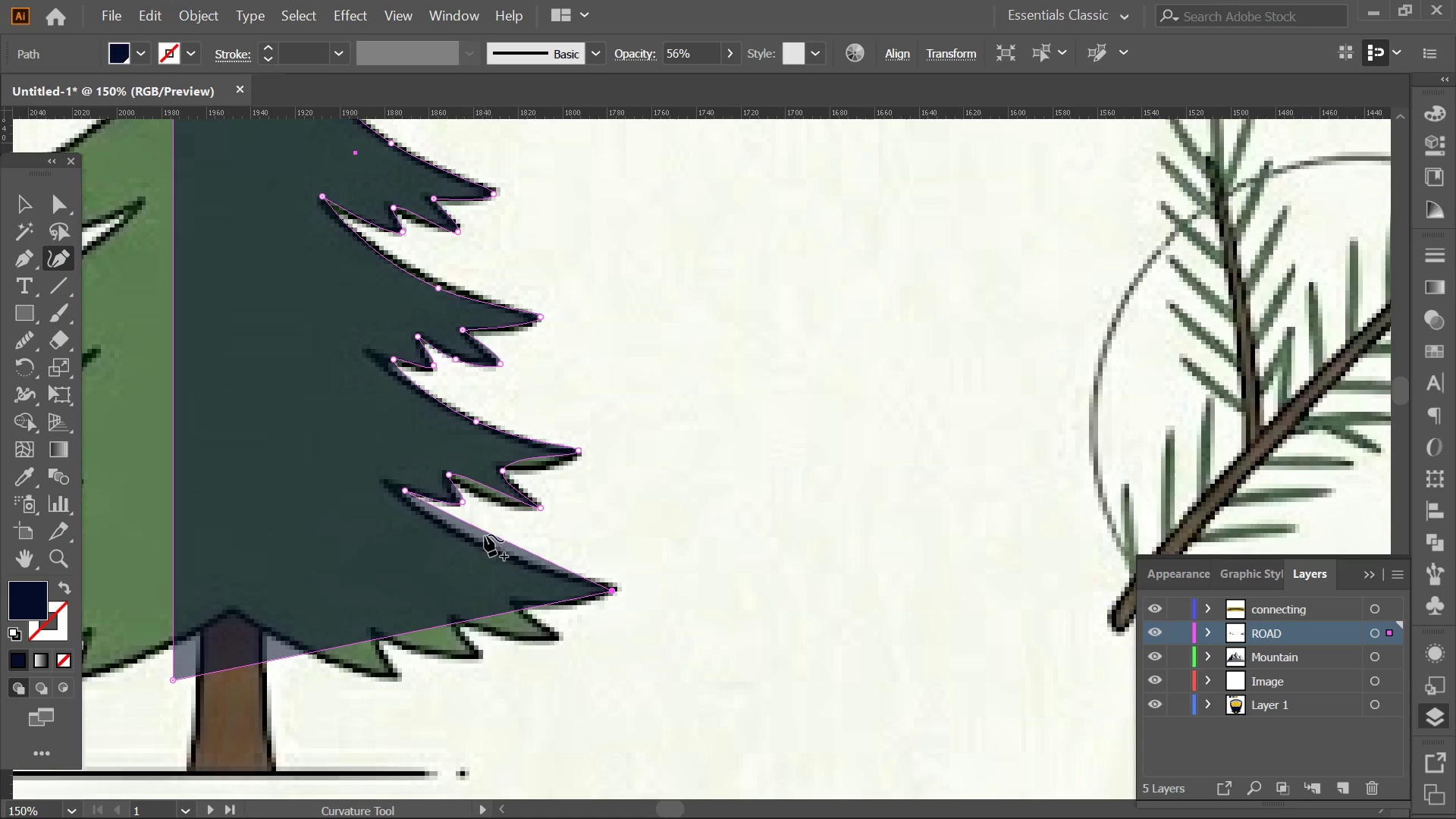 
left_click_drag(start_coordinate=[485, 532], to_coordinate=[469, 538])
 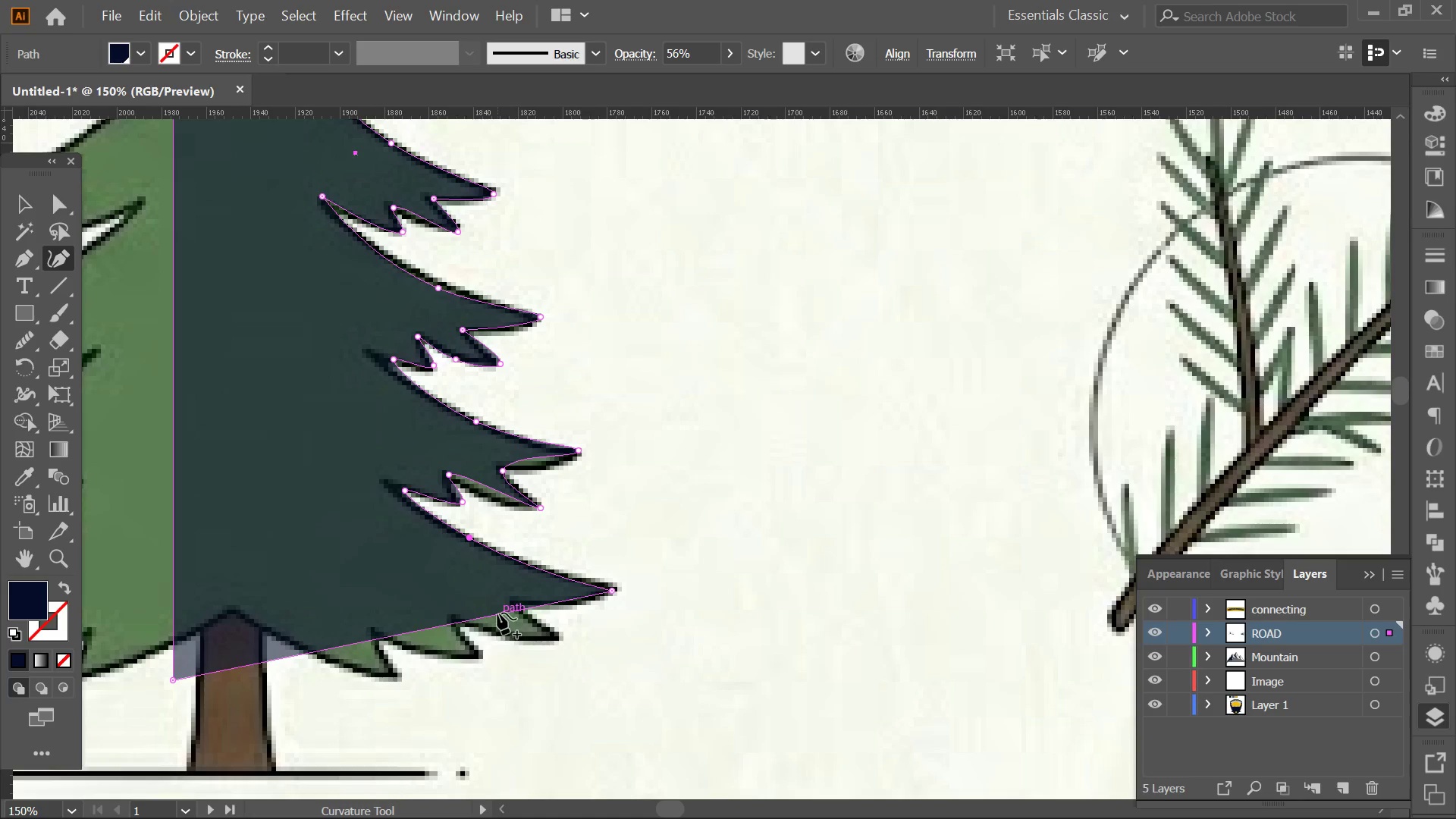 
left_click_drag(start_coordinate=[497, 613], to_coordinate=[572, 598])
 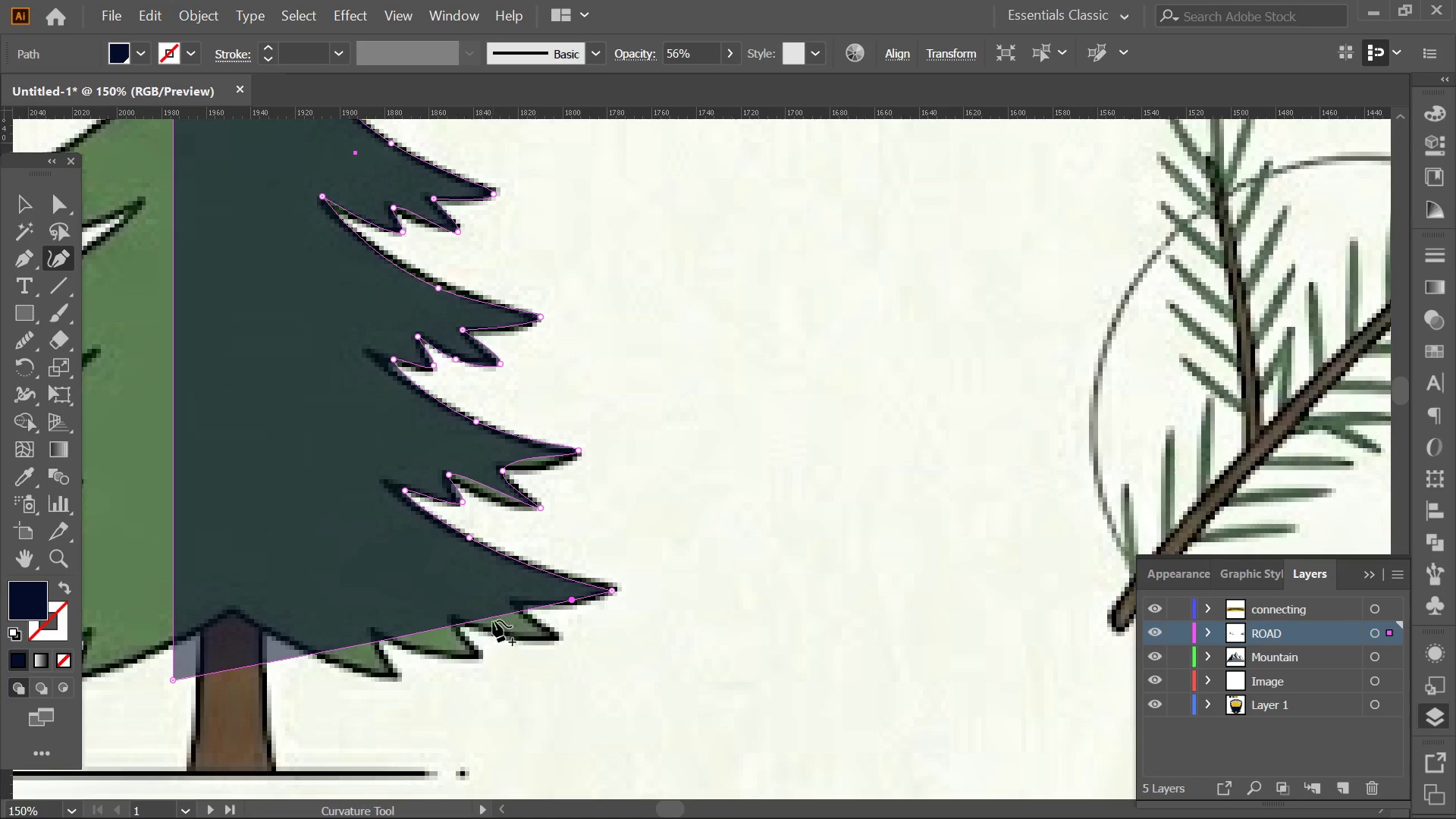 
left_click_drag(start_coordinate=[493, 616], to_coordinate=[516, 599])
 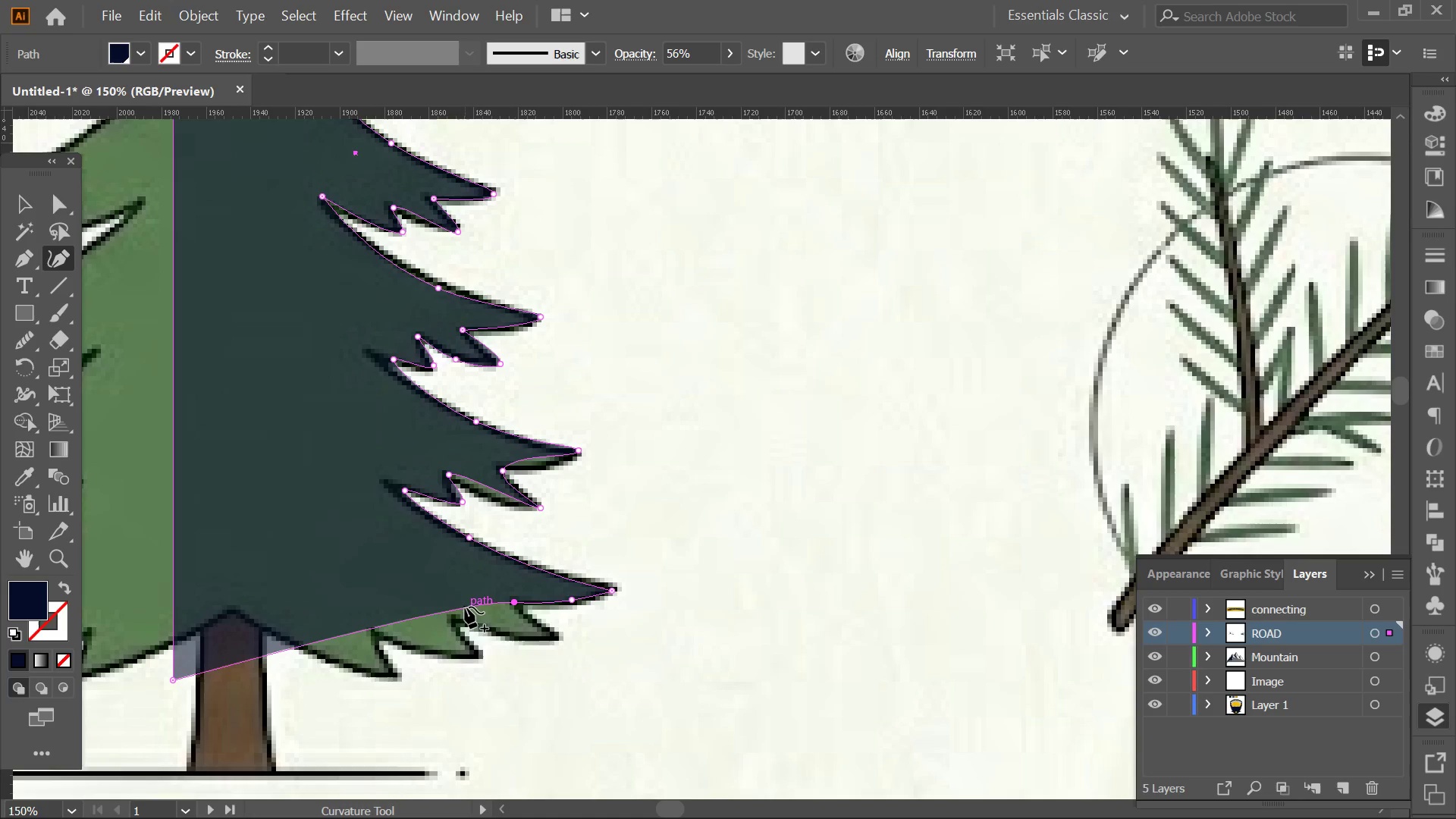 
left_click_drag(start_coordinate=[465, 607], to_coordinate=[559, 641])
 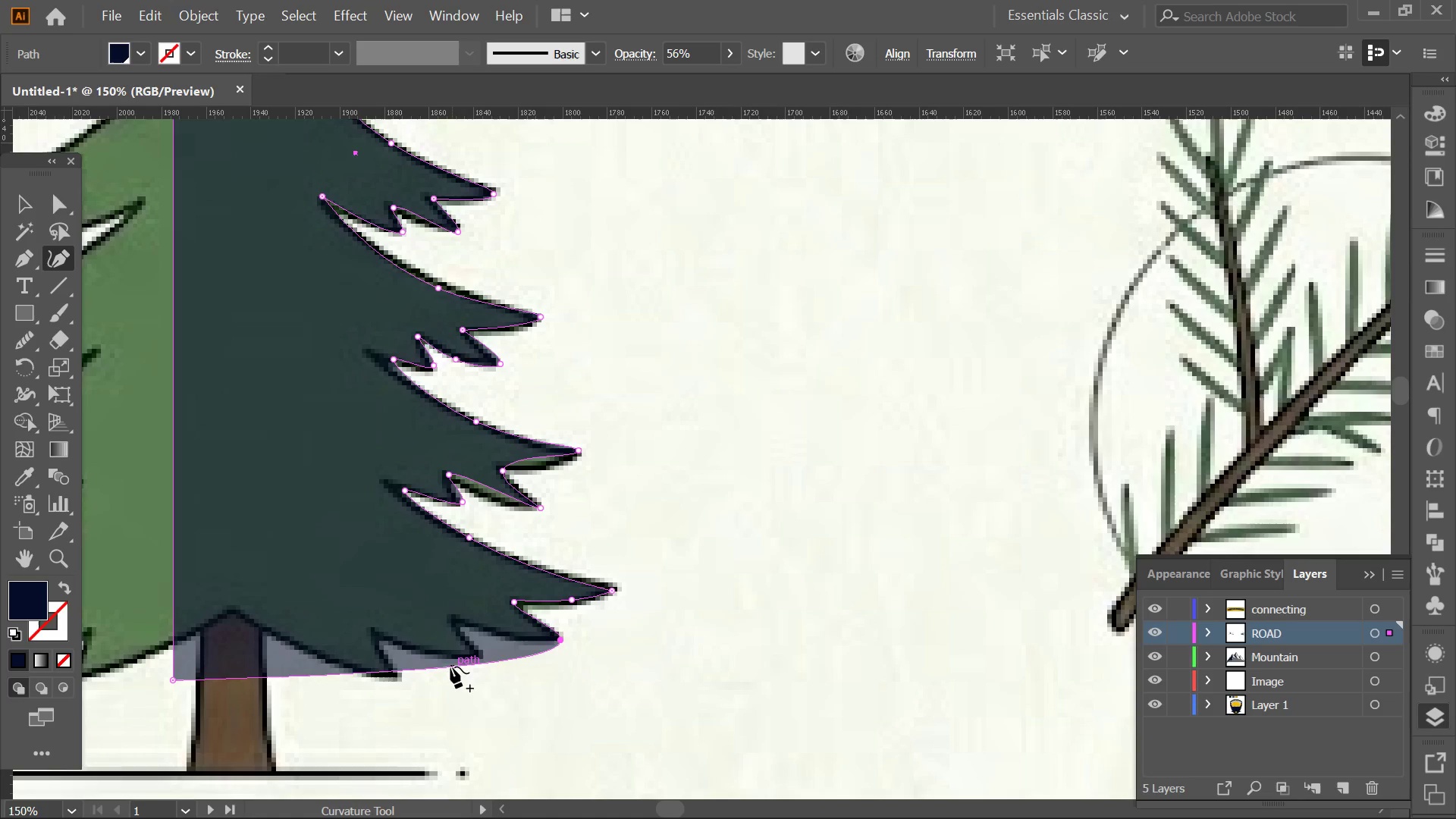 
left_click_drag(start_coordinate=[450, 667], to_coordinate=[459, 623])
 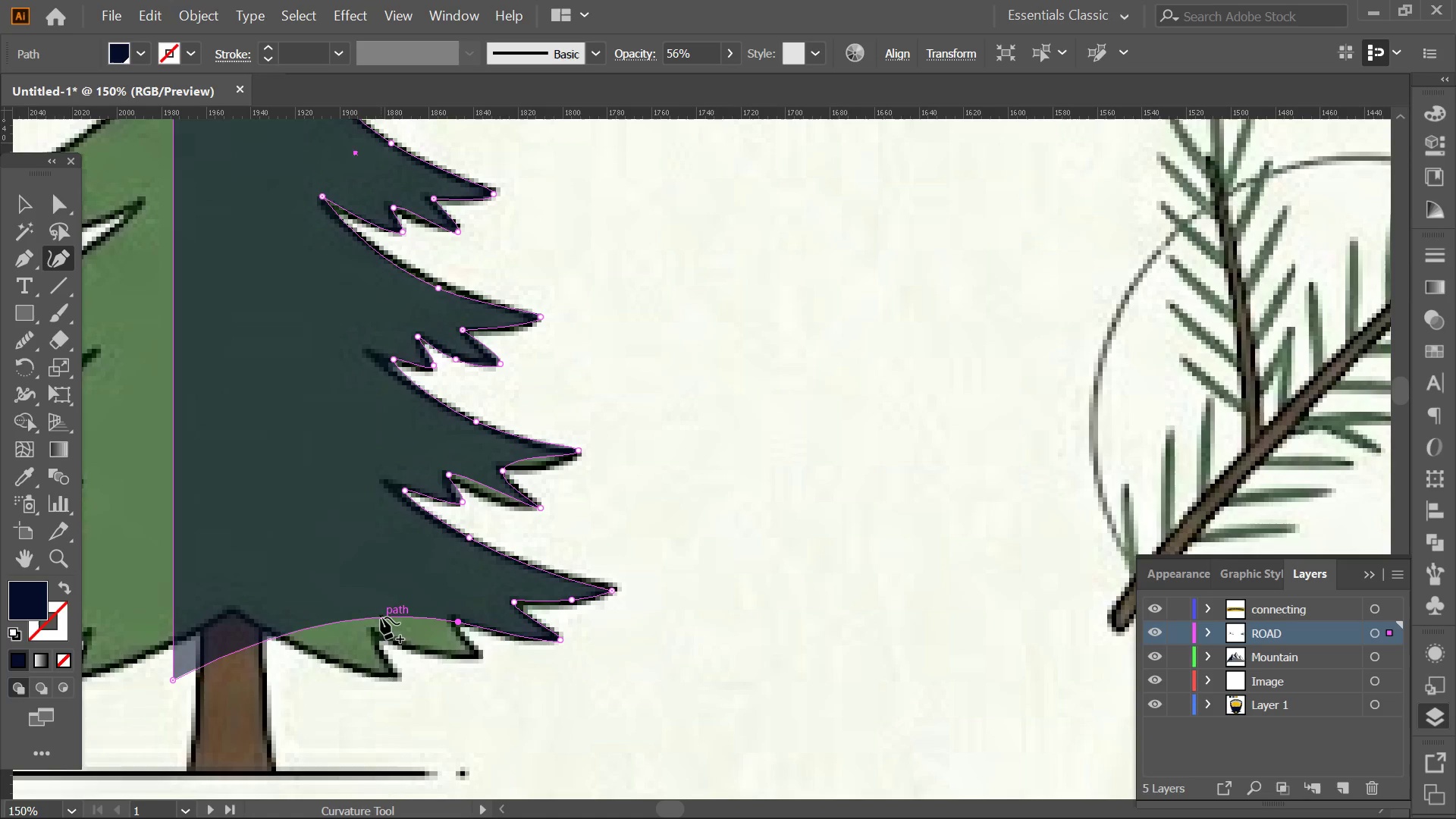 
left_click_drag(start_coordinate=[381, 617], to_coordinate=[479, 655])
 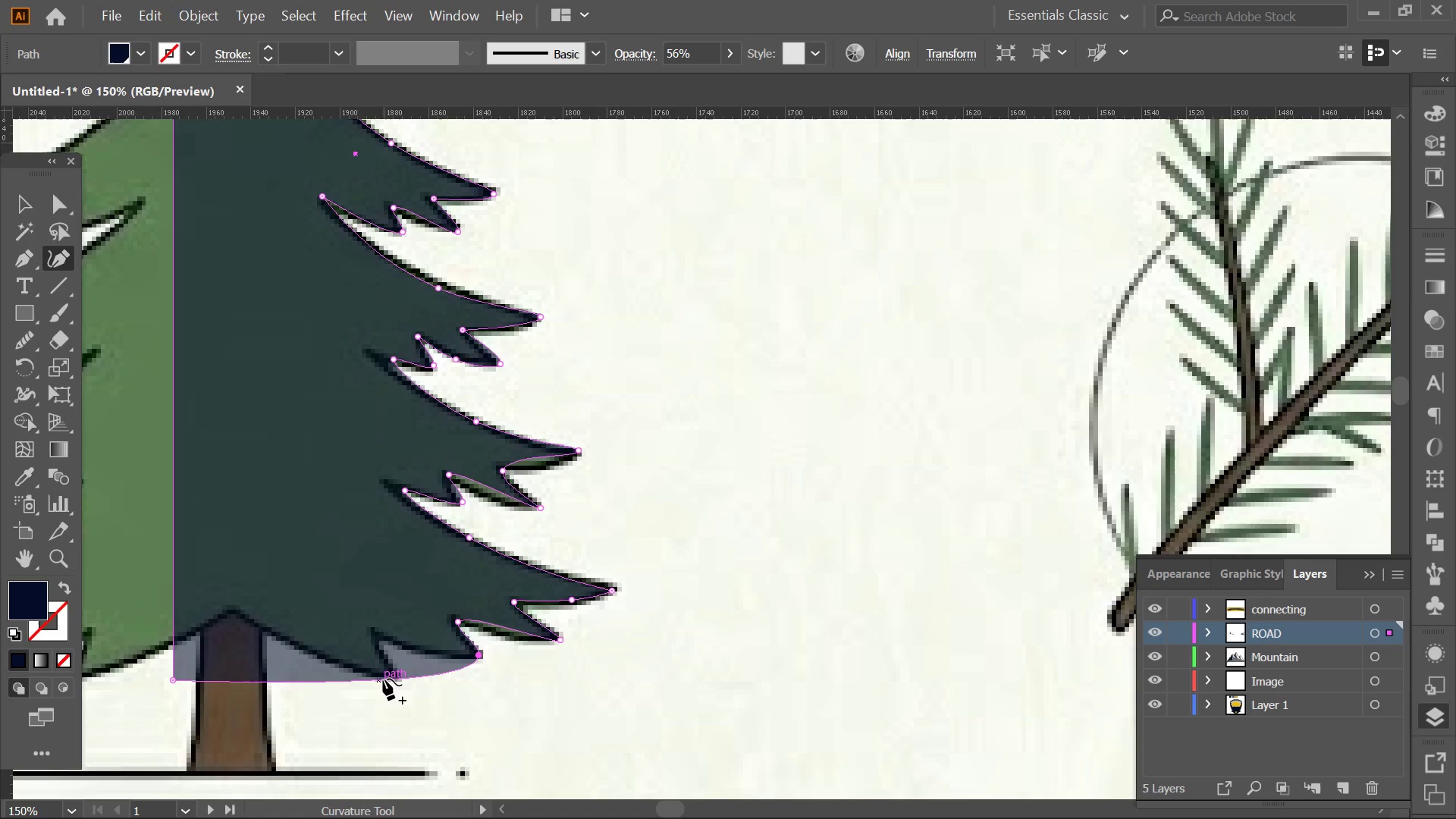 
left_click_drag(start_coordinate=[384, 677], to_coordinate=[379, 635])
 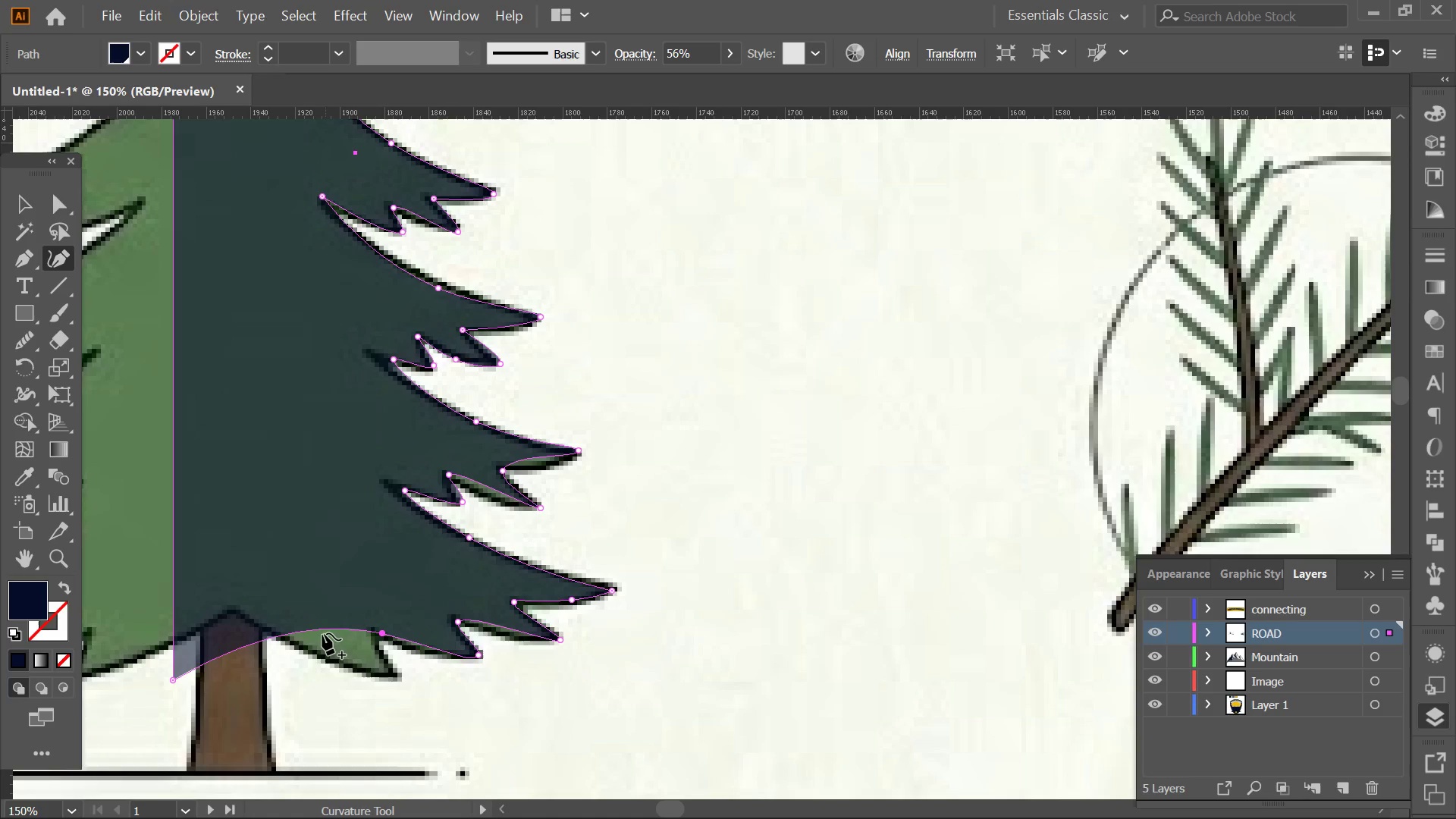 
left_click_drag(start_coordinate=[321, 633], to_coordinate=[398, 676])
 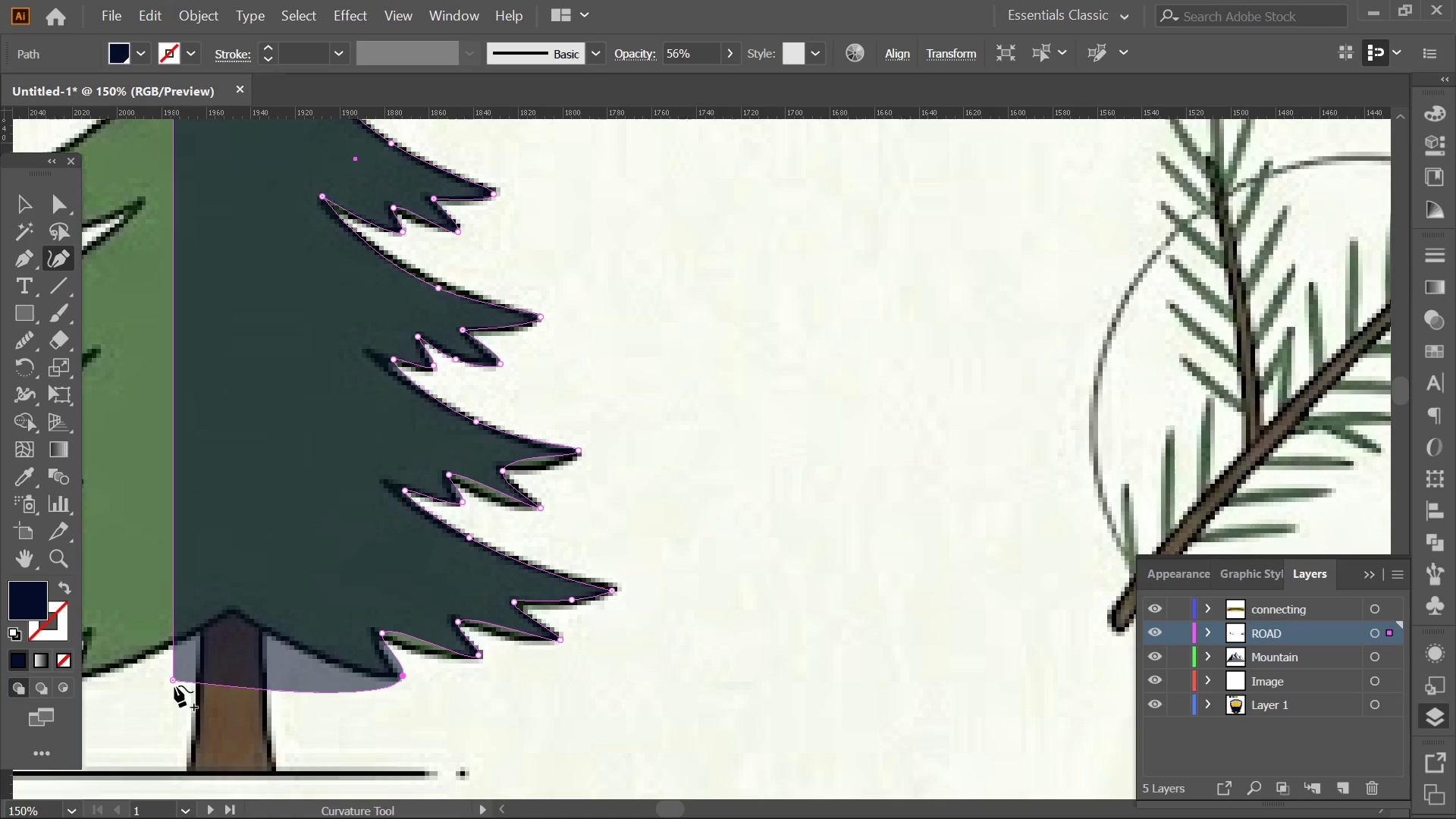 
left_click_drag(start_coordinate=[174, 681], to_coordinate=[231, 610])
 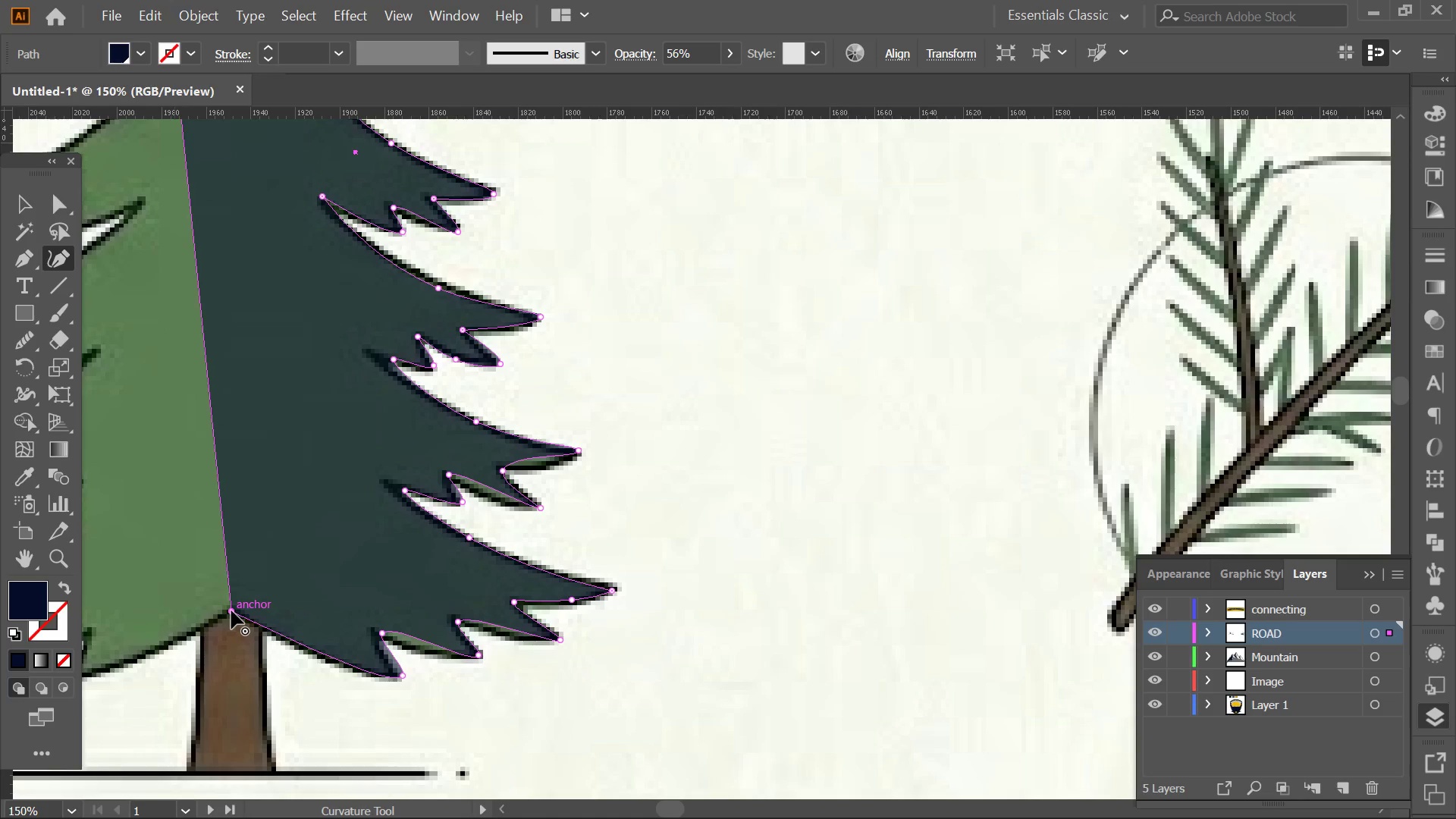 
hold_key(key=AltLeft, duration=0.45)
 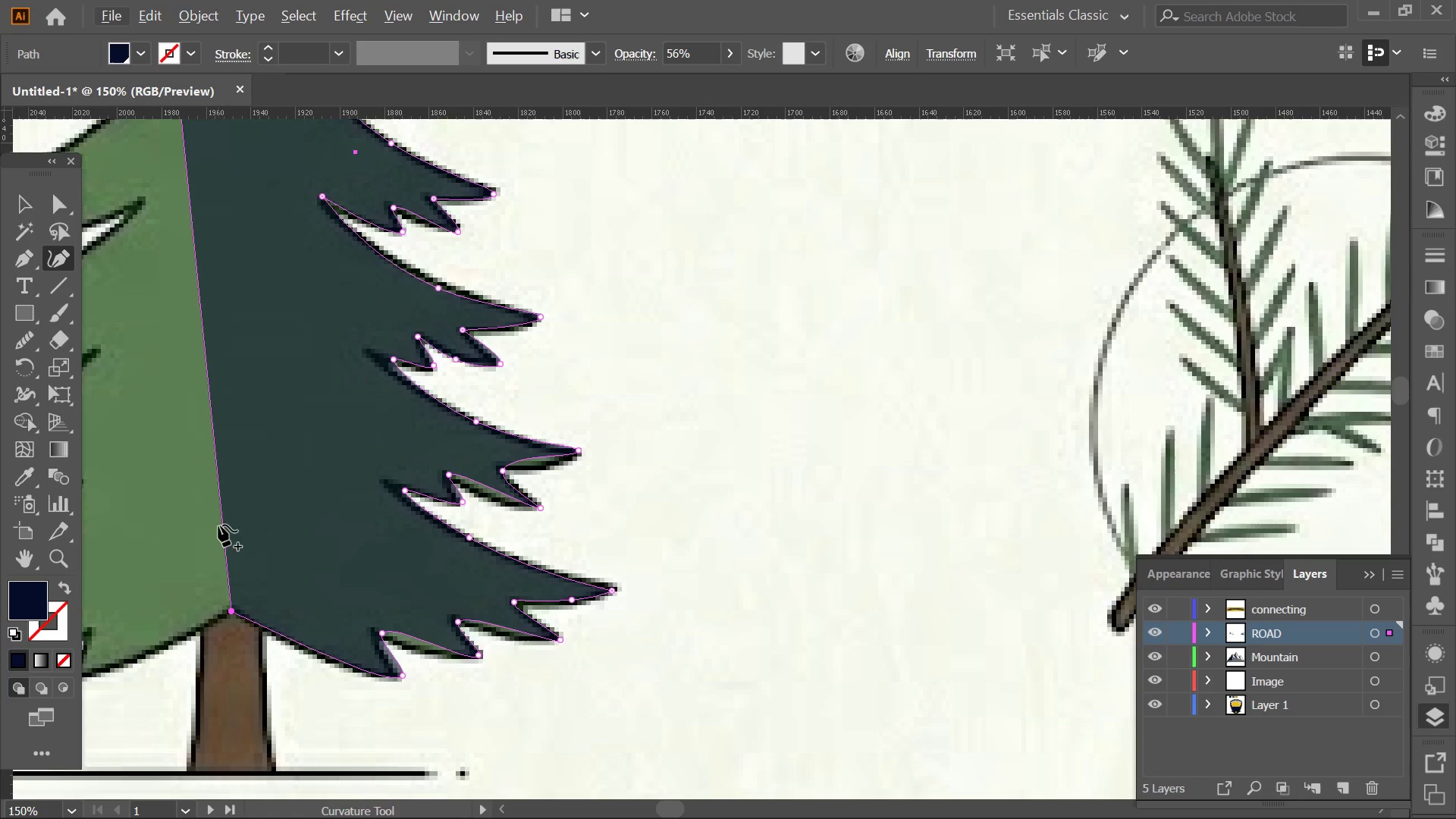 
hold_key(key=Space, duration=0.48)
 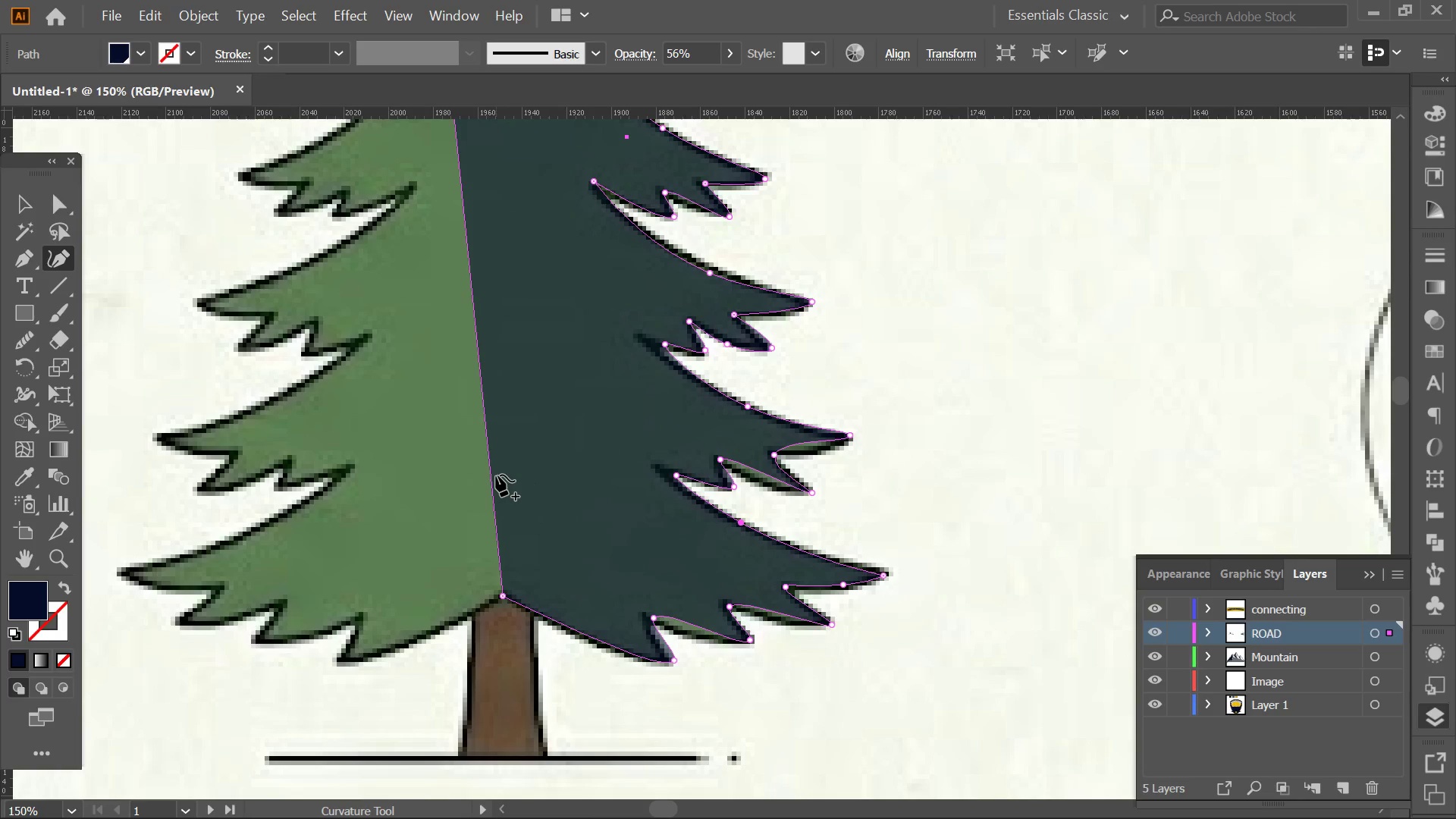 
left_click_drag(start_coordinate=[281, 504], to_coordinate=[548, 489])
 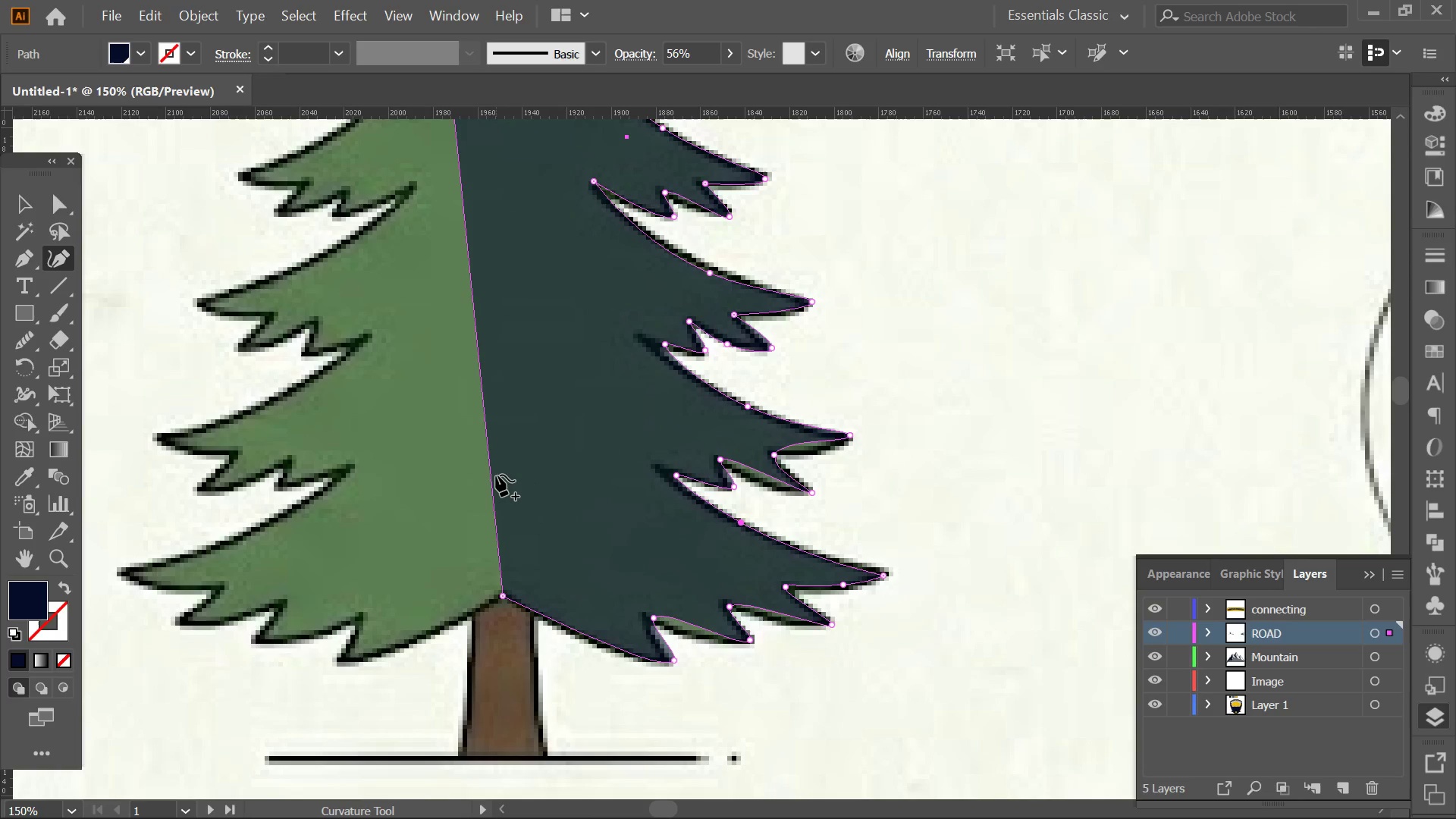 
left_click_drag(start_coordinate=[496, 475], to_coordinate=[339, 662])
 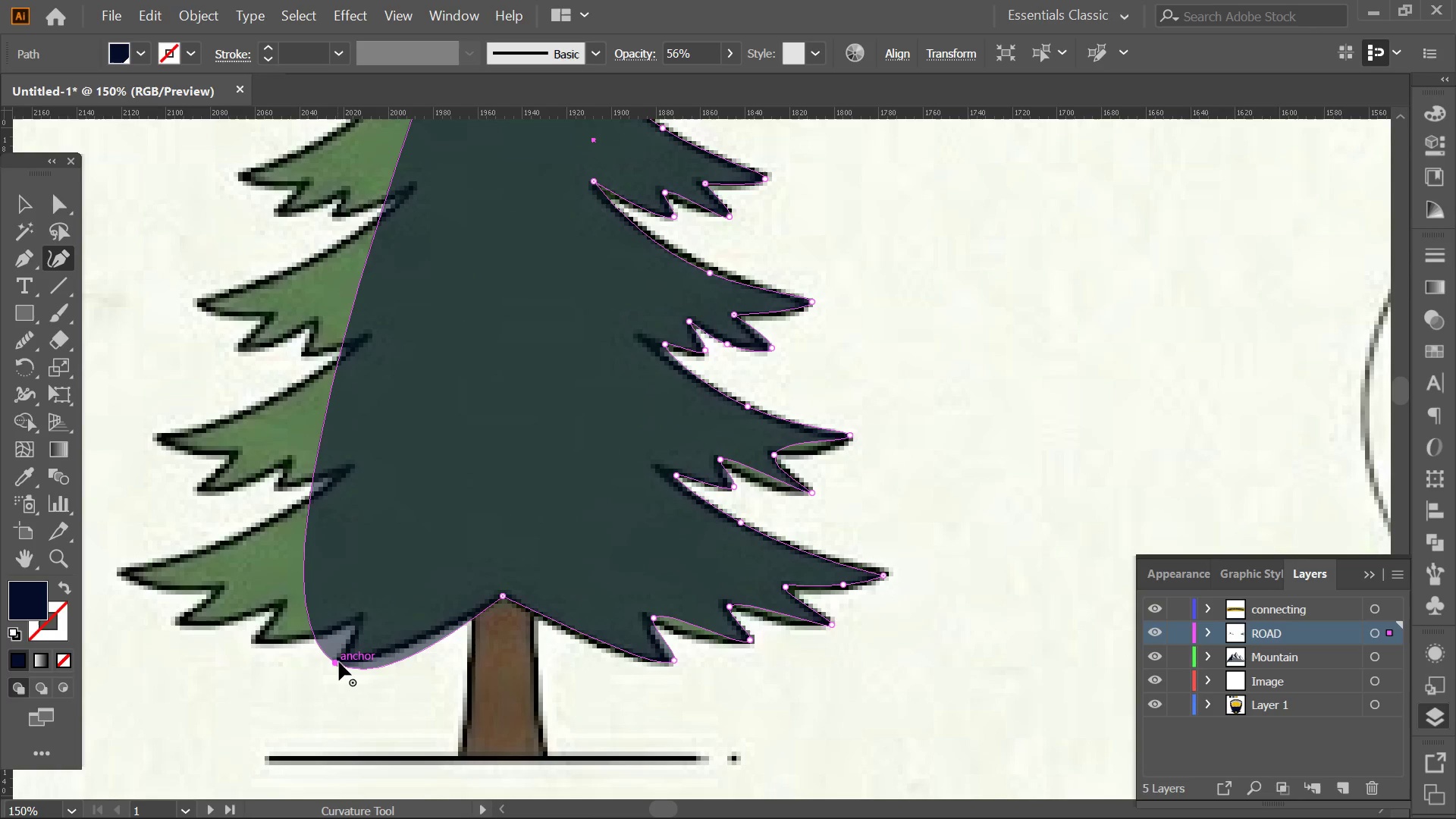 
double_click([339, 662])
 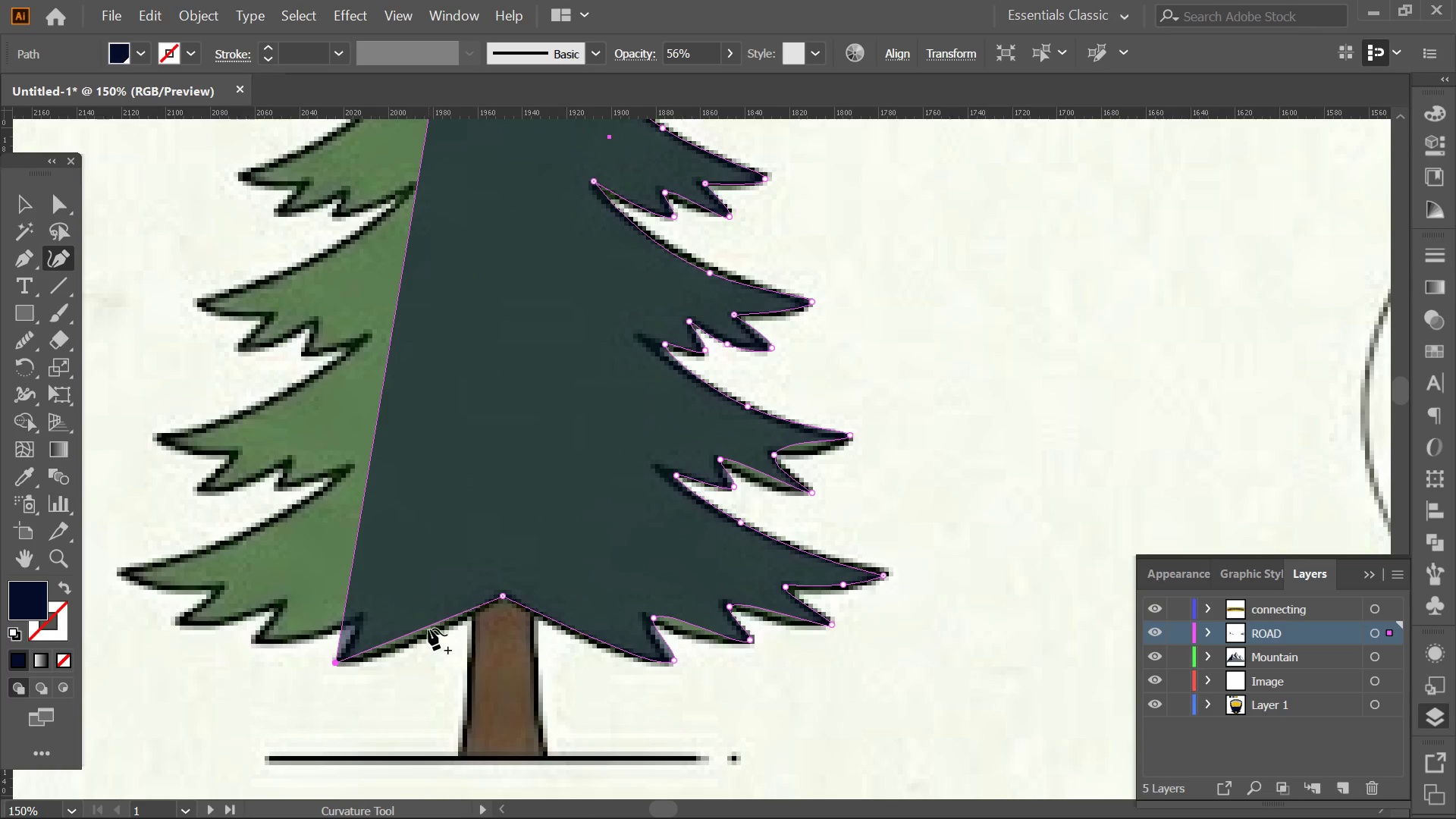 
left_click_drag(start_coordinate=[425, 627], to_coordinate=[423, 654])
 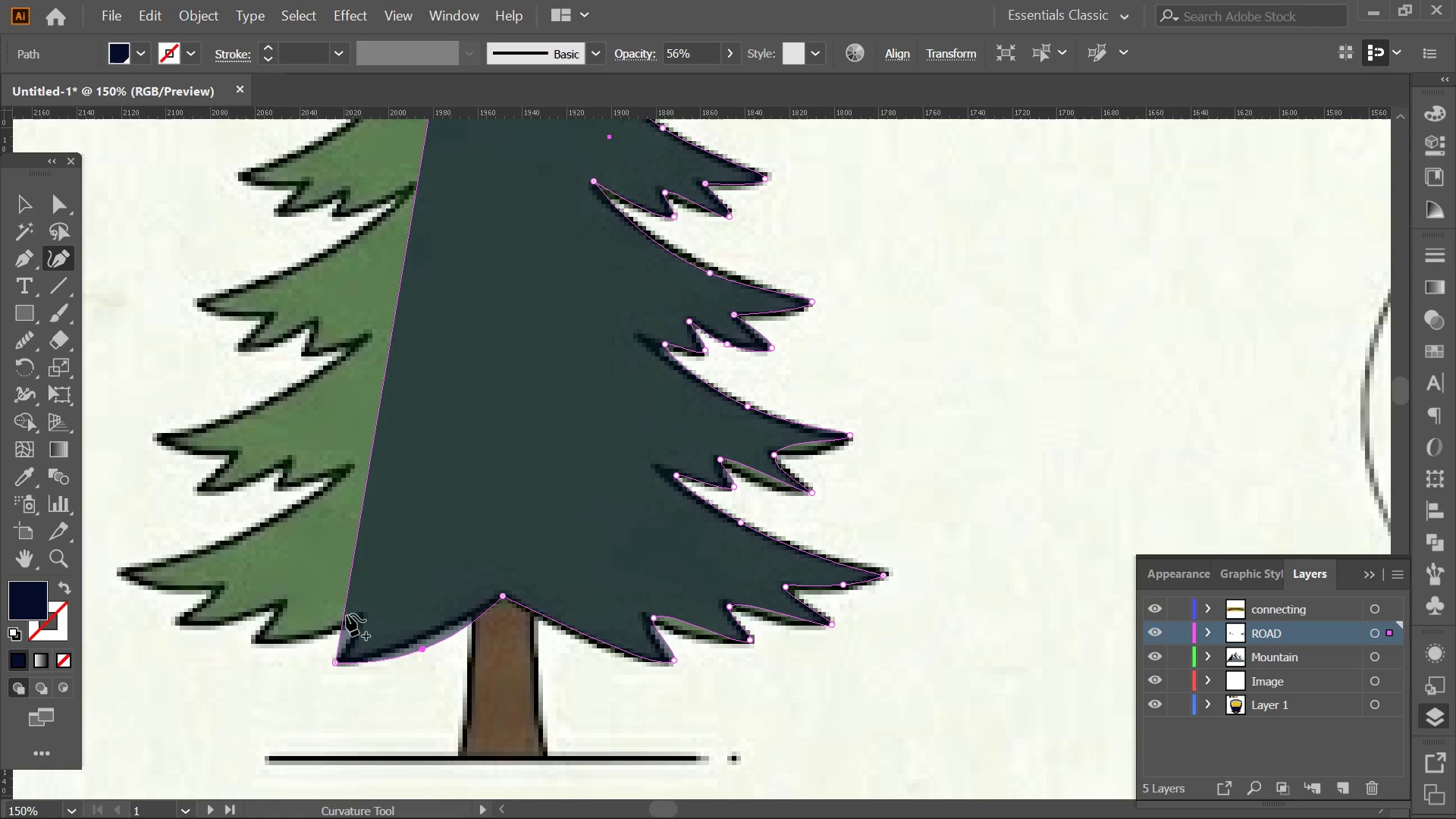 
left_click_drag(start_coordinate=[347, 614], to_coordinate=[361, 611])
 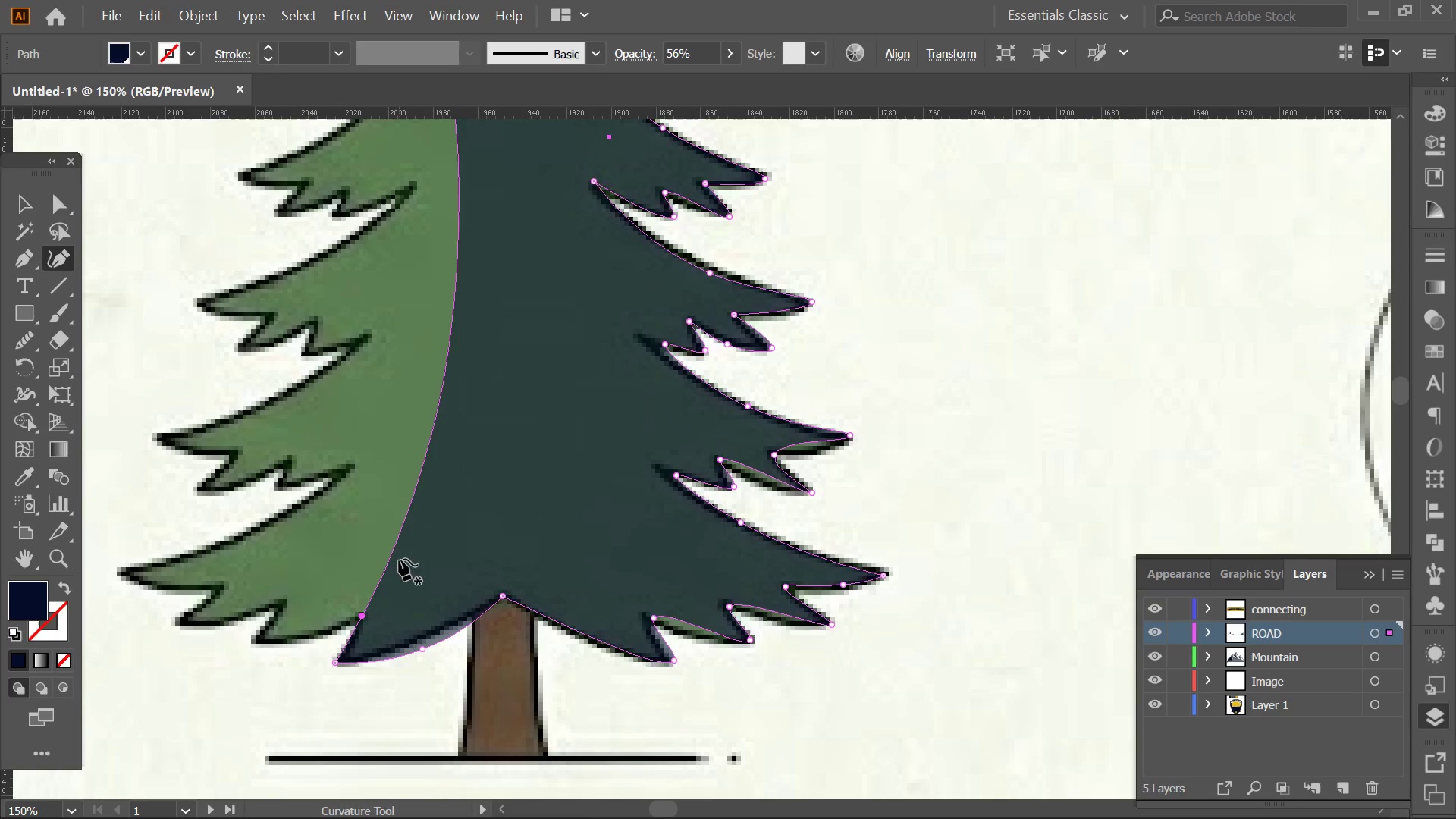 
left_click_drag(start_coordinate=[399, 559], to_coordinate=[300, 637])
 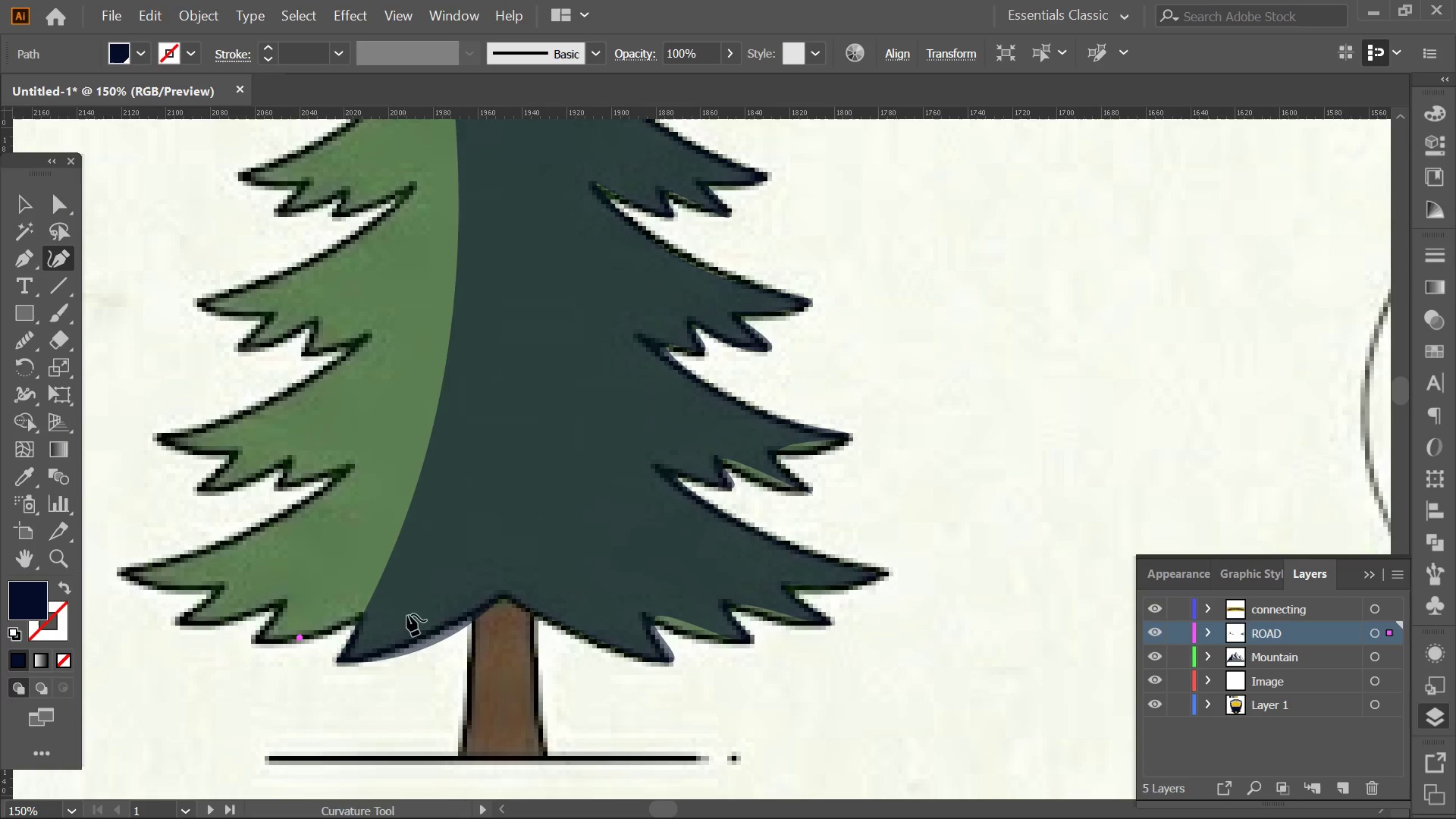 
key(Control+Z)
 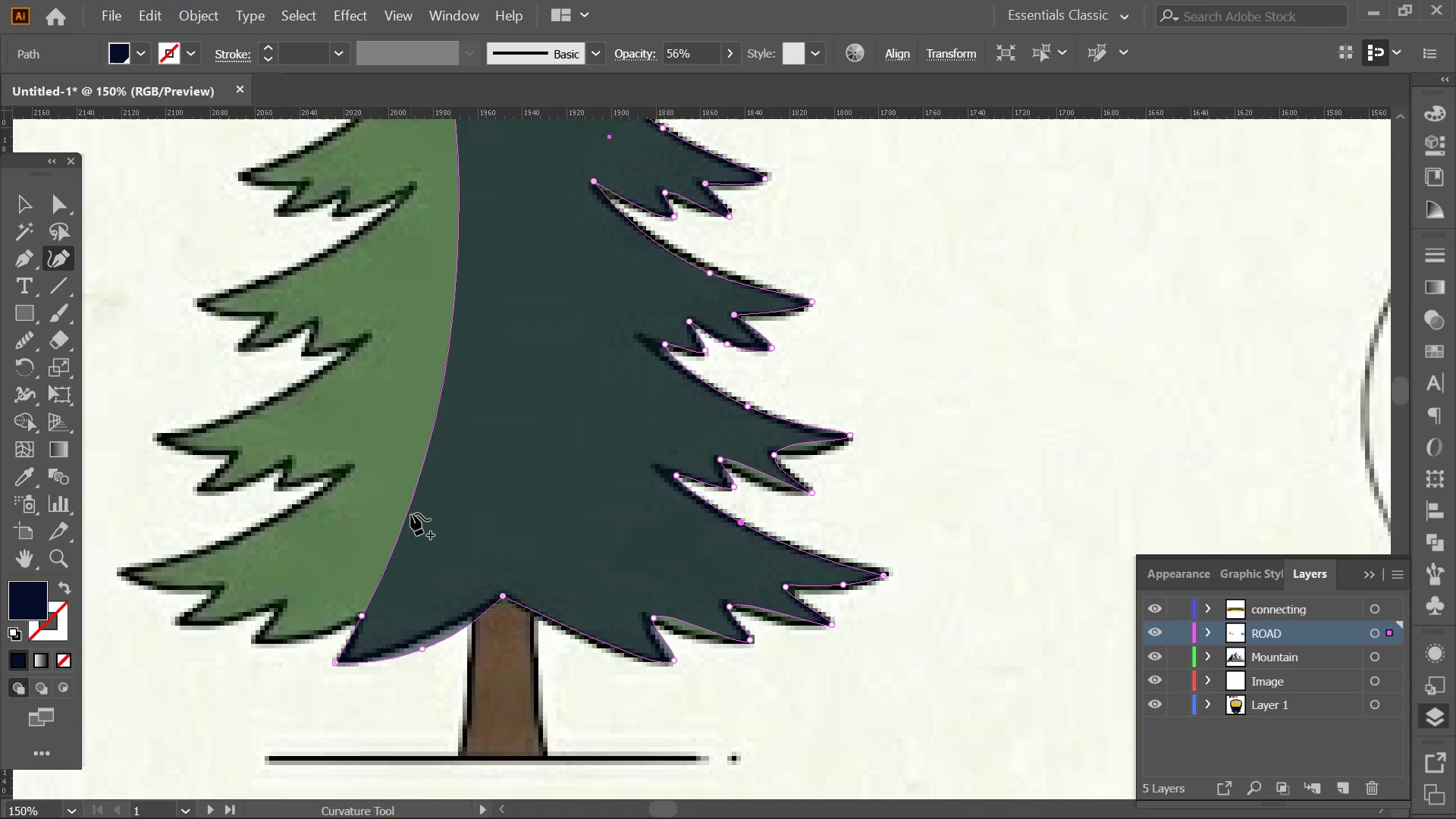 
left_click([411, 497])
 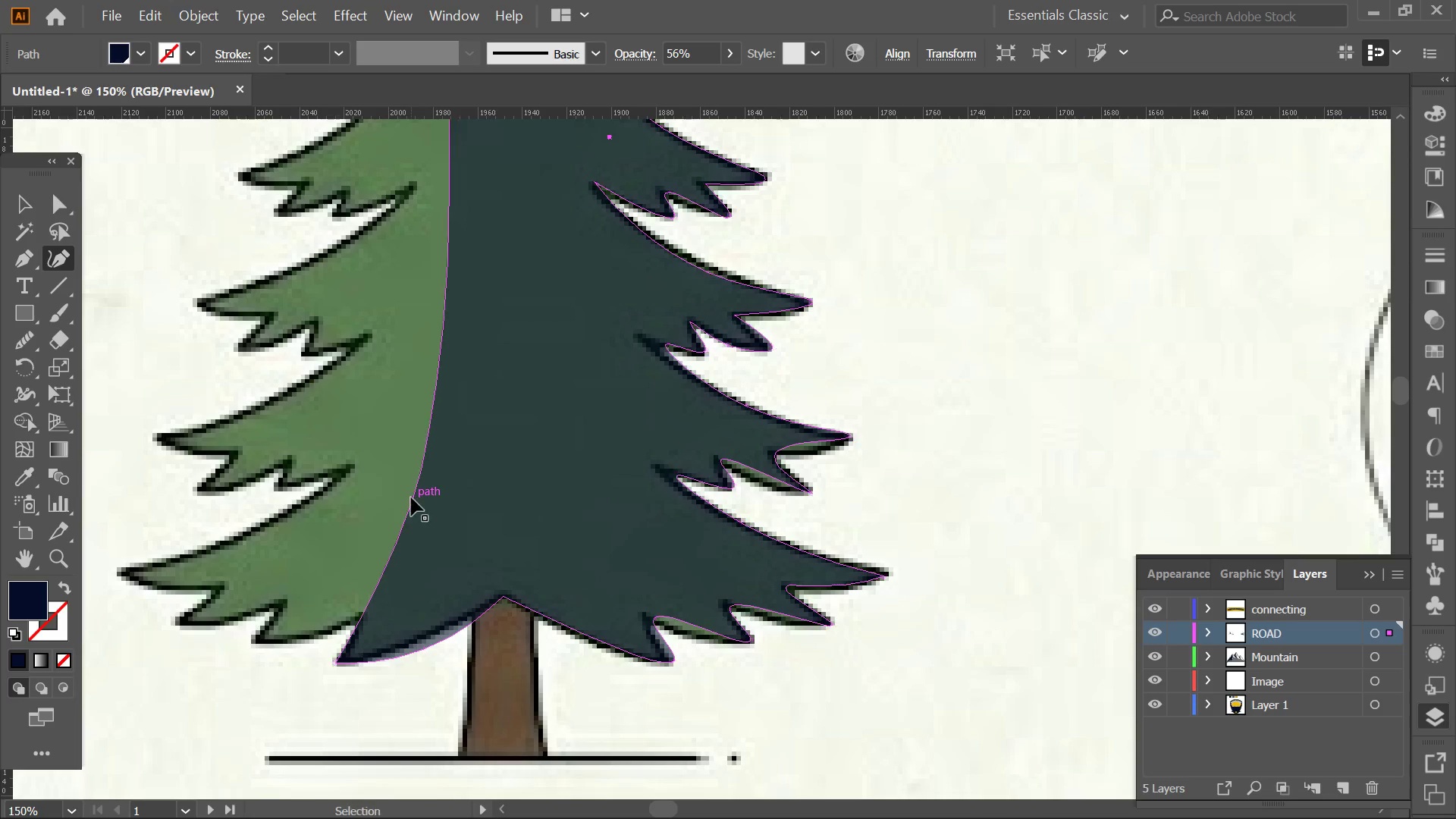 
key(Control+Z)
 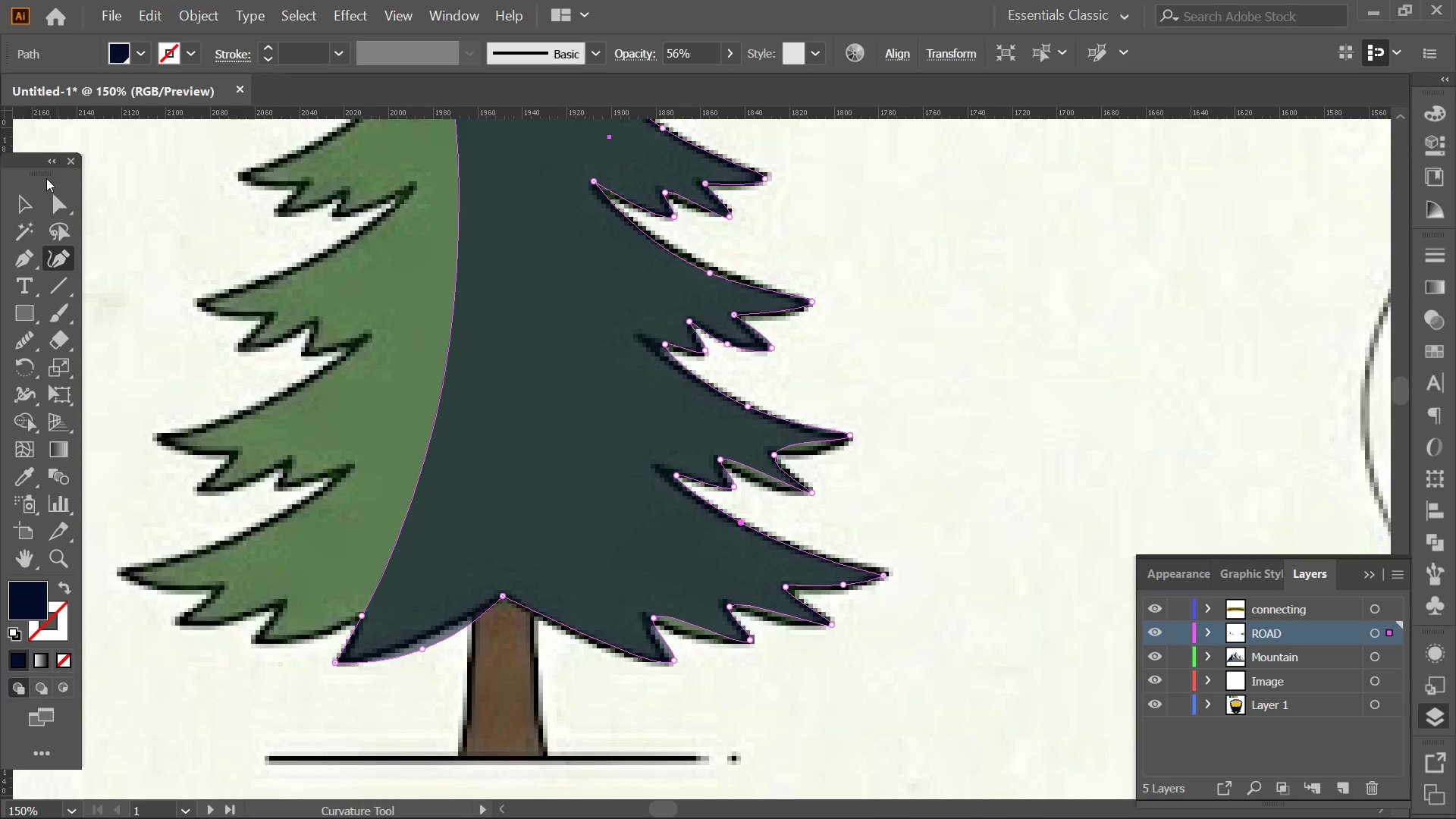 
left_click([12, 202])
 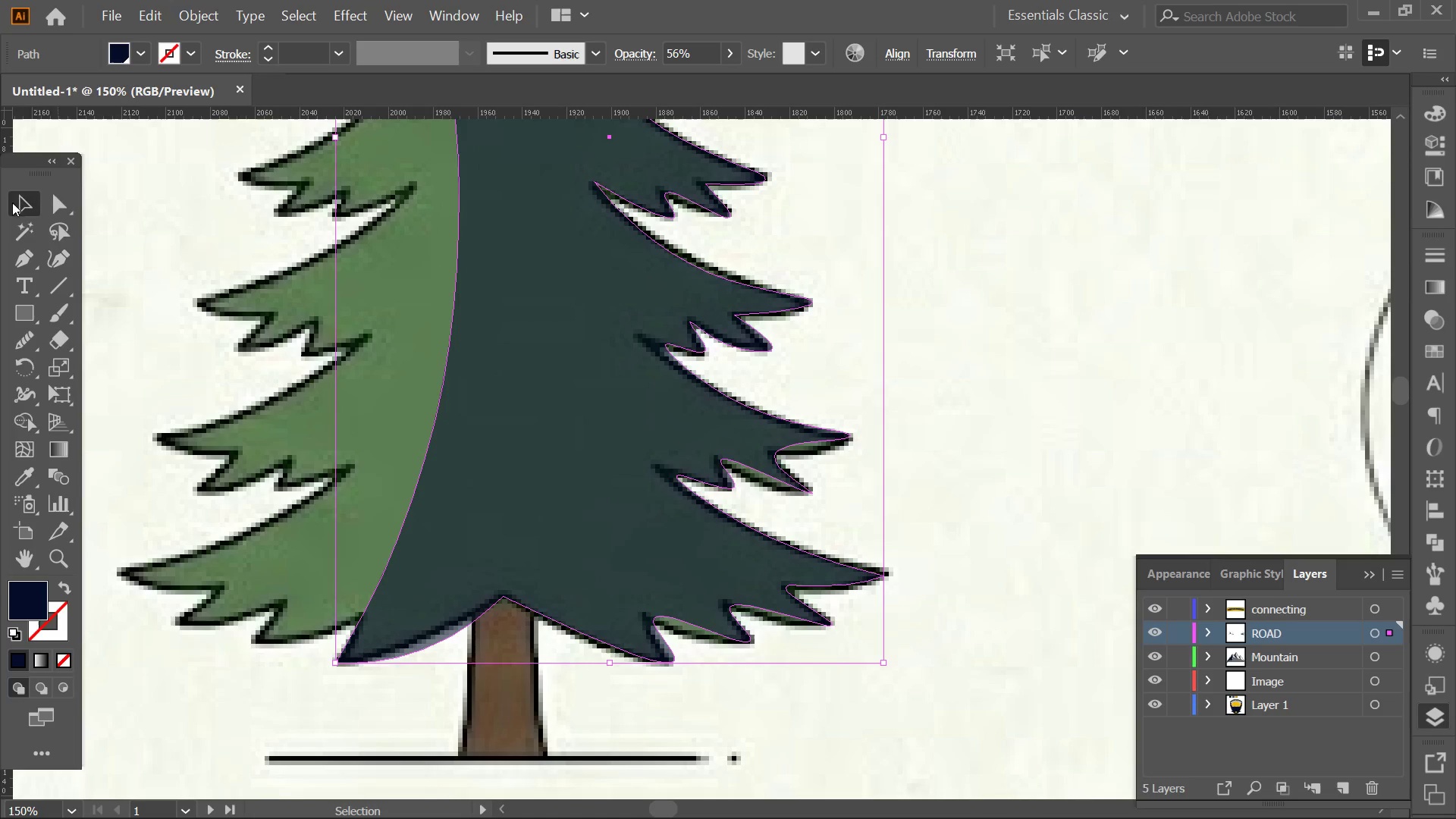 
key(Alt+AltLeft)
 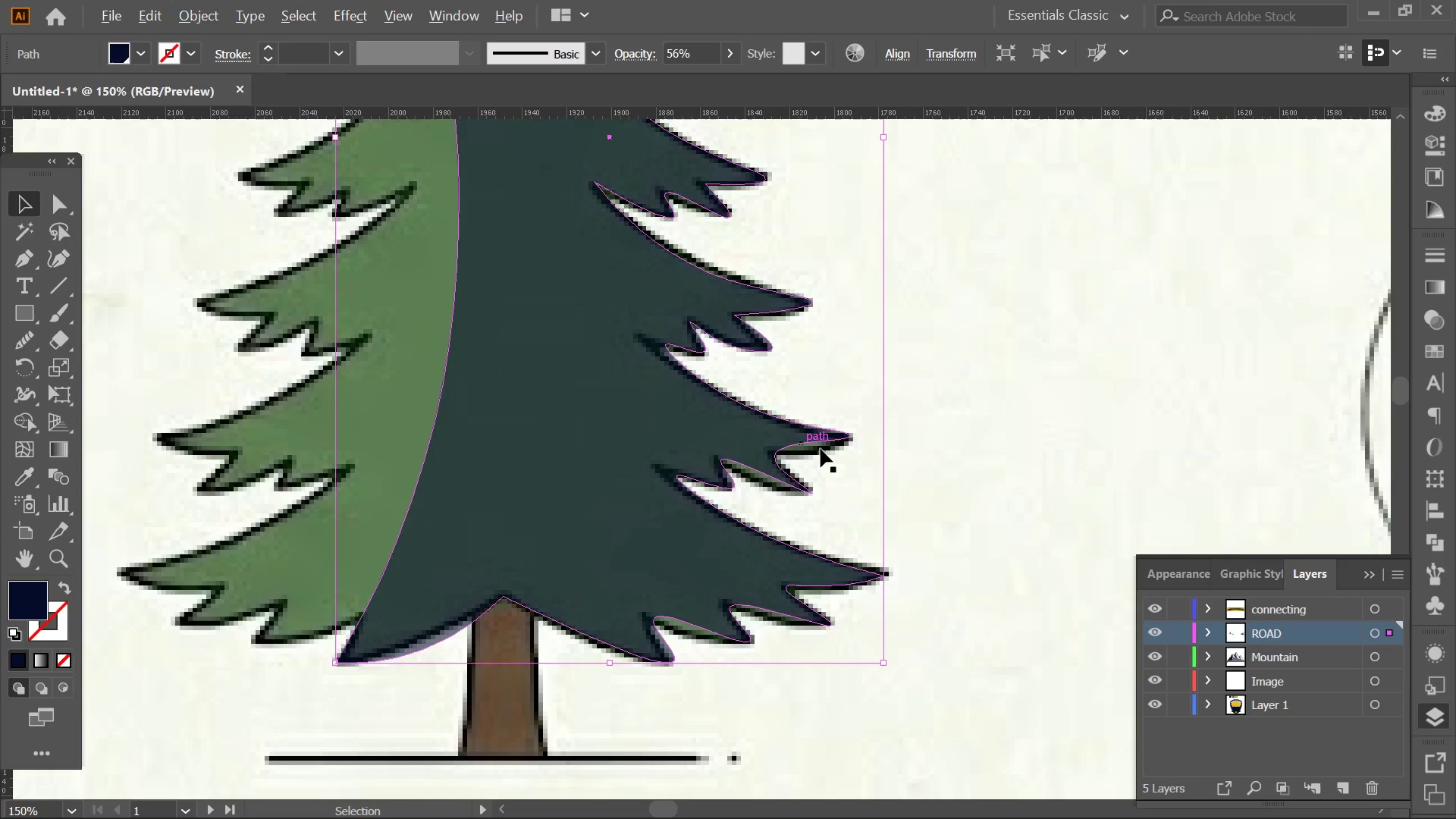 
hold_key(key=Space, duration=0.42)
 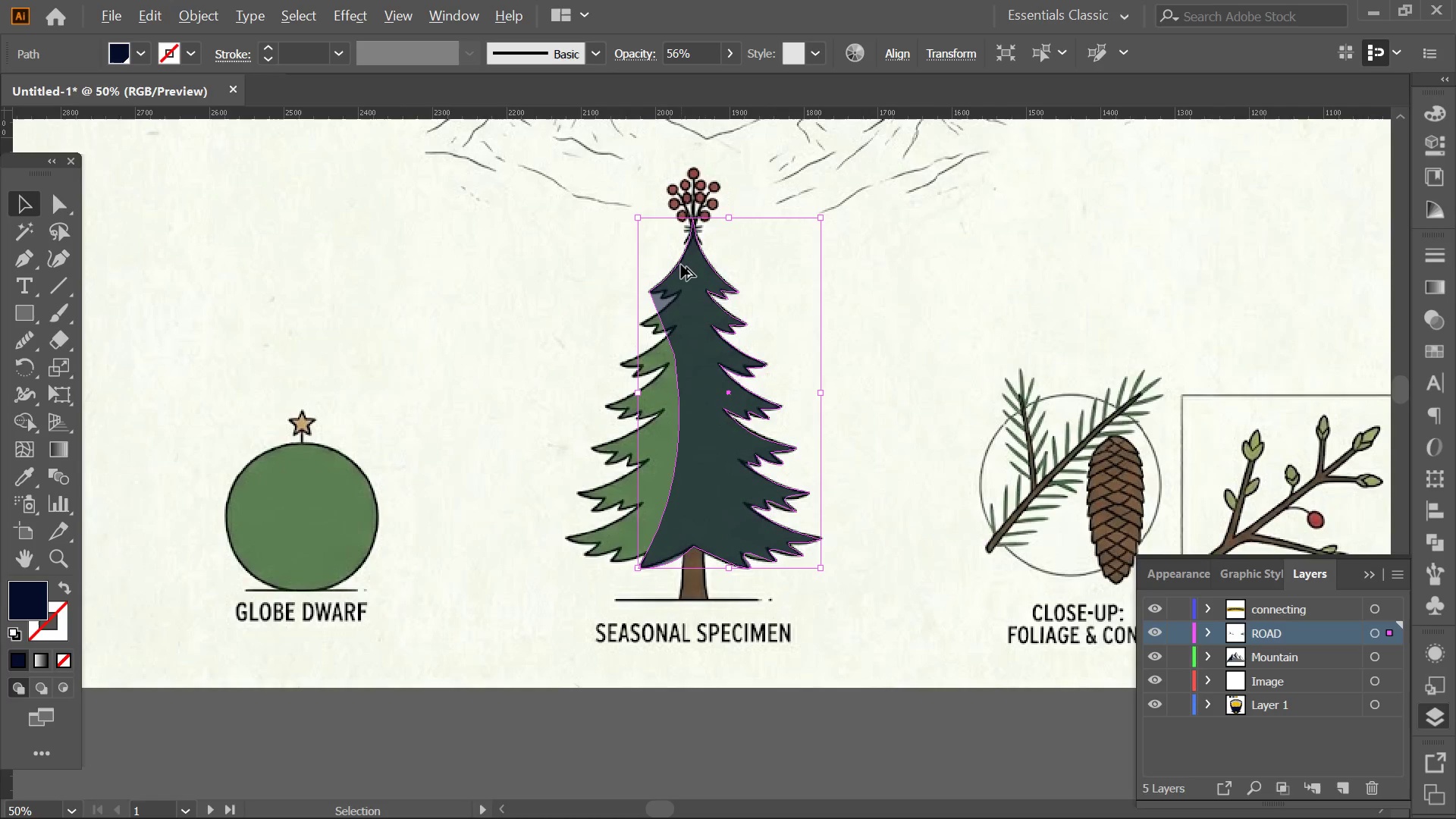 
left_click_drag(start_coordinate=[725, 432], to_coordinate=[705, 477])
 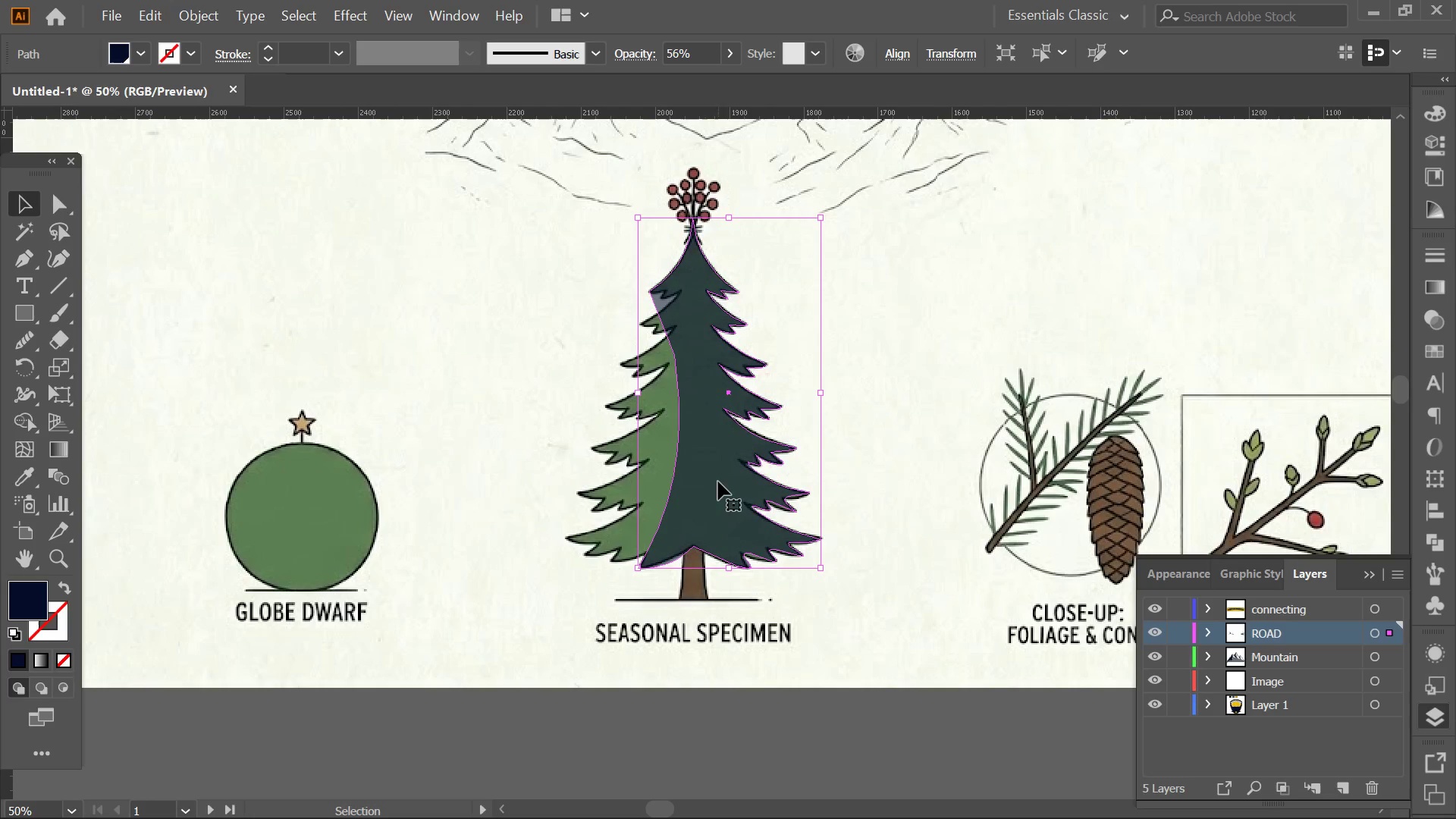 
scroll: coordinate [821, 449], scroll_direction: down, amount: 3.0
 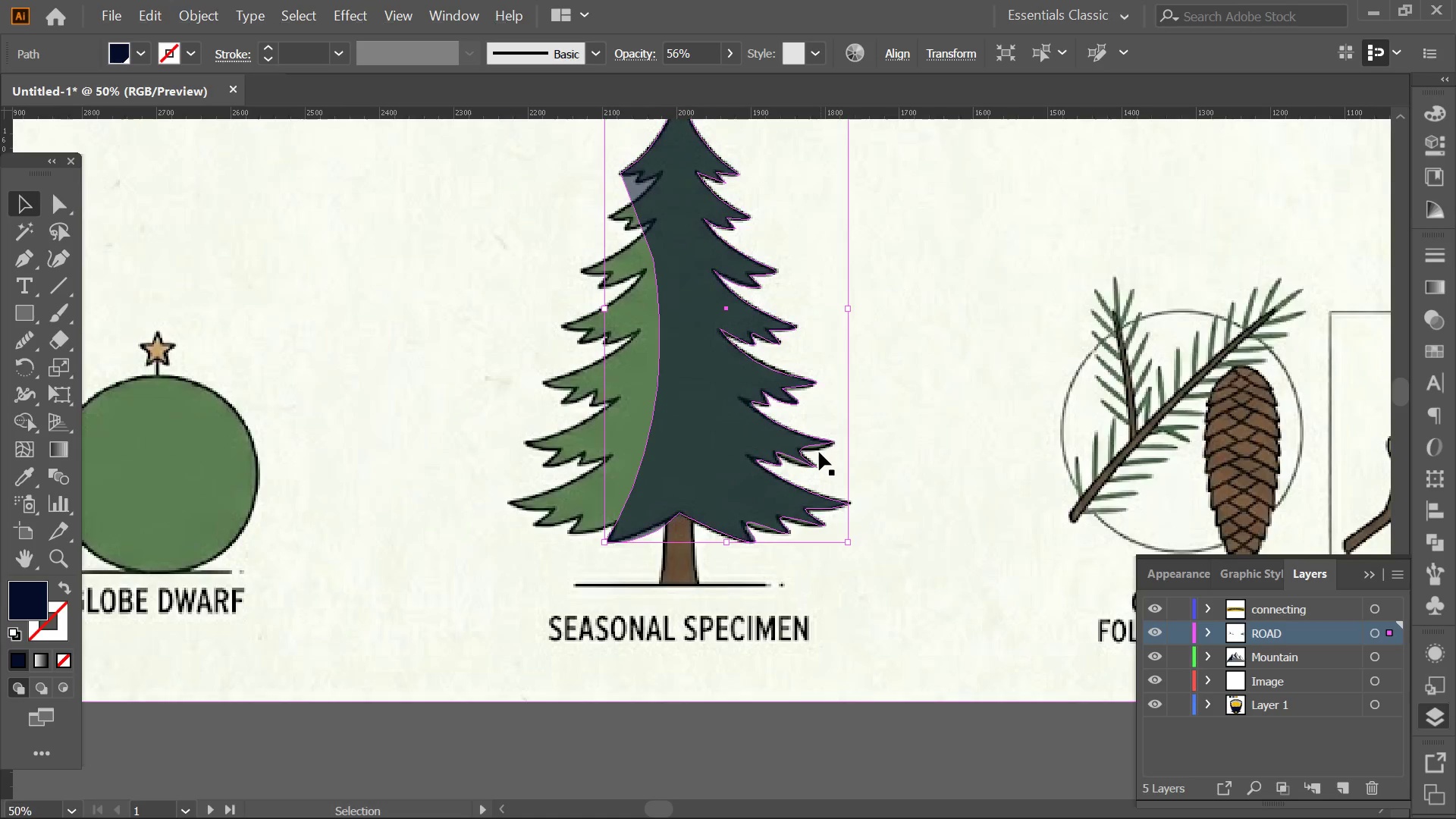 
key(Alt+AltLeft)
 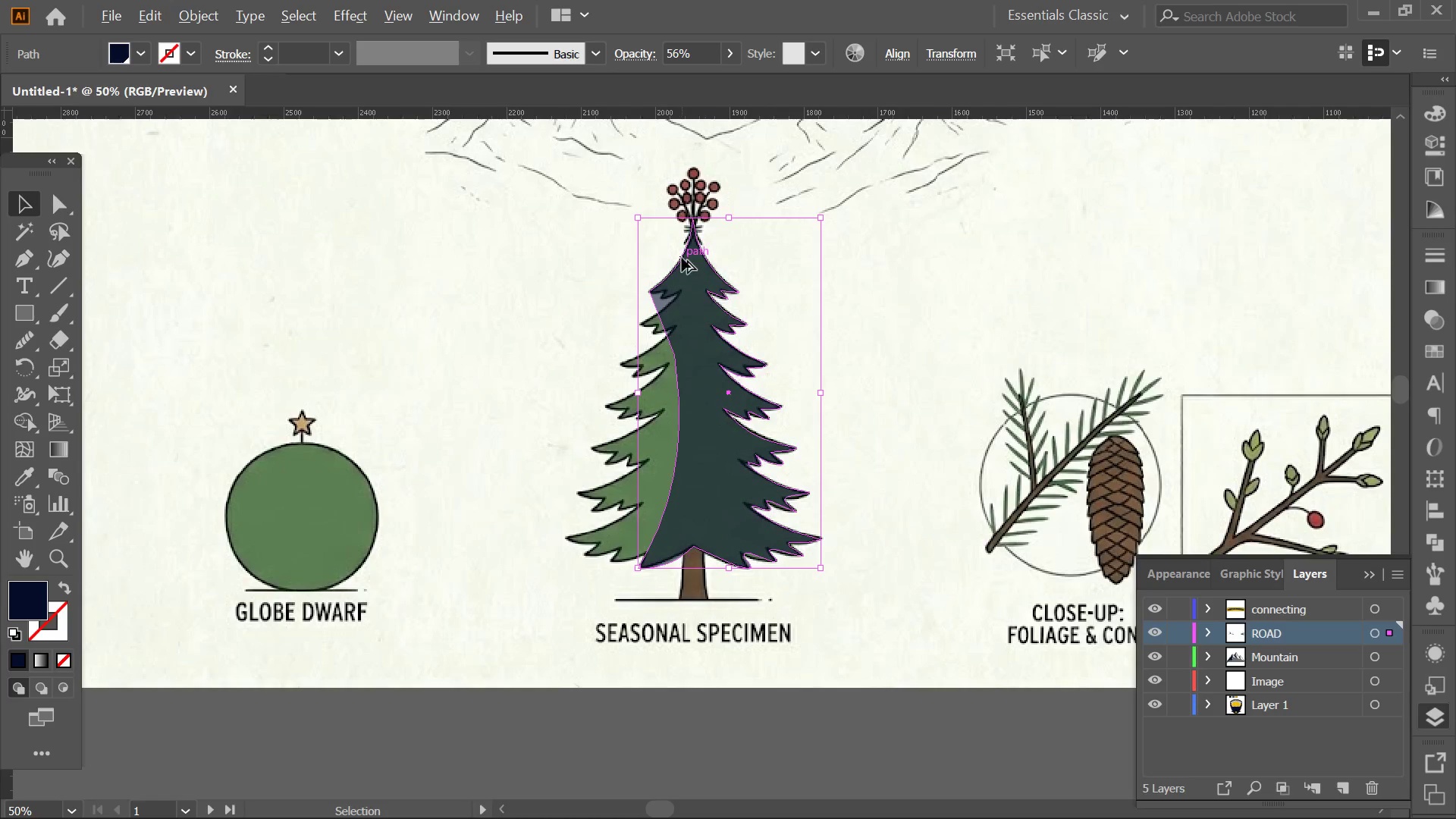 
scroll: coordinate [682, 258], scroll_direction: up, amount: 1.0
 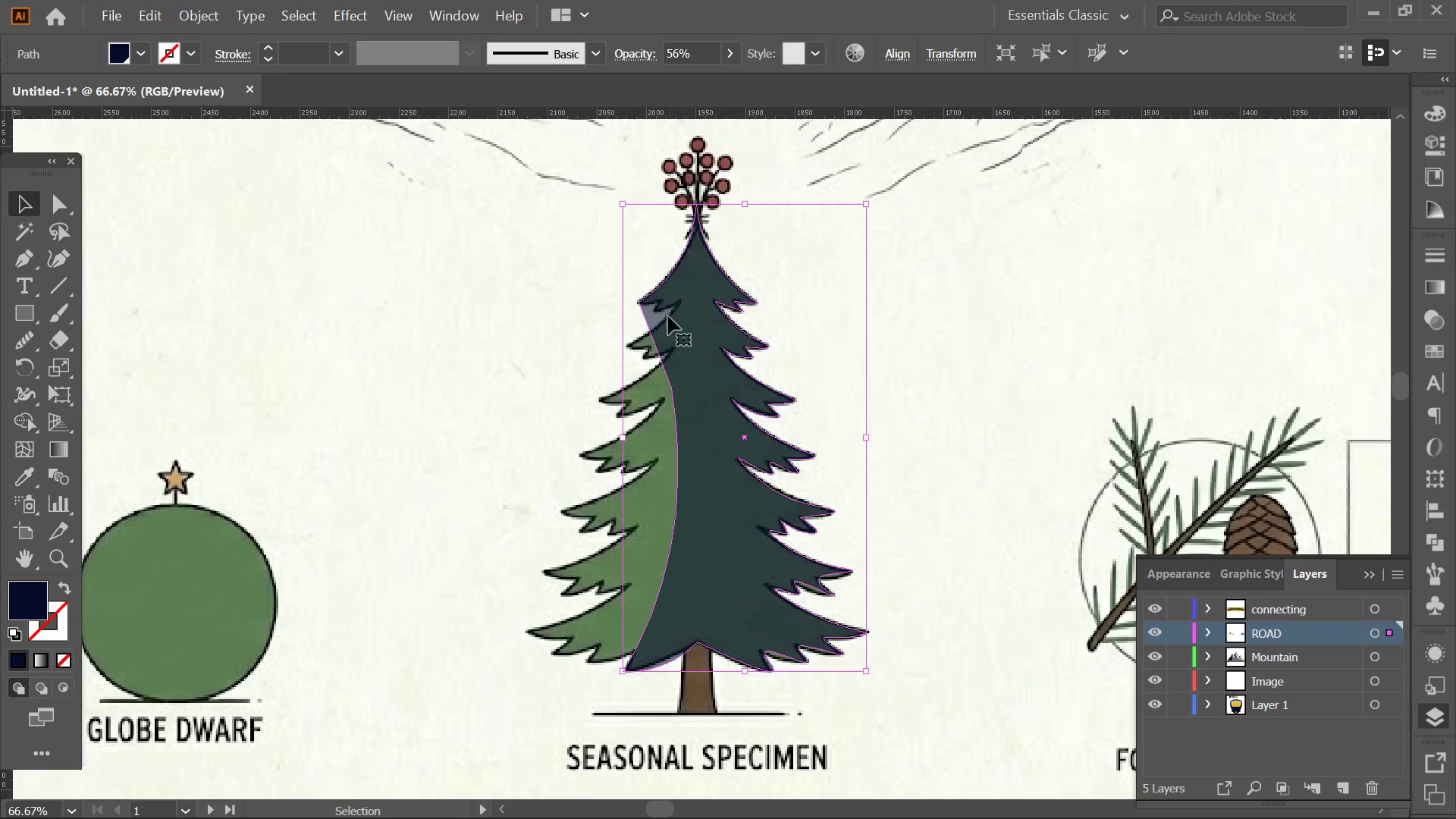 
key(Alt+AltLeft)
 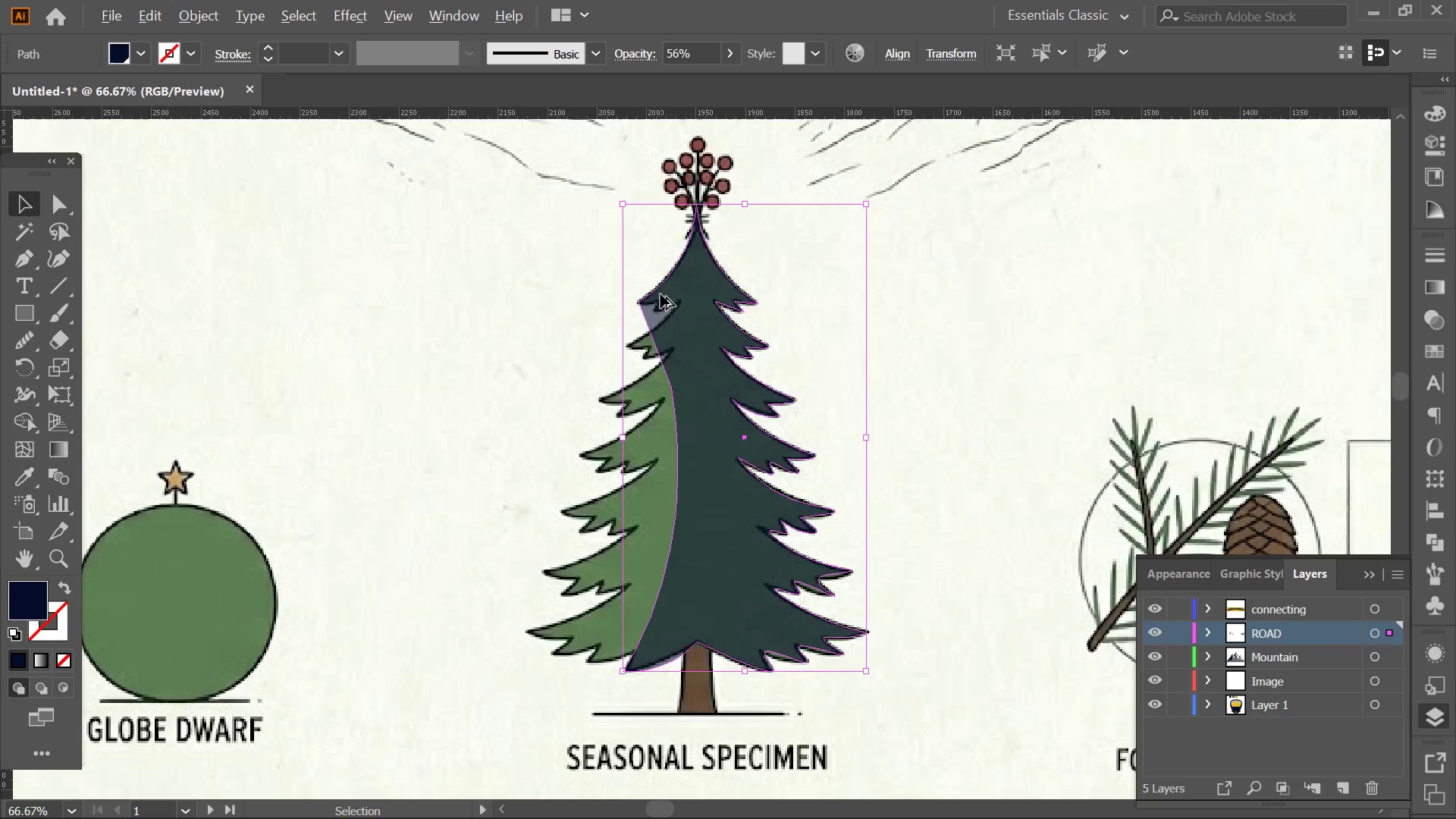 
scroll: coordinate [661, 293], scroll_direction: up, amount: 2.0
 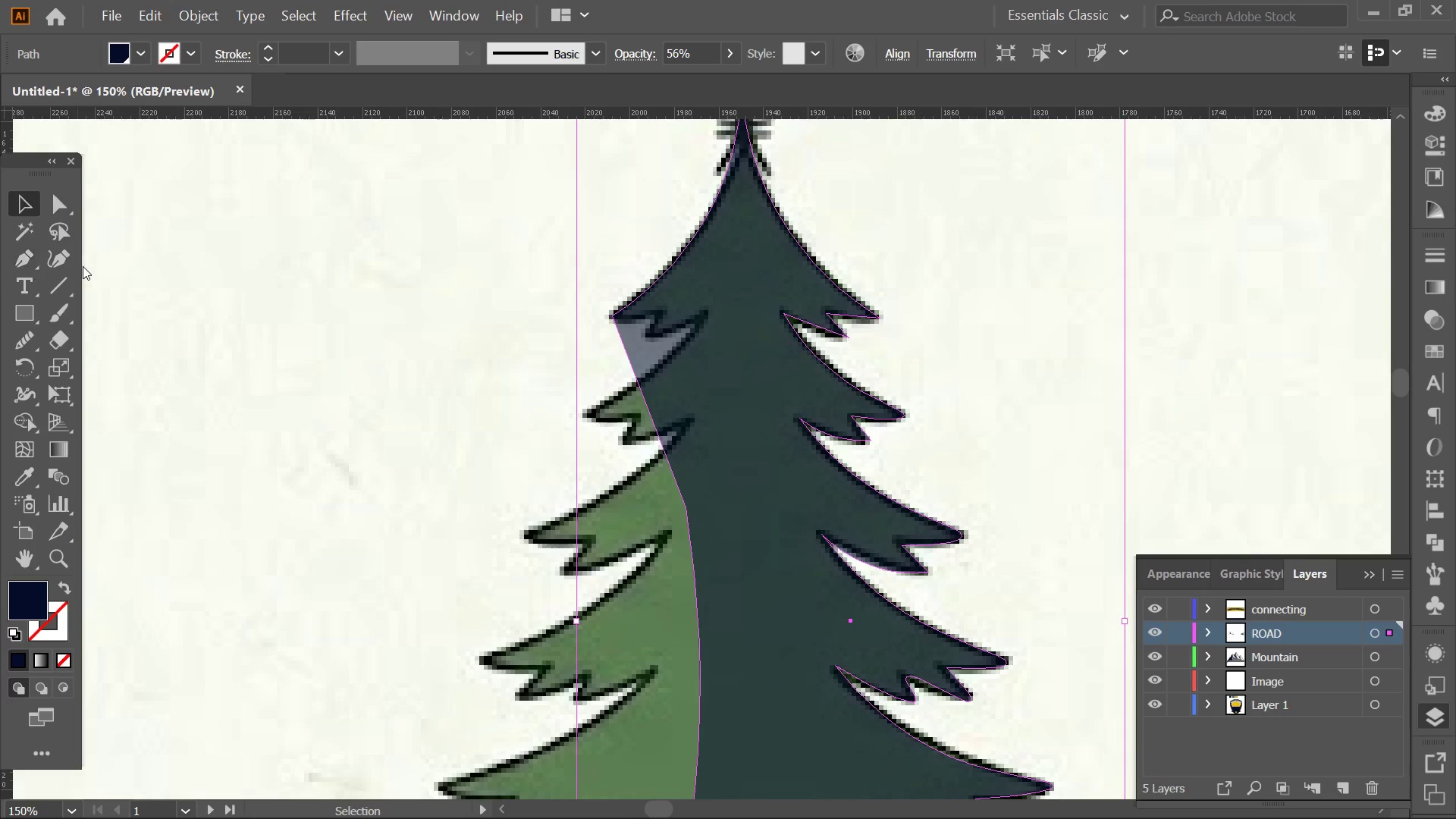 
left_click([68, 258])
 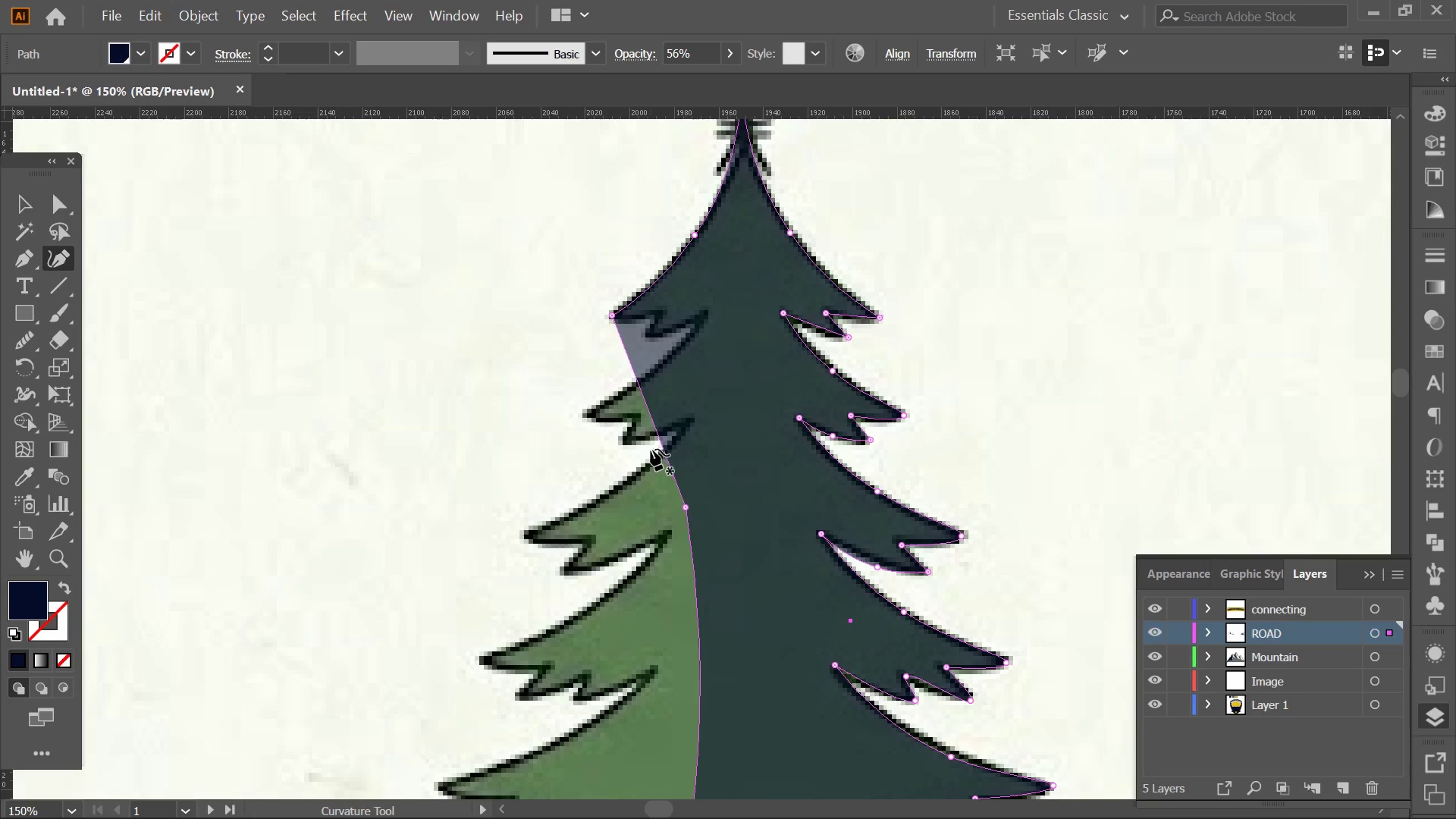 
hold_key(key=AltLeft, duration=0.97)
 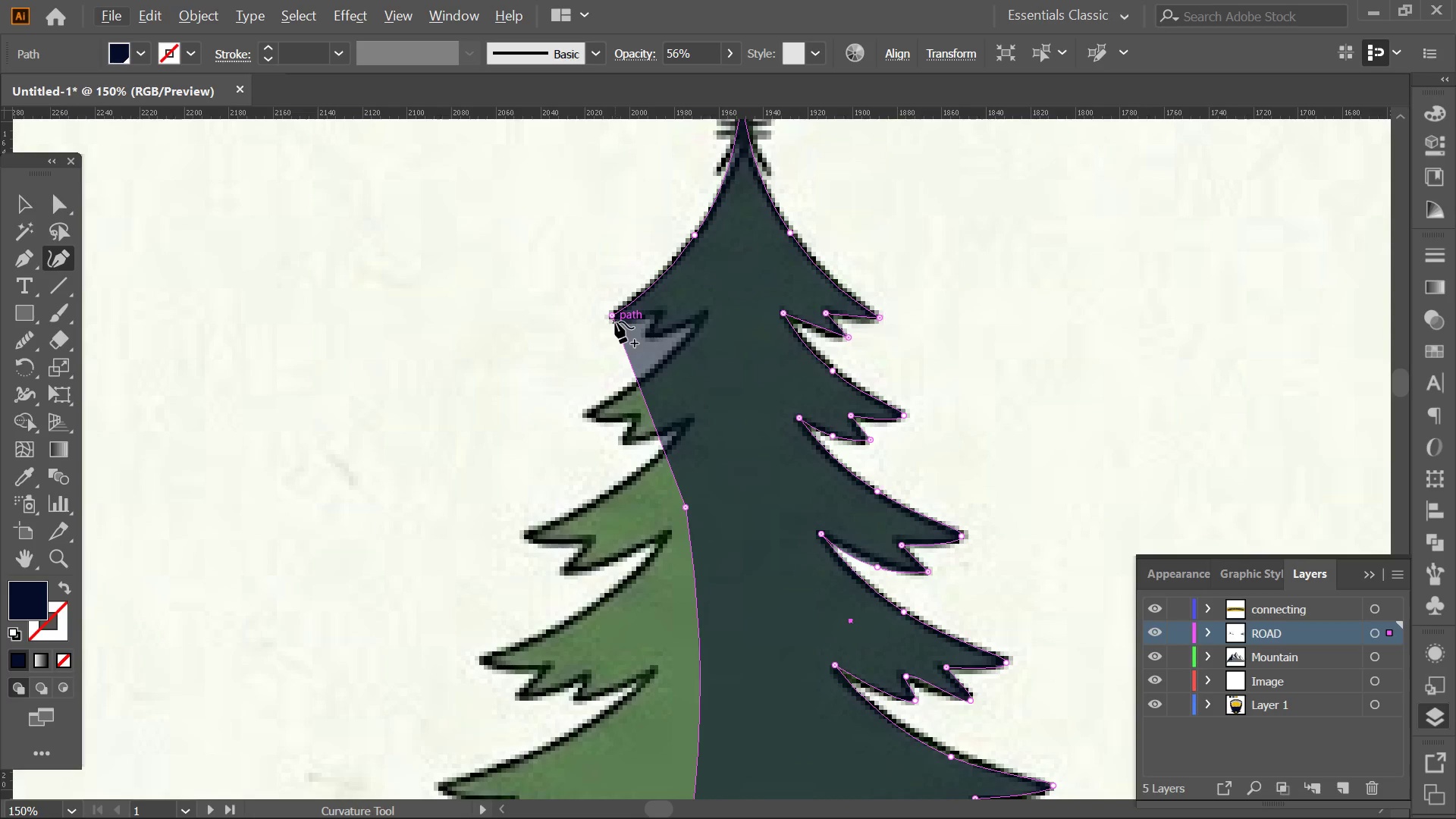 
left_click([615, 315])
 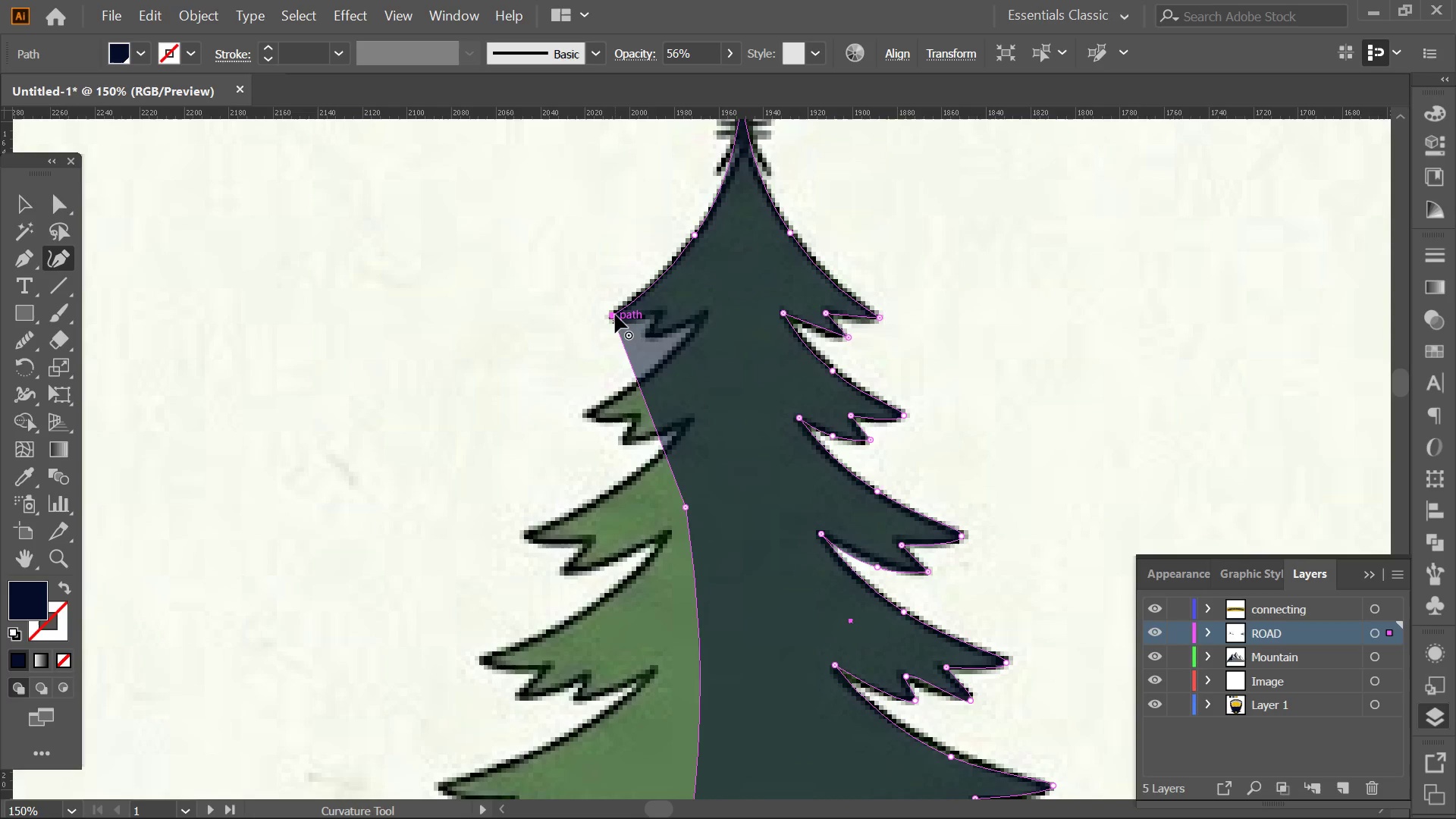 
key(Delete)
 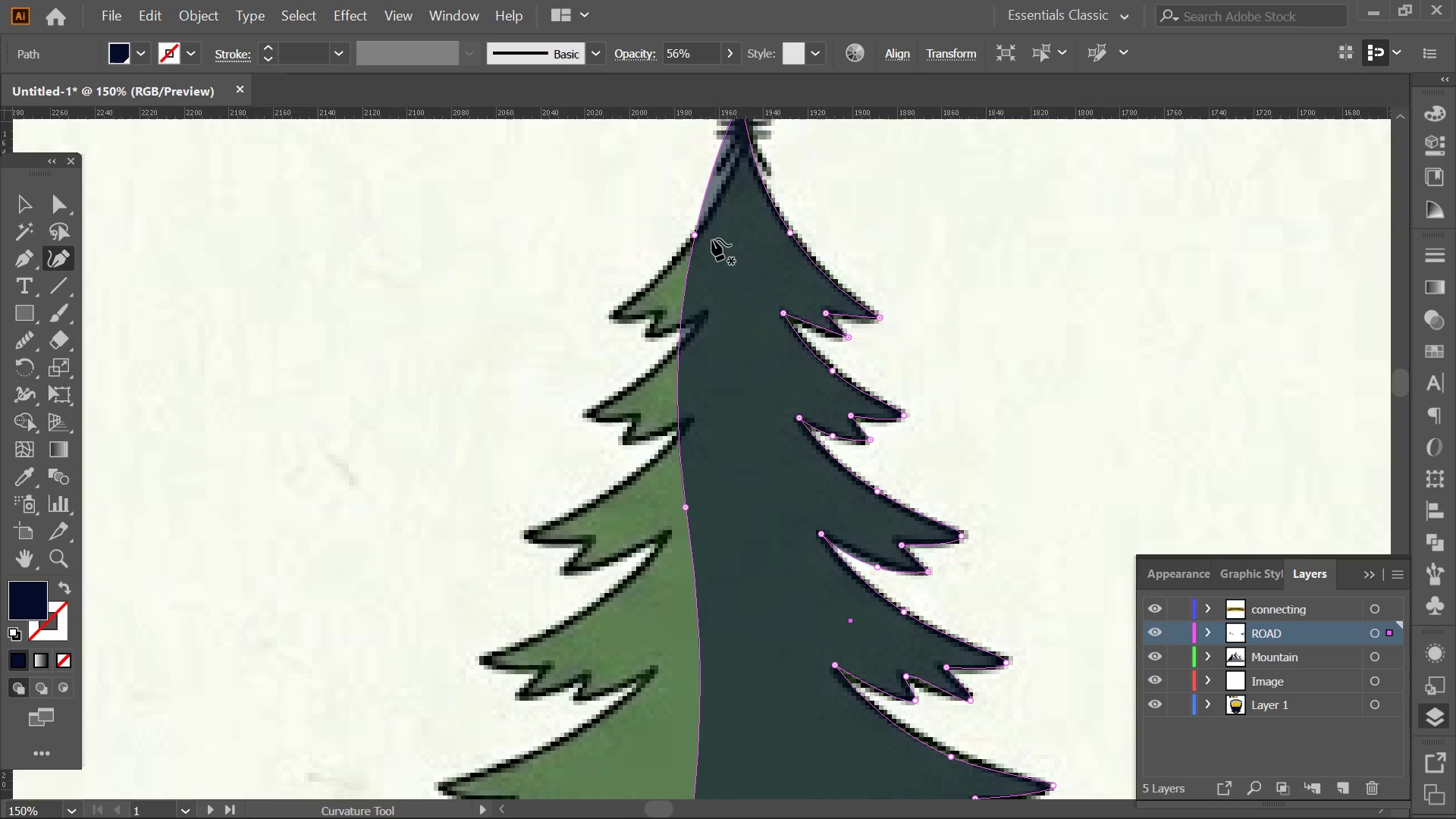 
left_click([695, 239])
 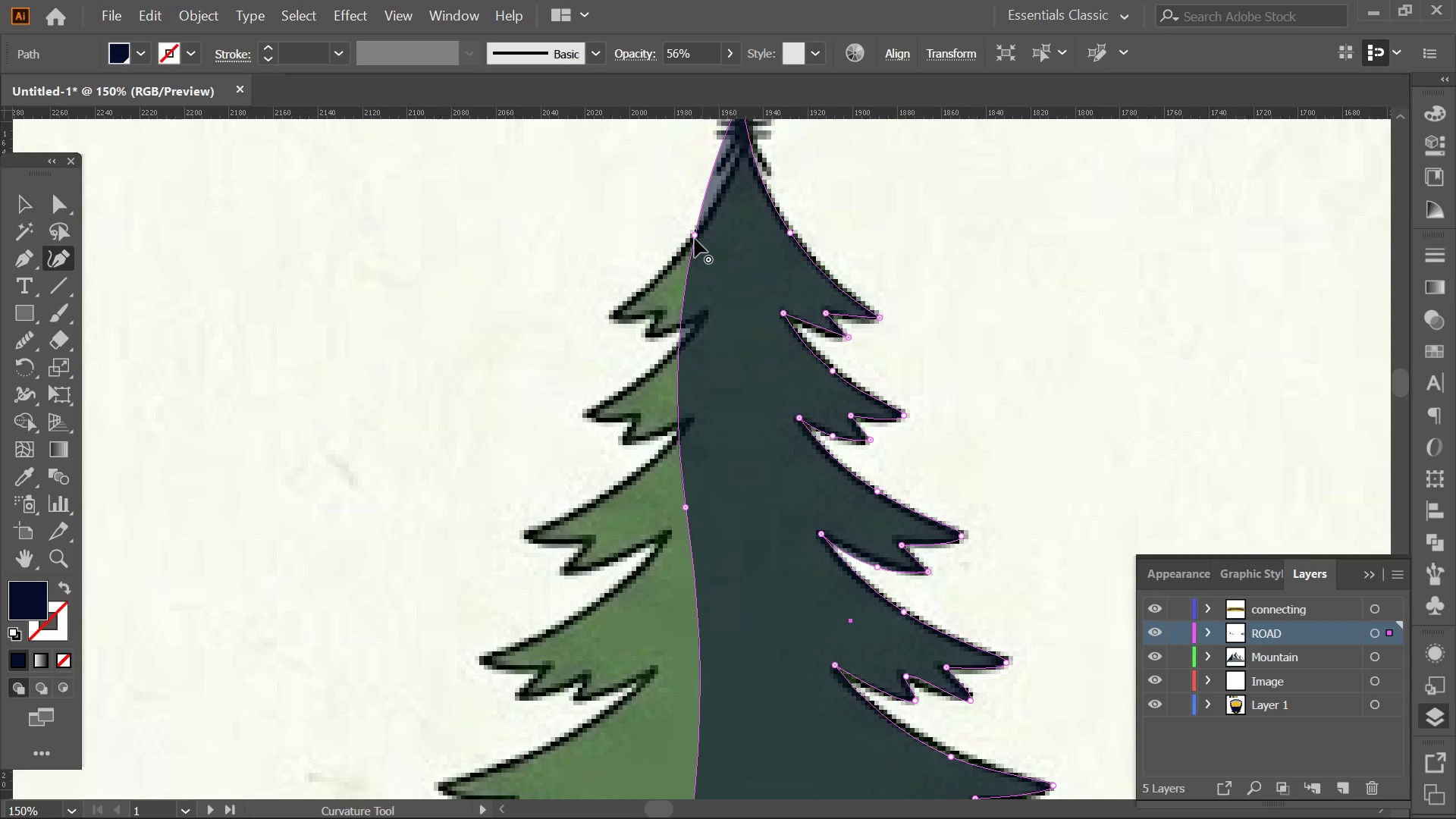 
key(Delete)
 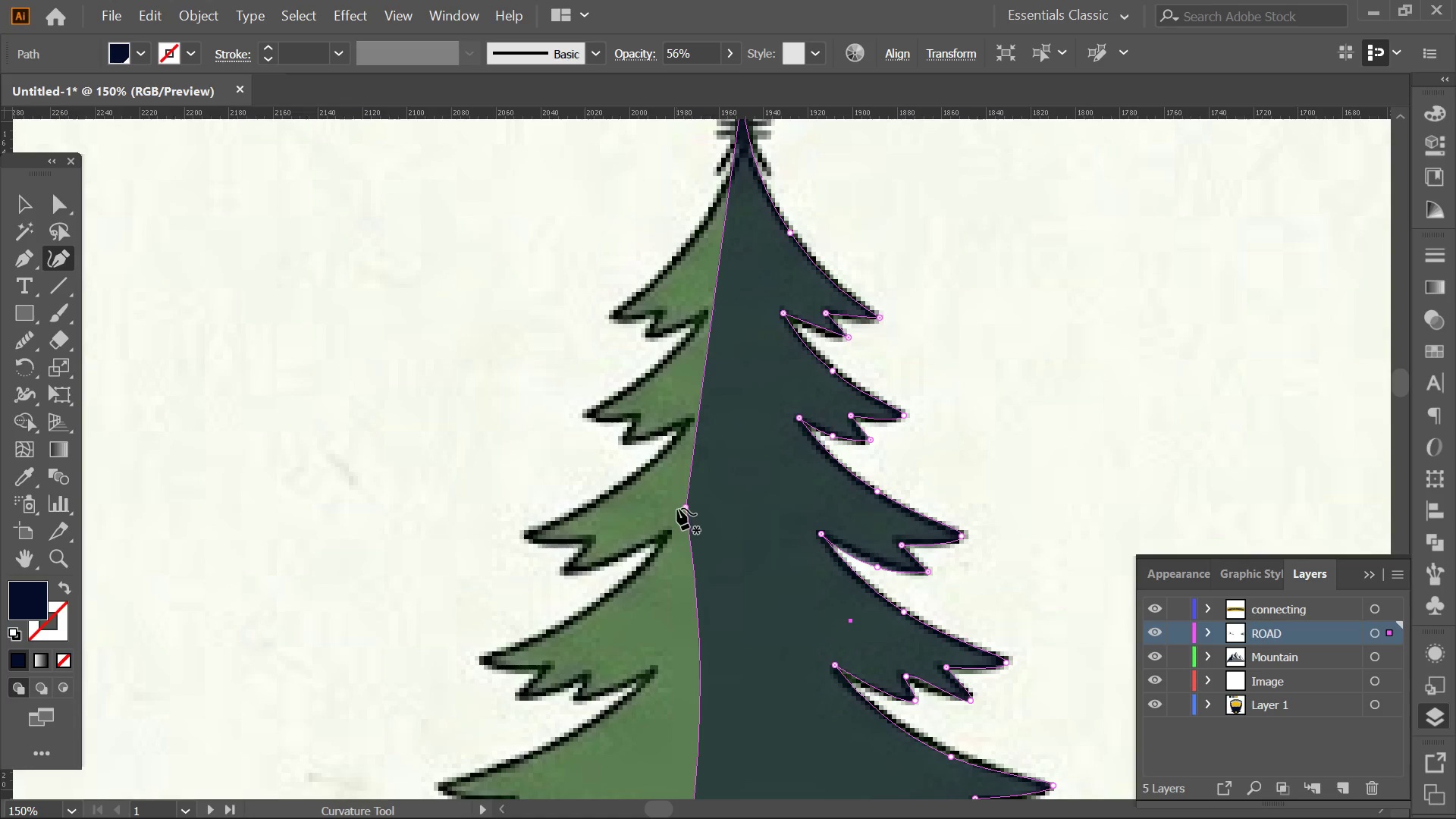 
left_click([692, 508])
 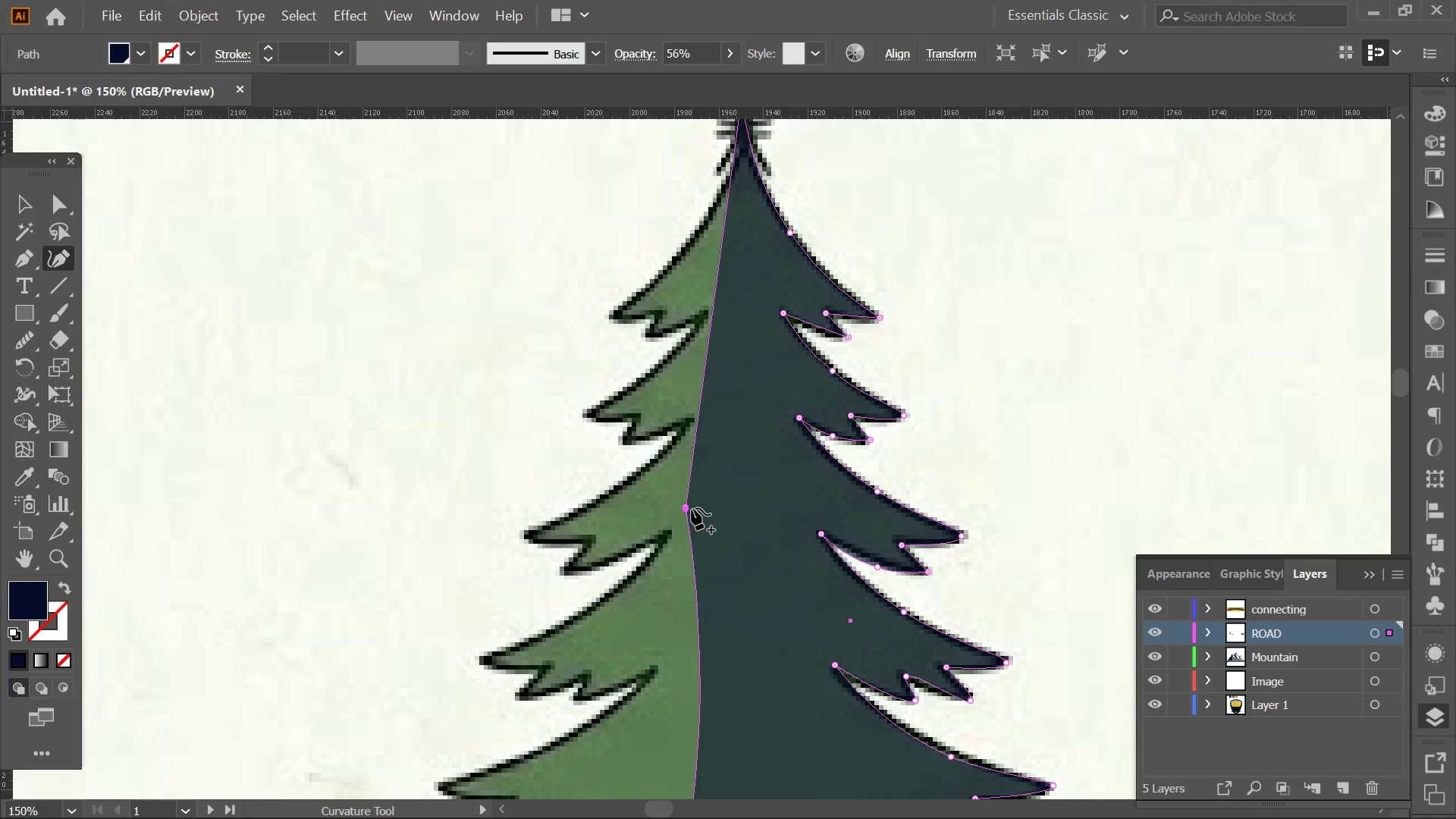 
key(Delete)
 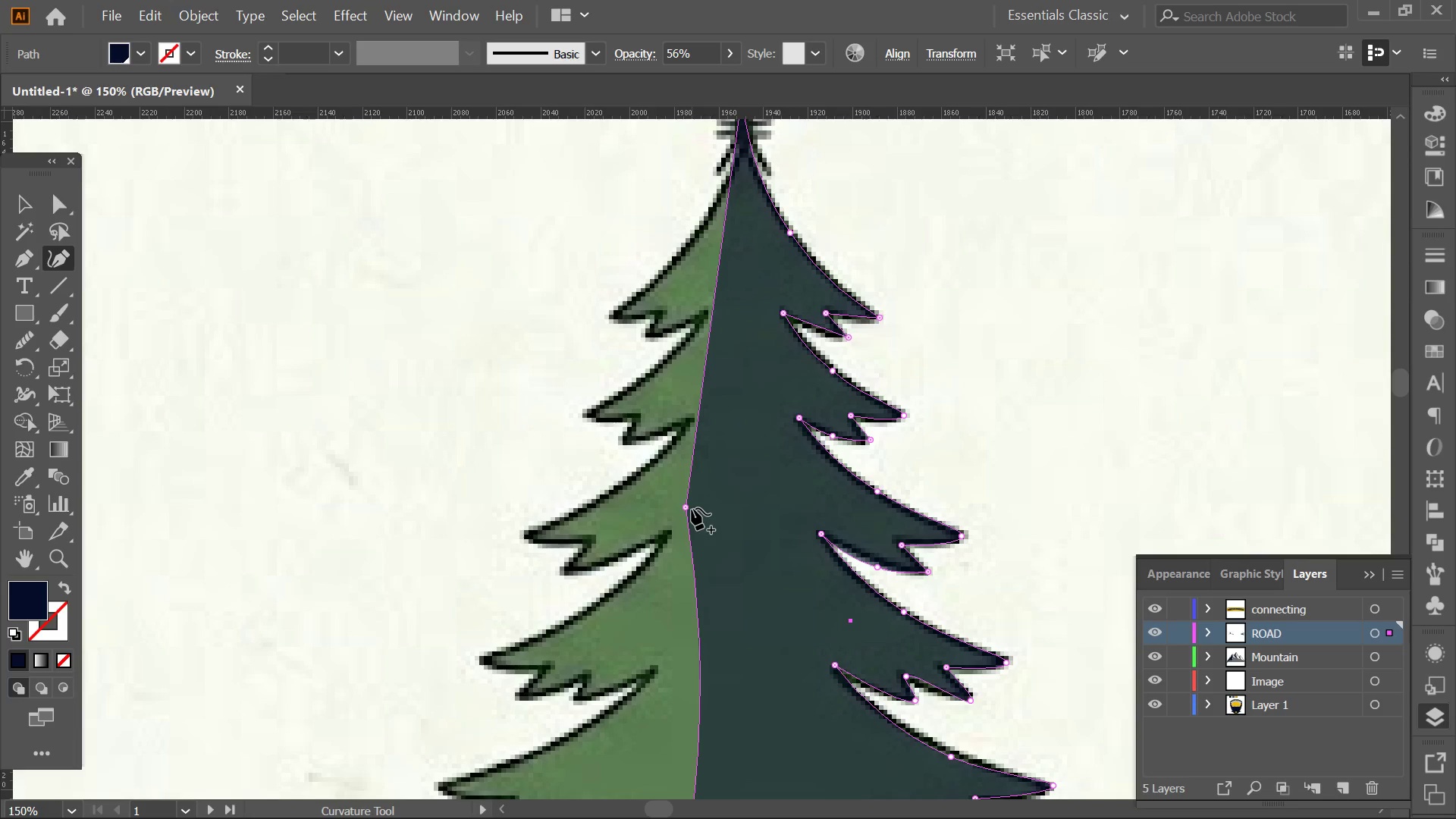 
left_click([692, 508])
 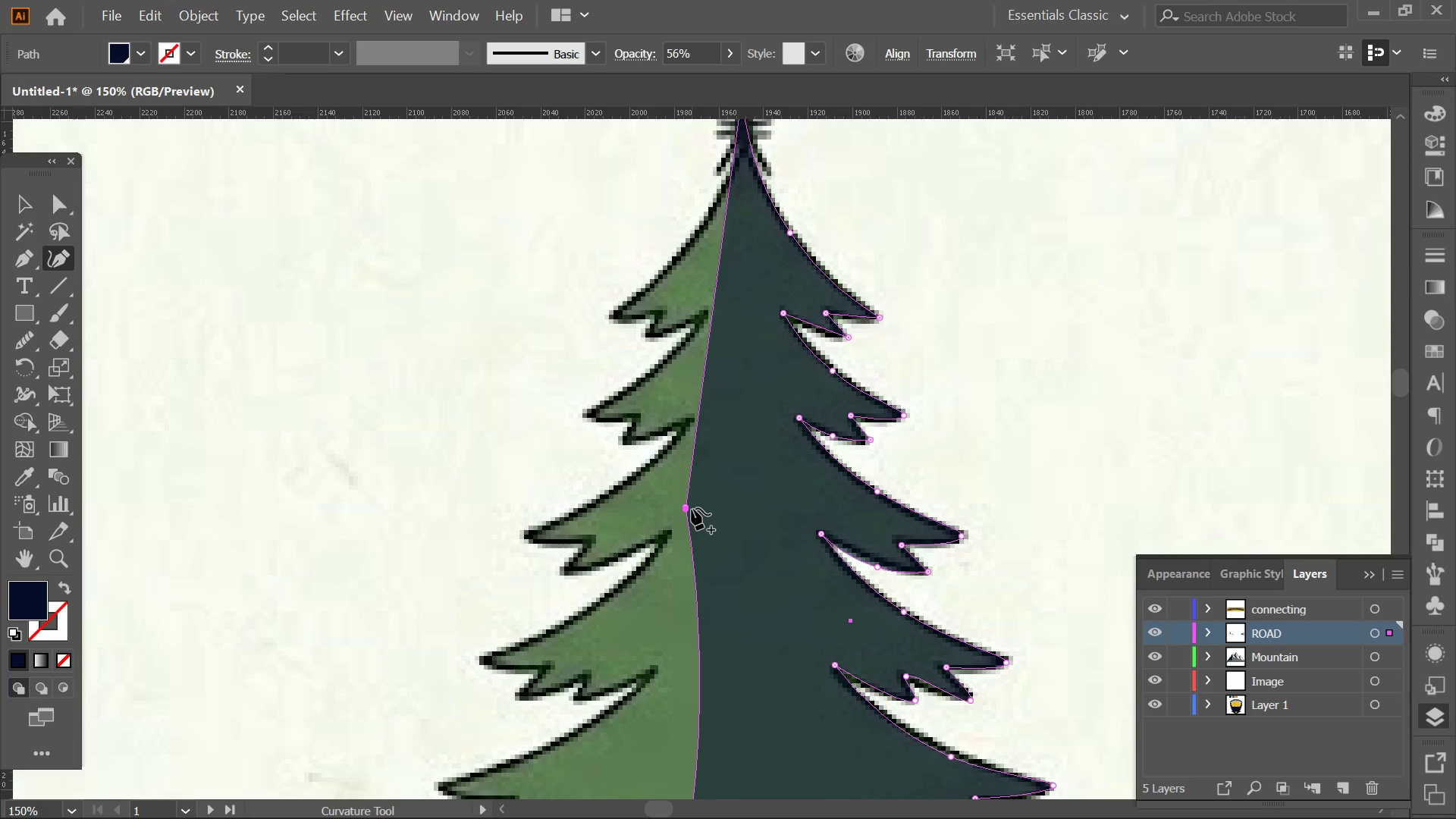 
key(Delete)
 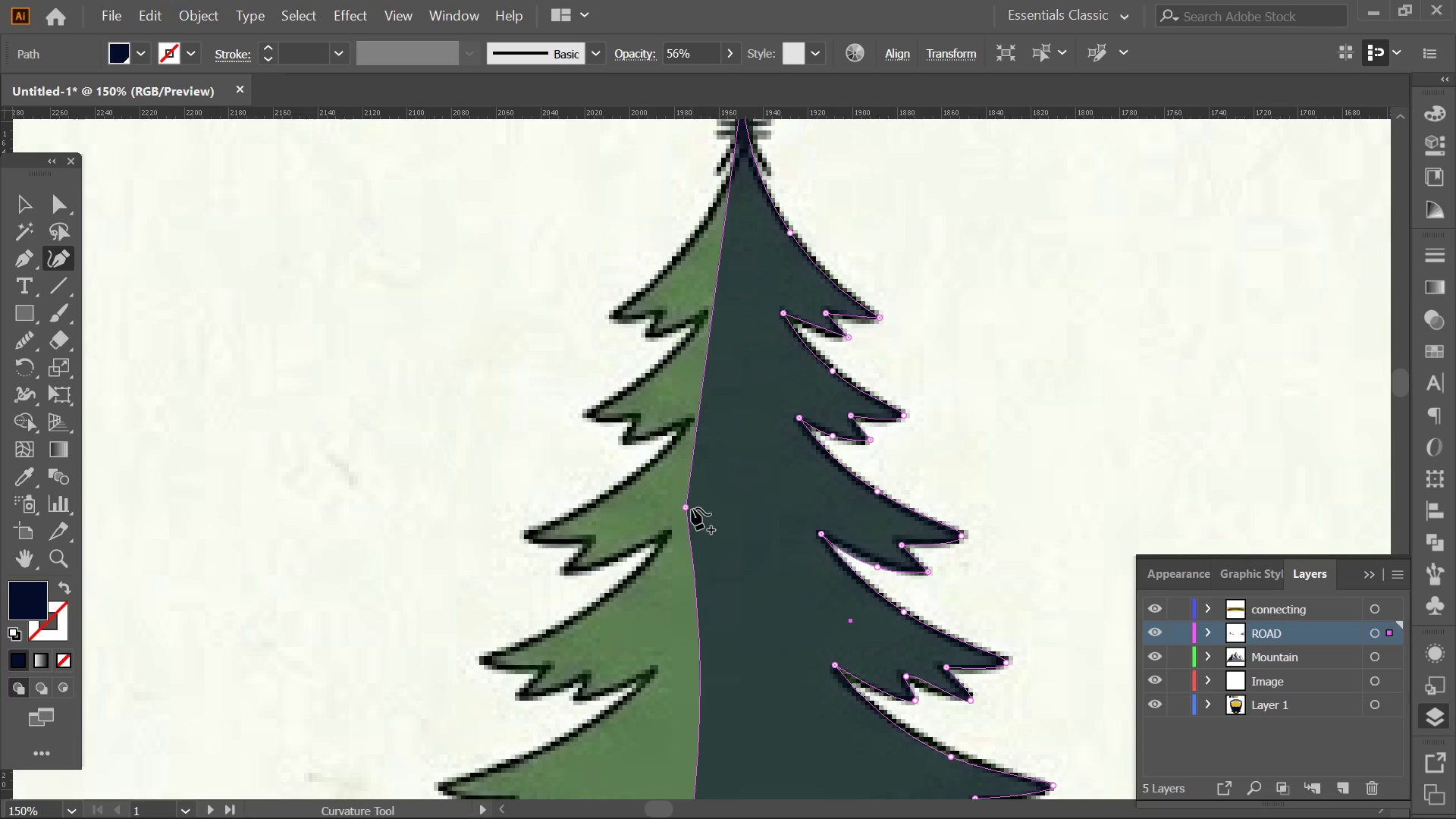 
left_click([692, 508])
 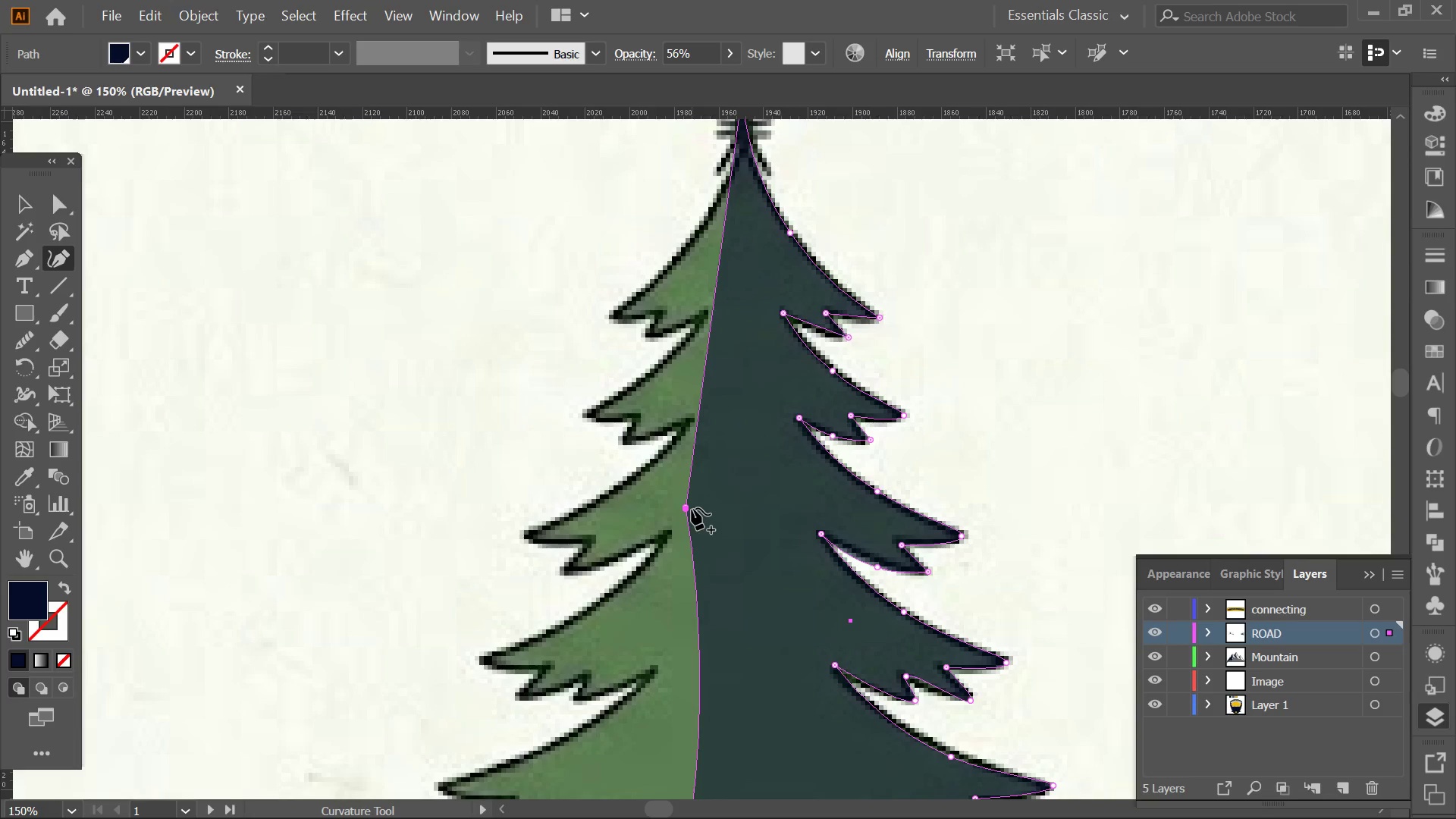 
key(Delete)
 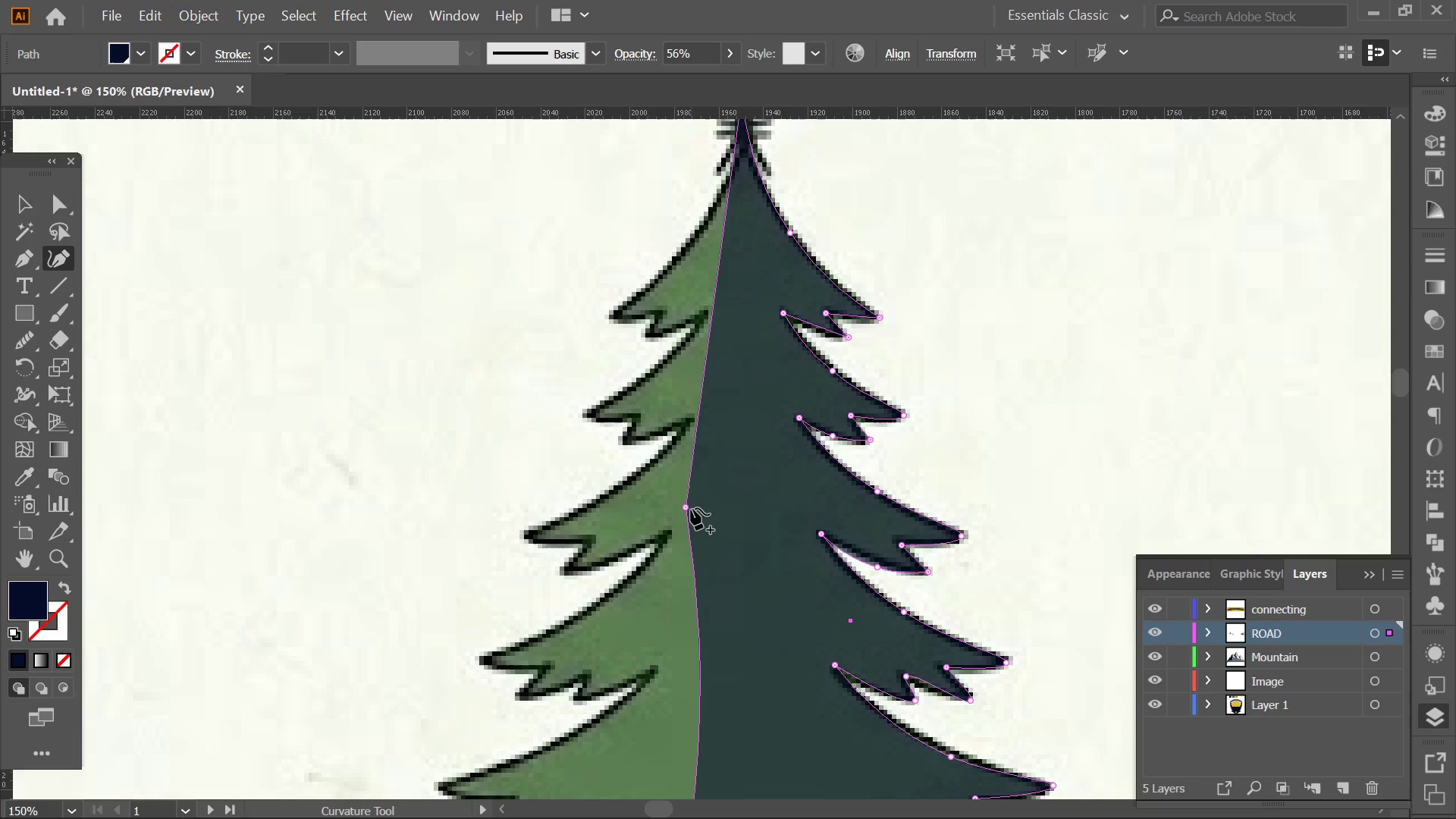 
left_click([689, 508])
 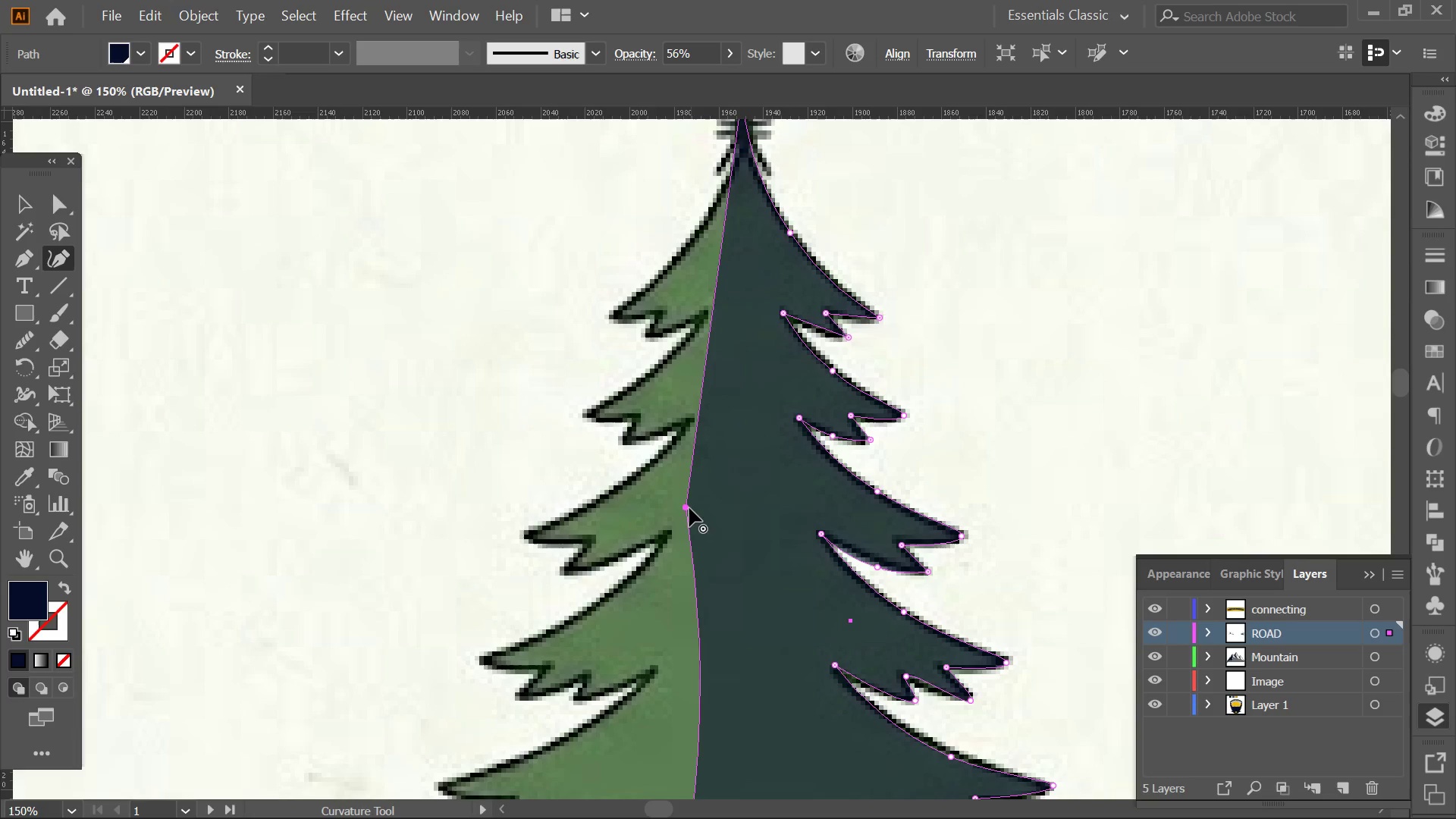 
key(Delete)
 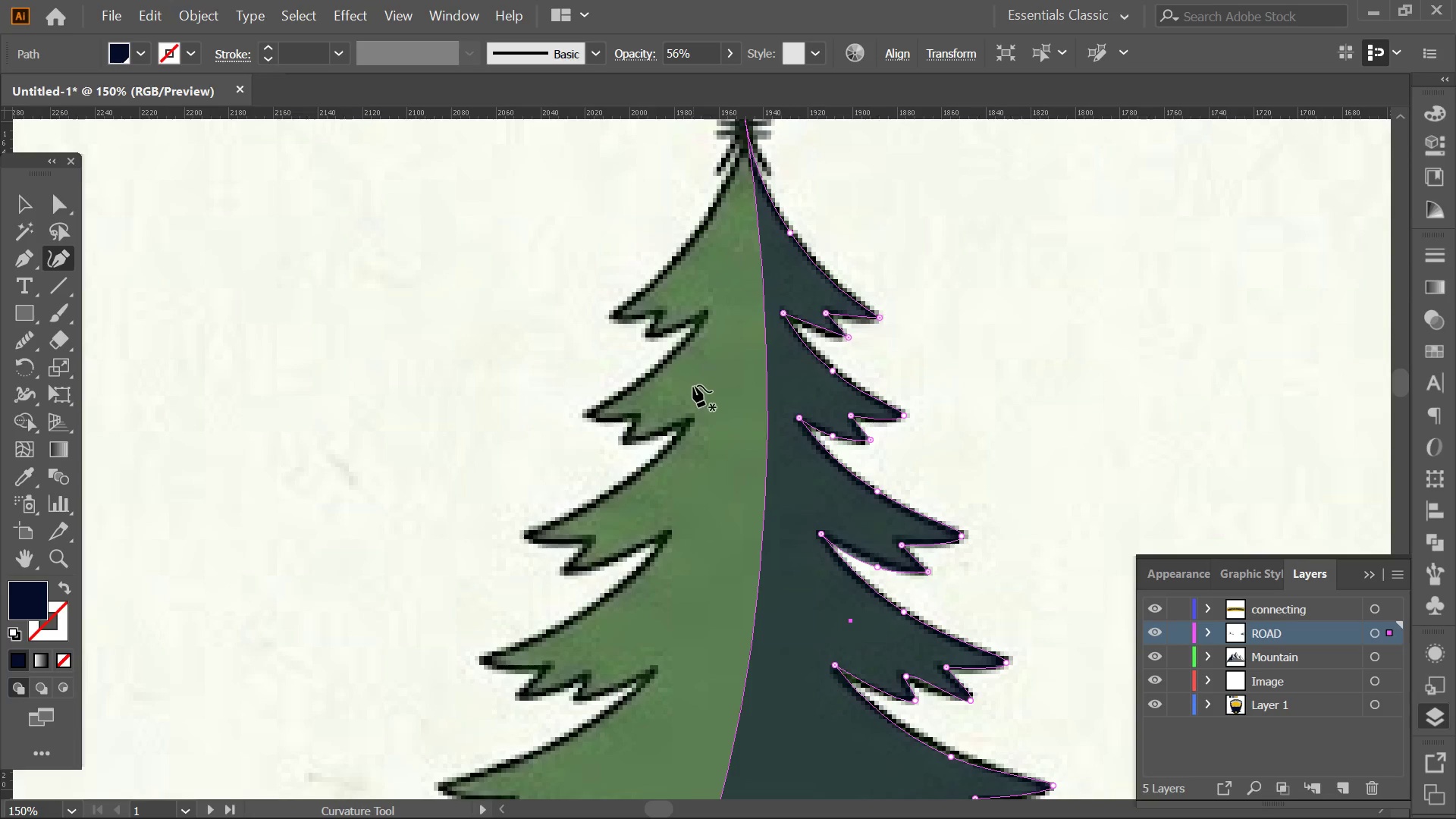 
key(Alt+AltLeft)
 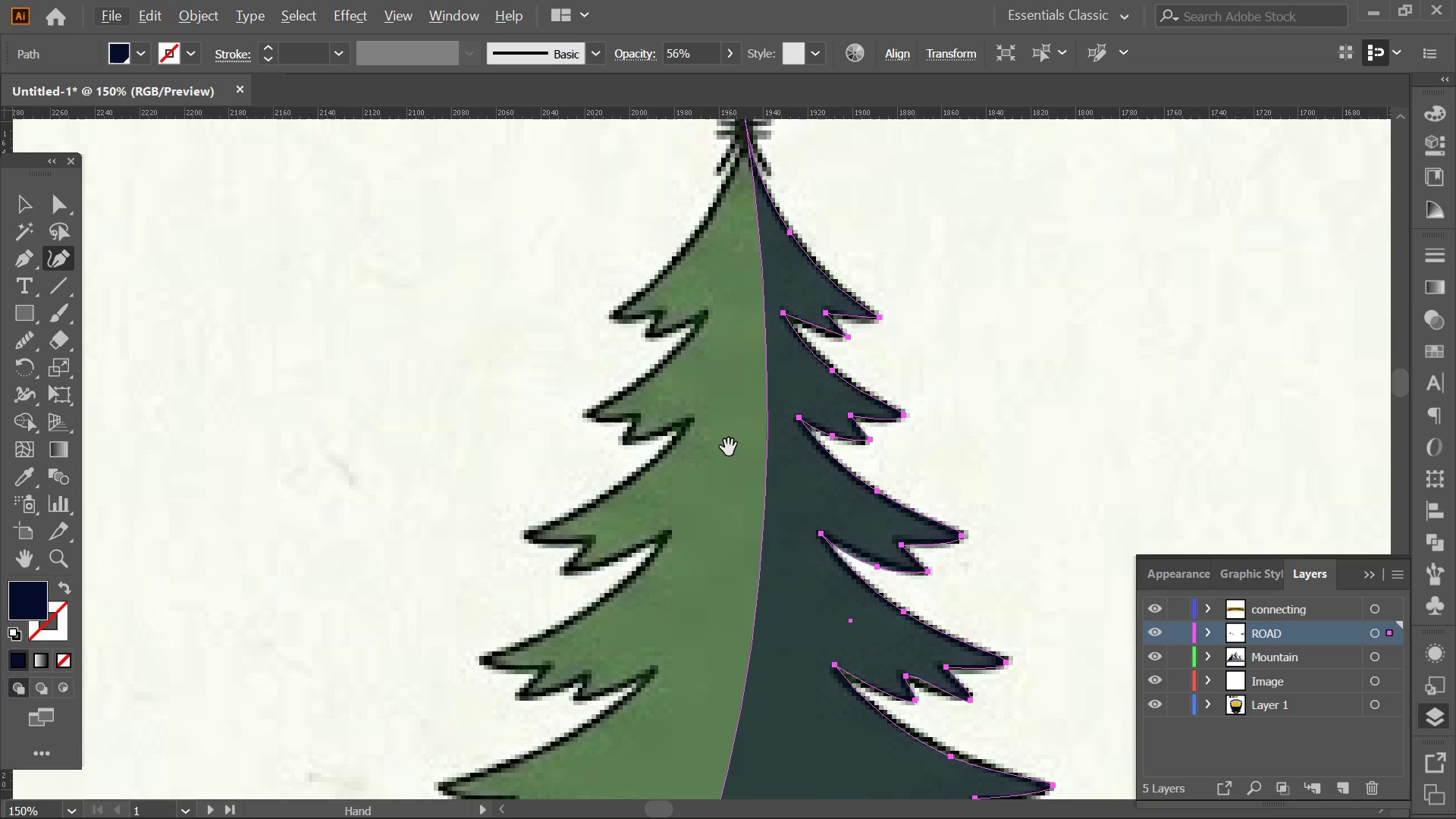 
hold_key(key=Space, duration=0.58)
 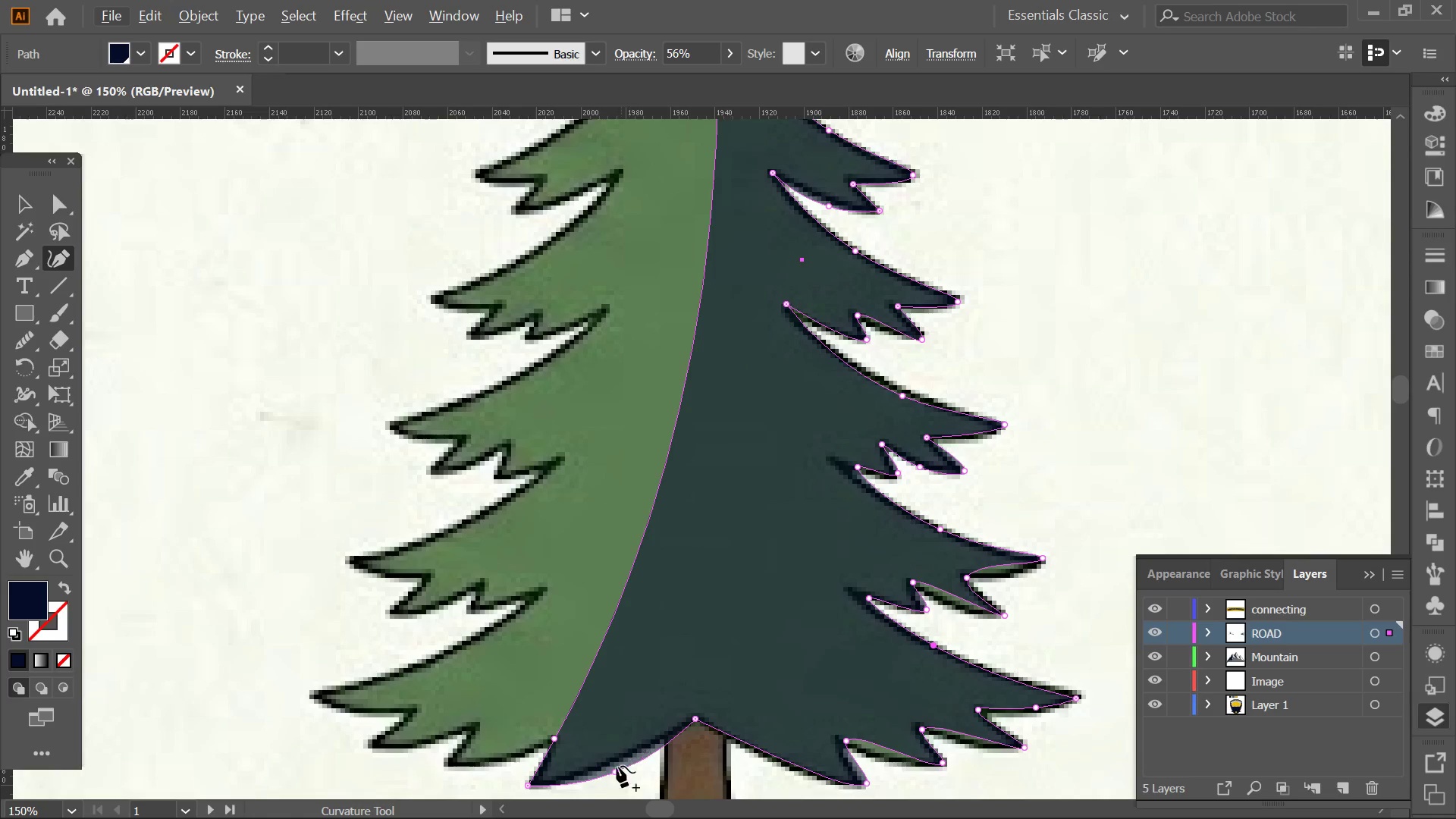 
left_click_drag(start_coordinate=[729, 540], to_coordinate=[682, 178])
 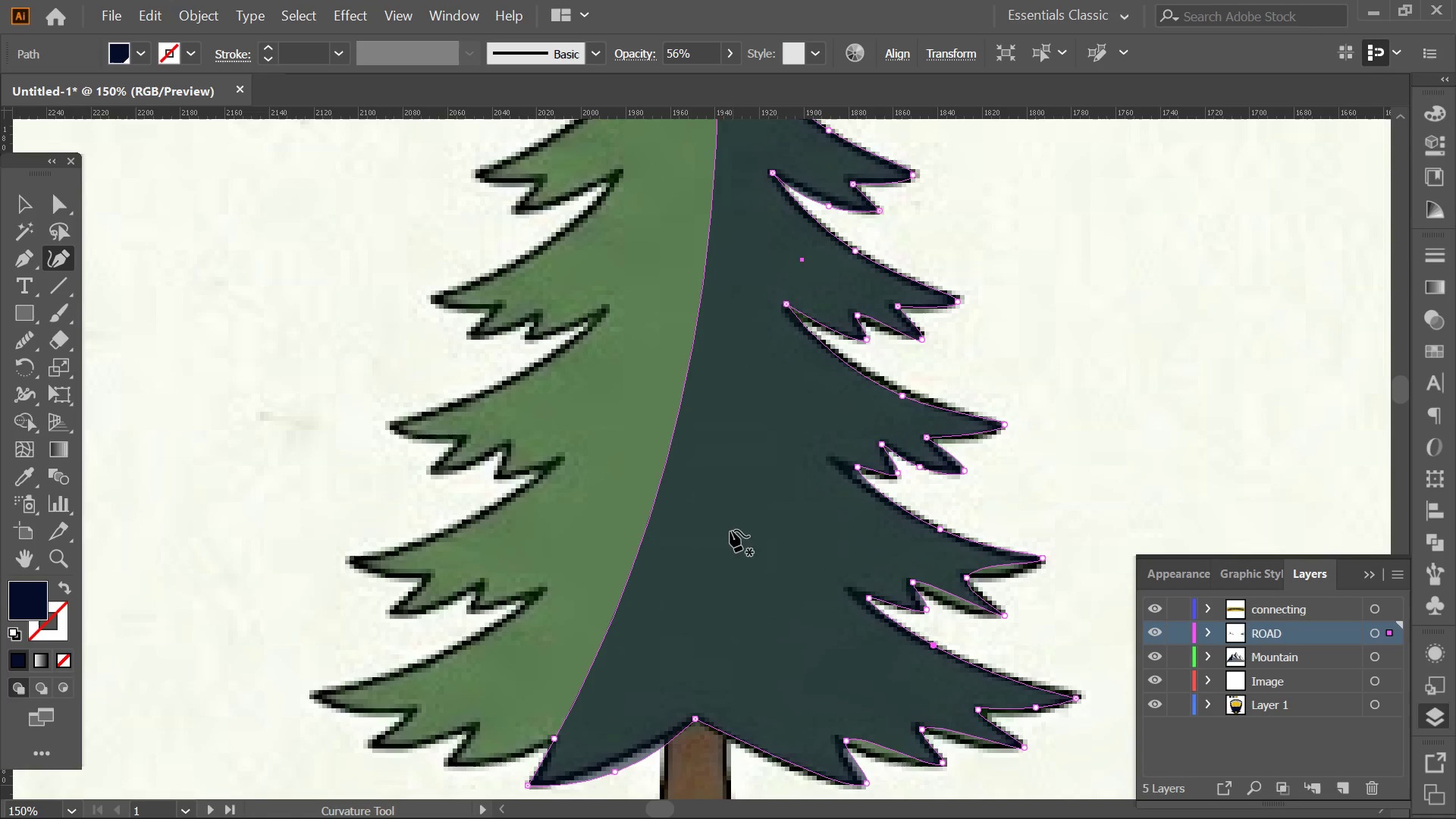 
key(Alt+AltLeft)
 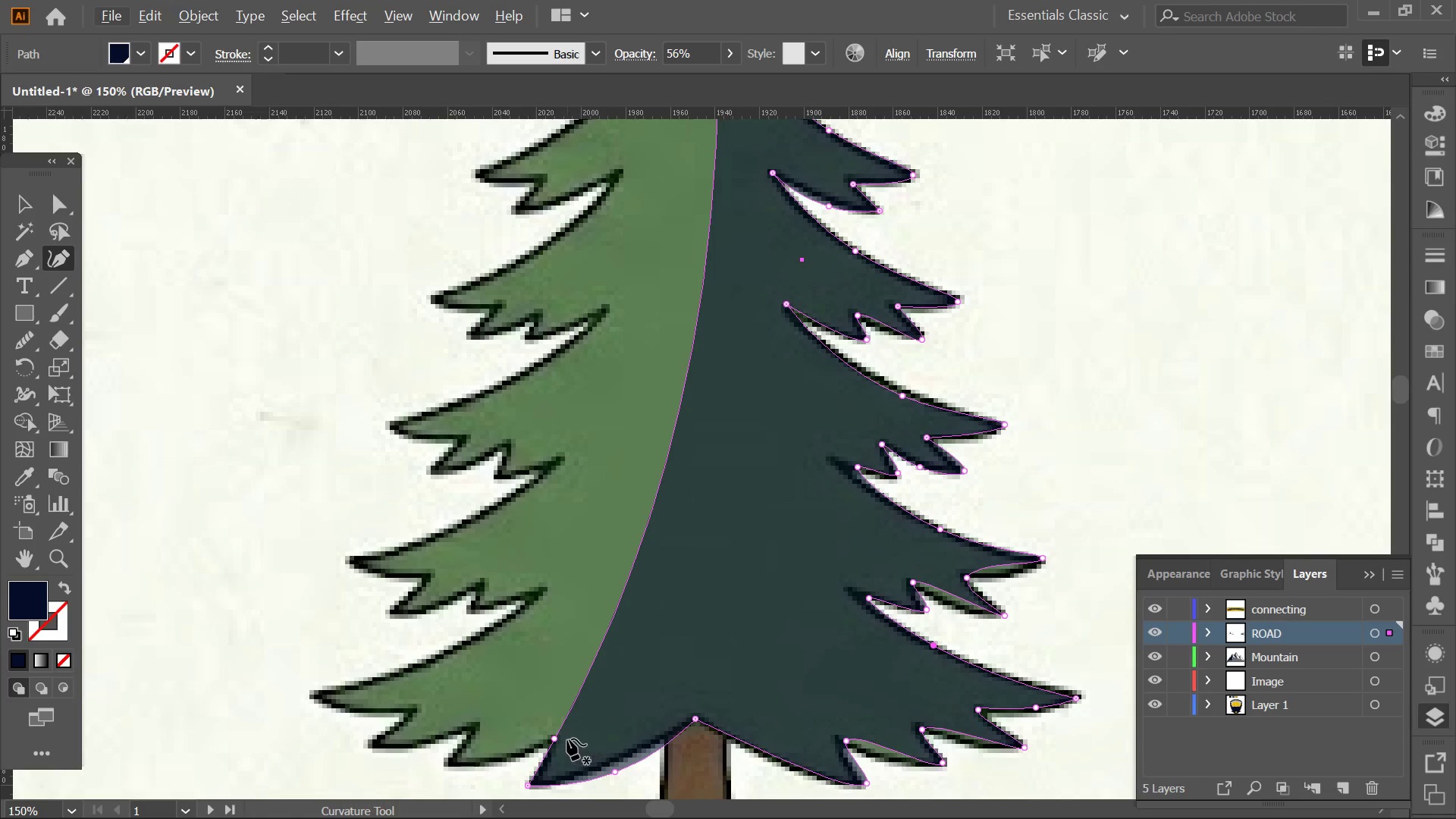 
left_click([557, 739])
 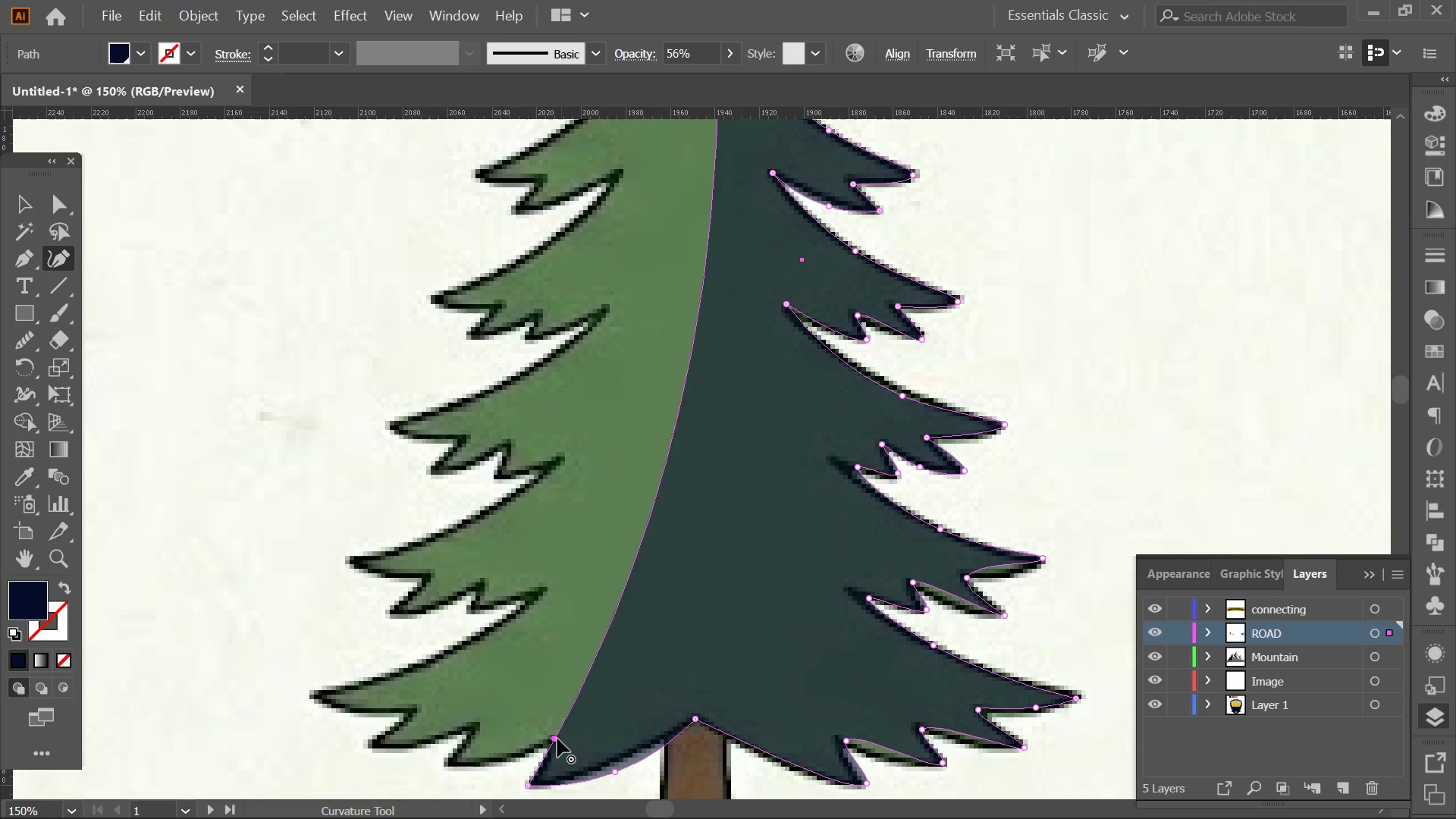 
key(Delete)
 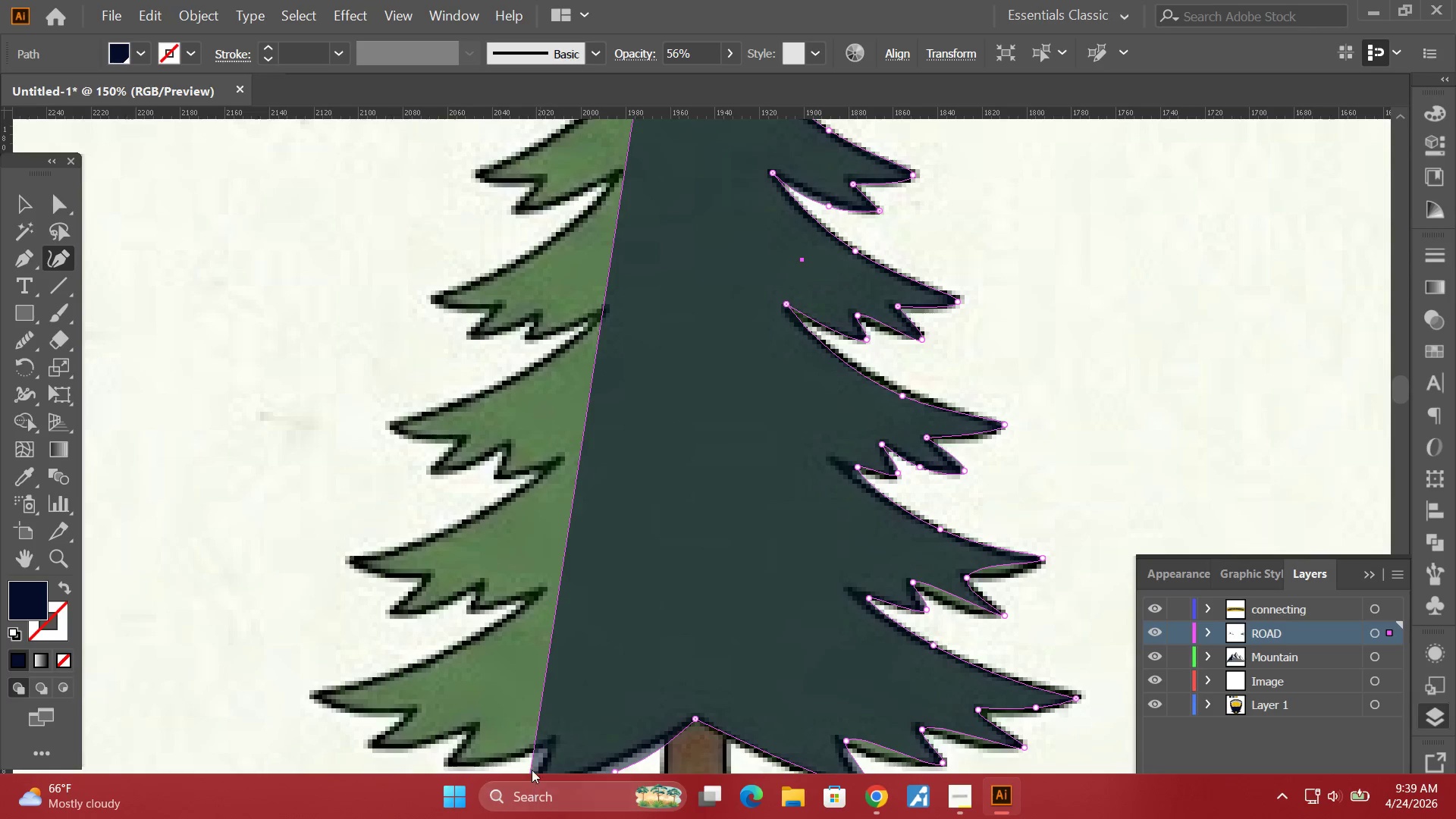 
scroll: coordinate [547, 671], scroll_direction: down, amount: 6.0
 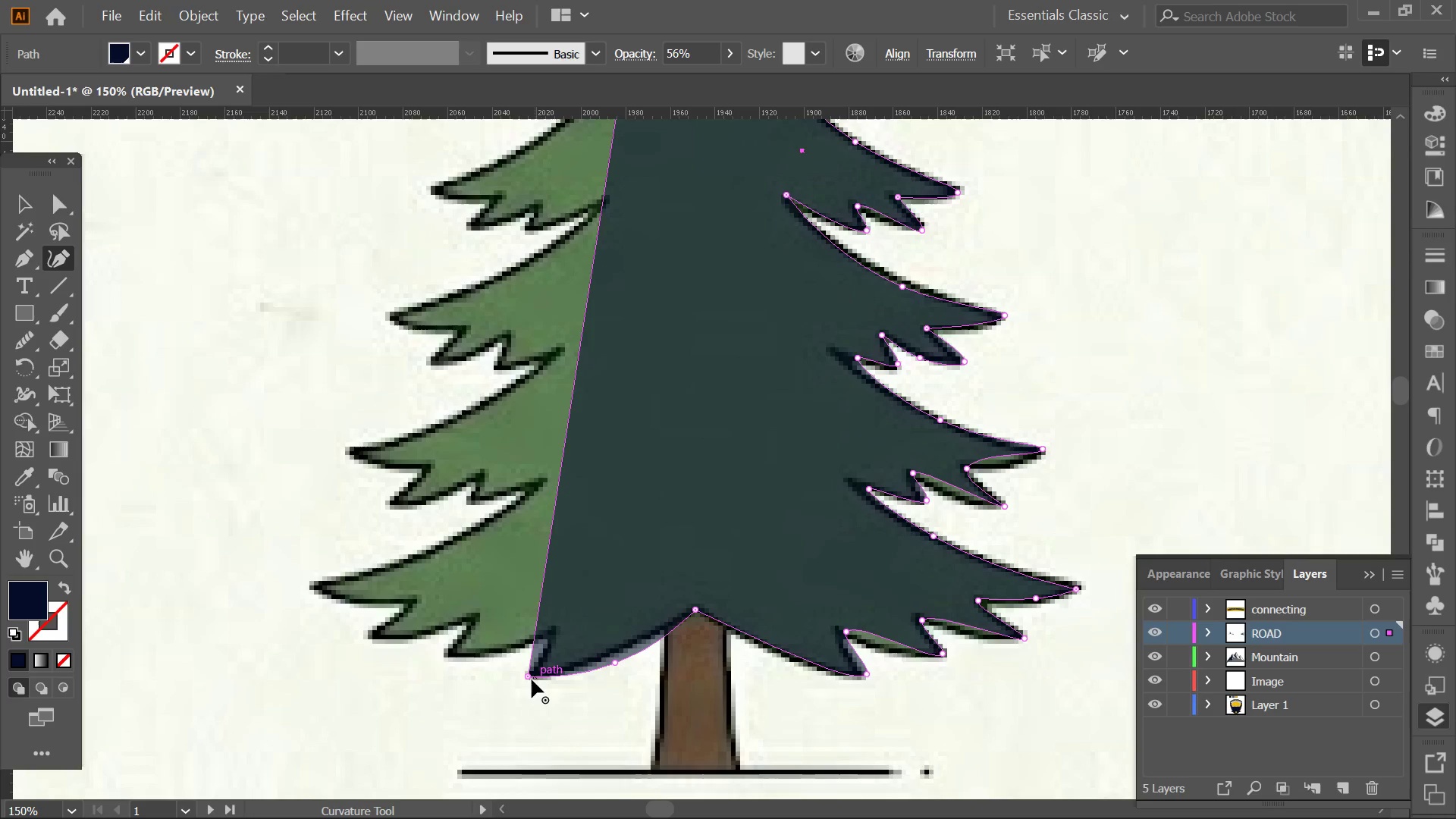 
left_click([523, 679])
 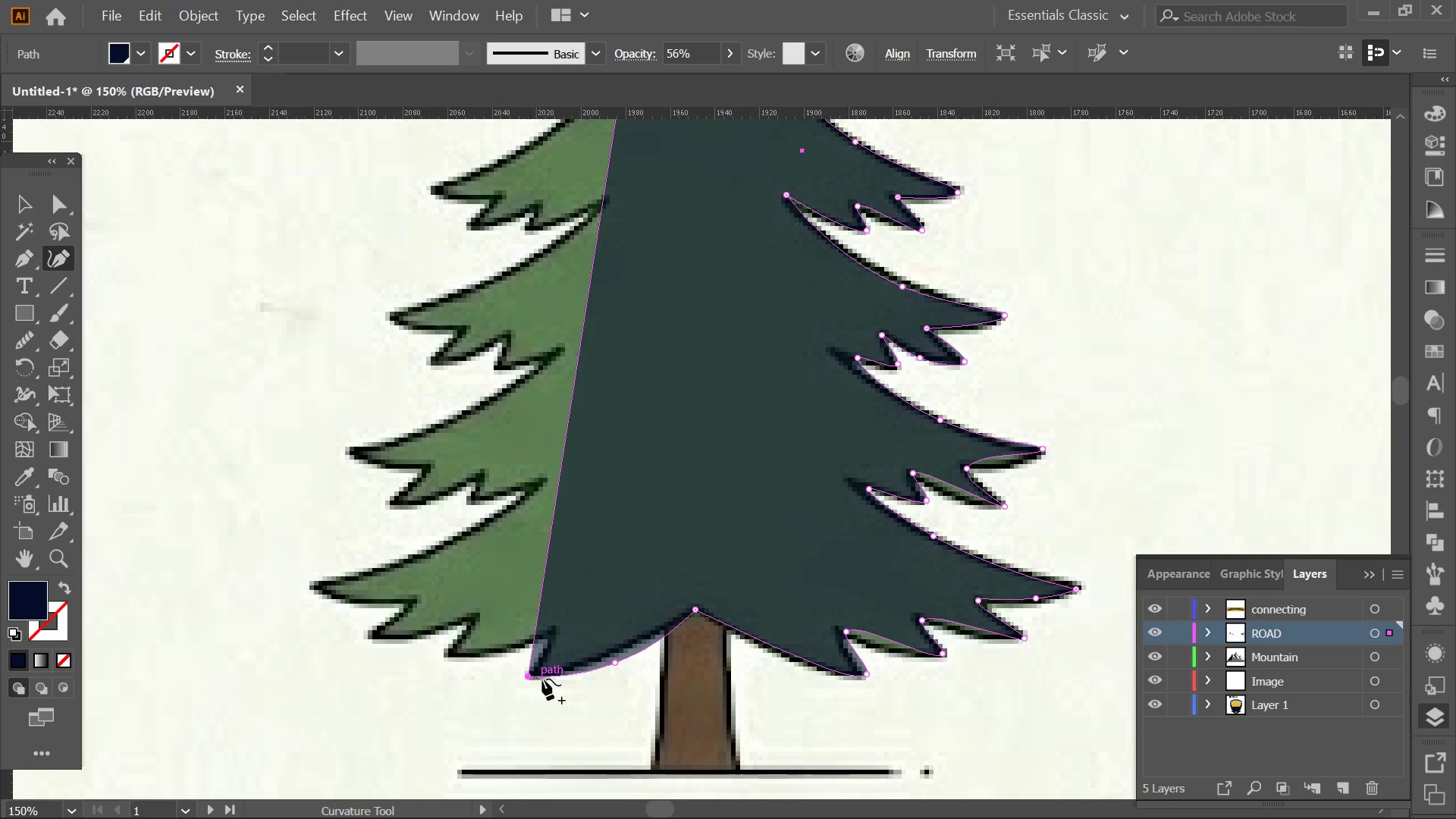 
key(Delete)
 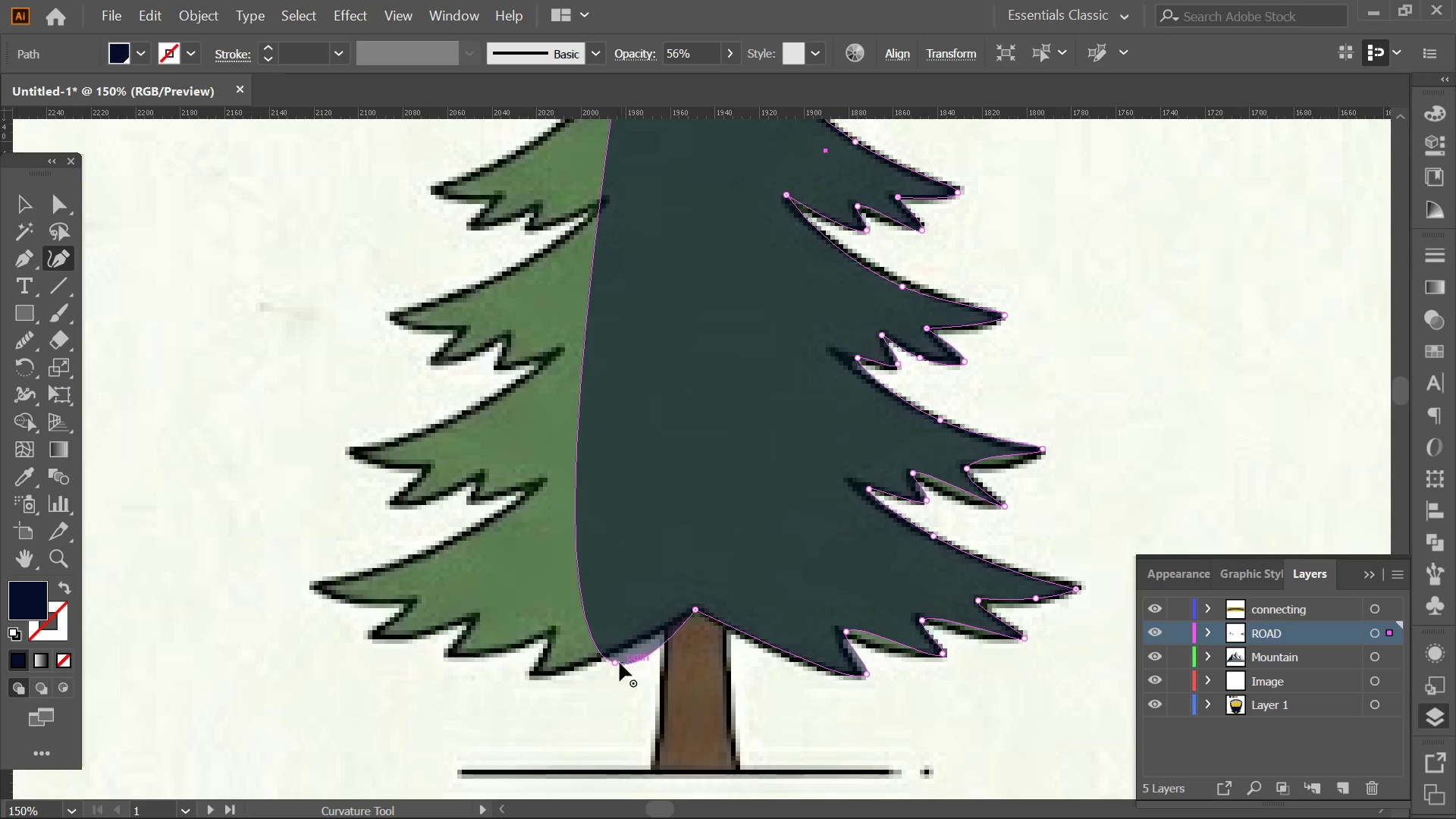 
left_click([618, 664])
 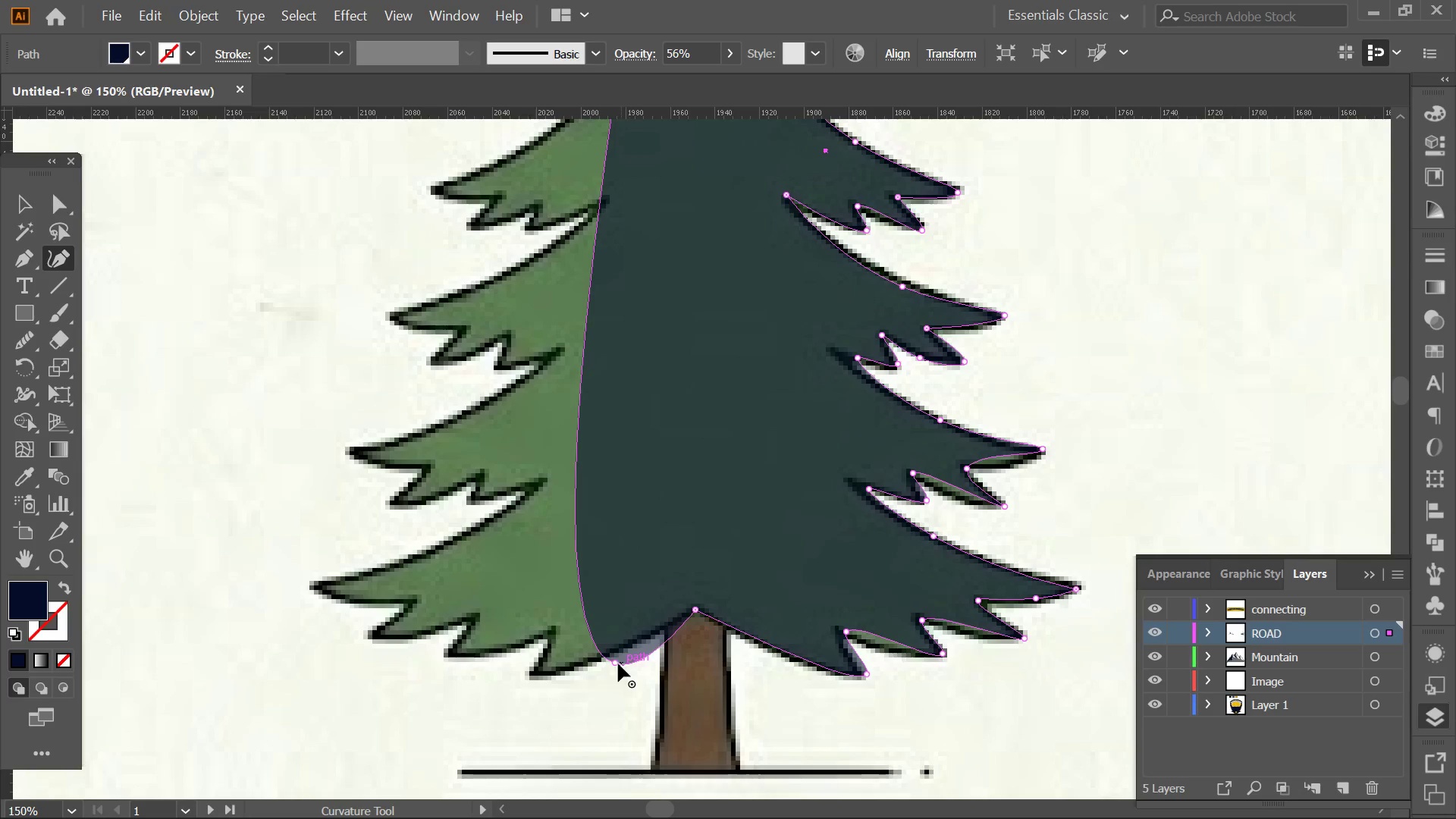 
key(Delete)
 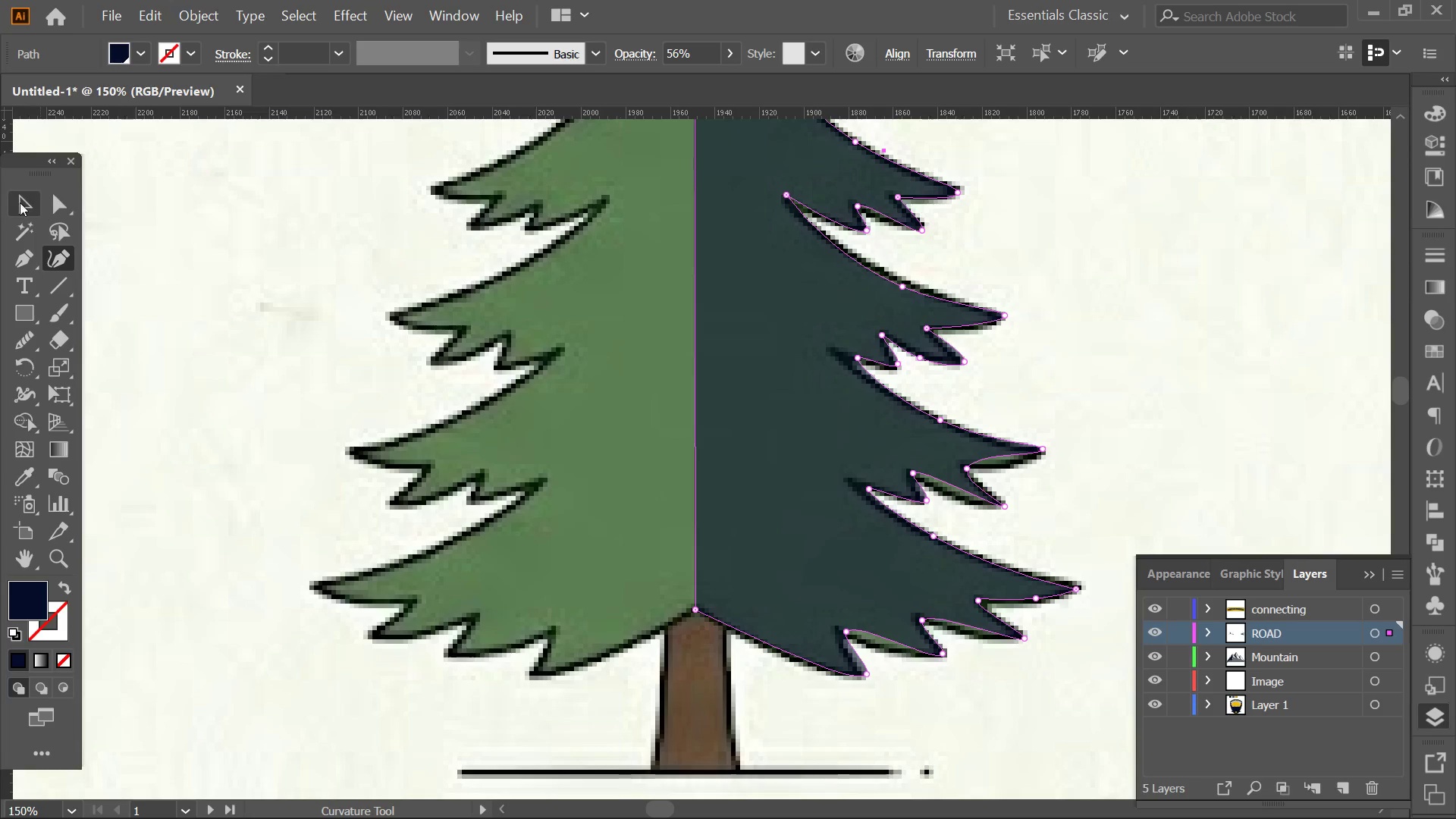 
double_click([27, 197])
 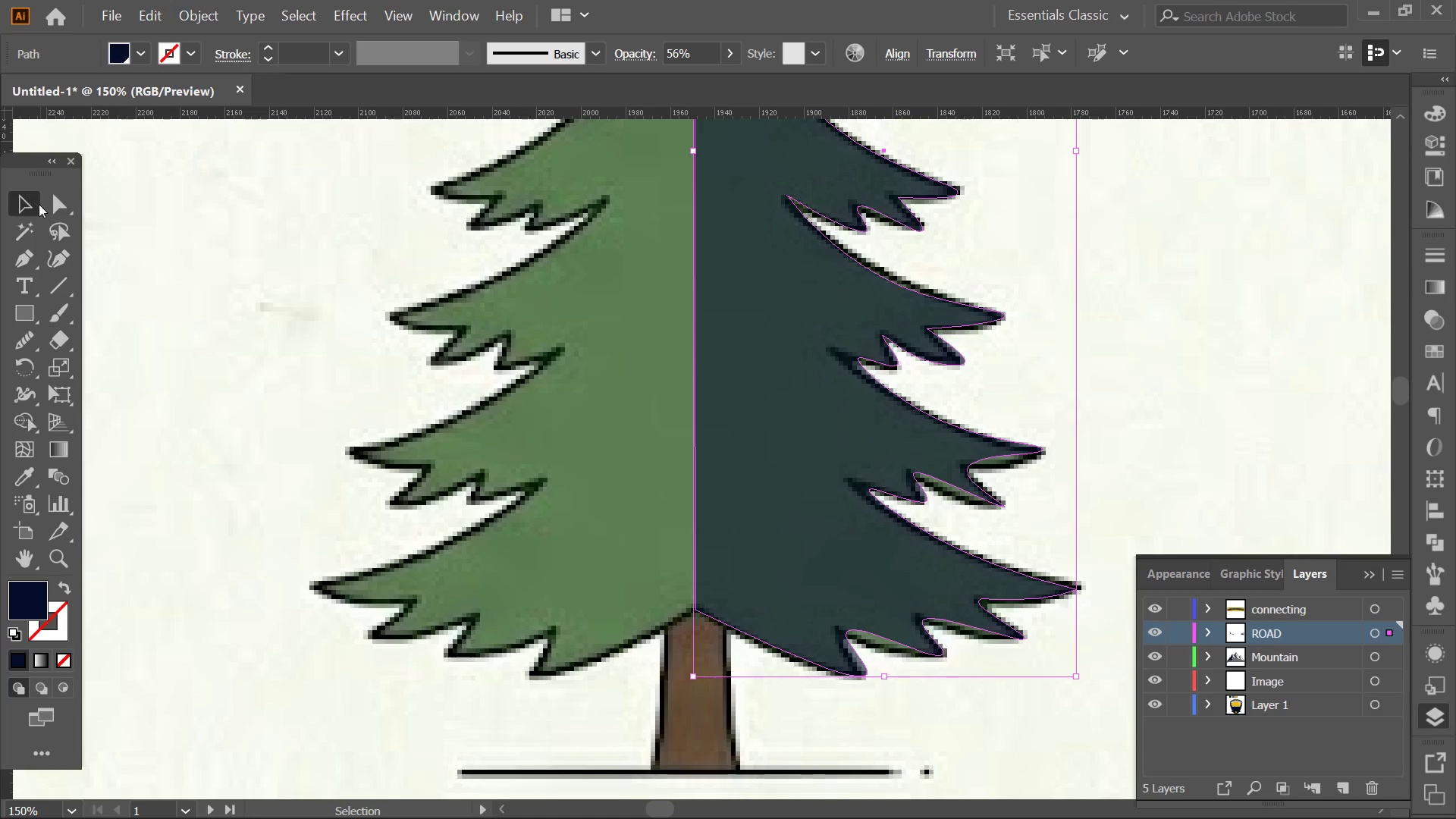 
hold_key(key=AltLeft, duration=0.33)
 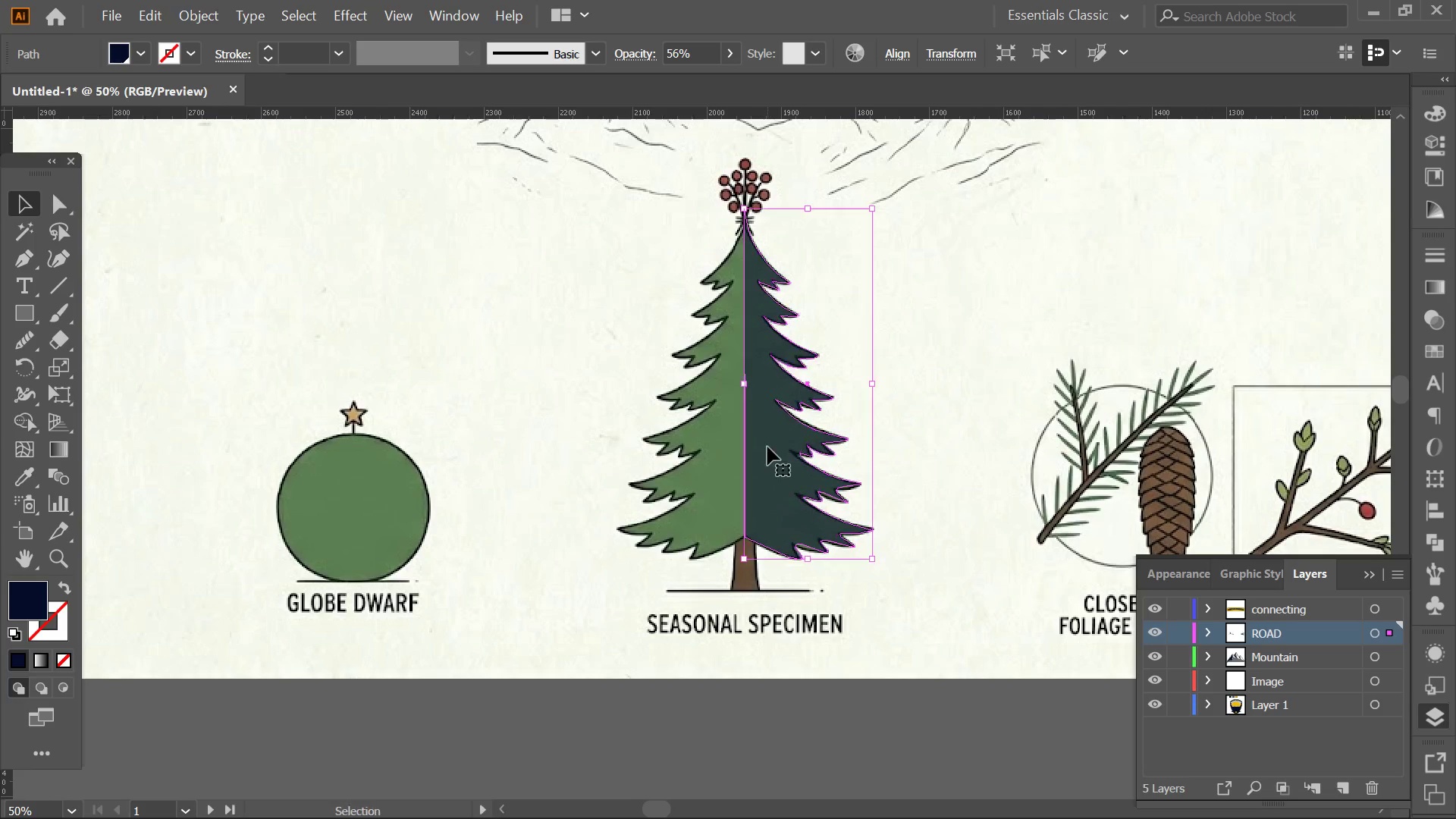 
key(Space)
 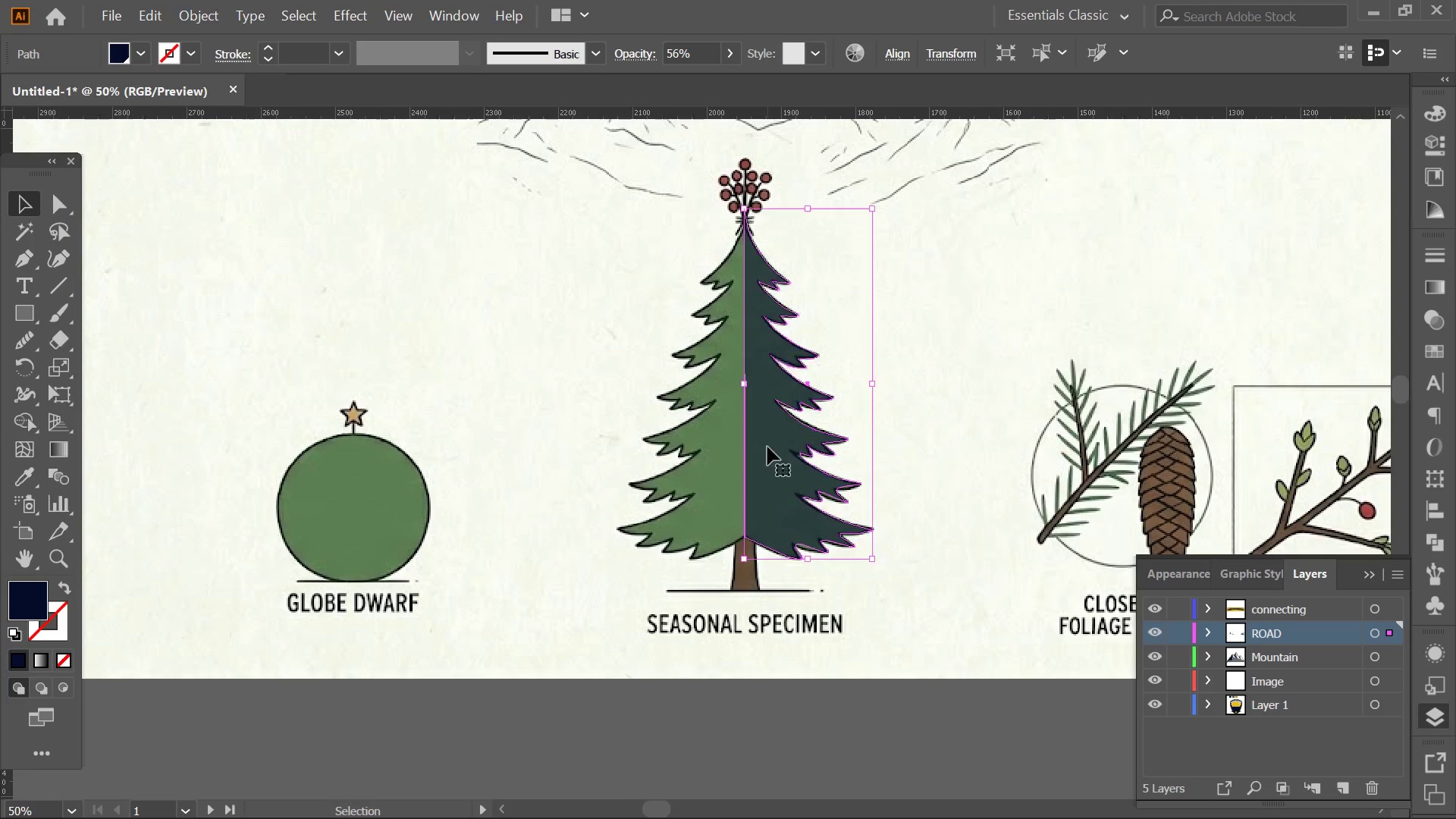 
scroll: coordinate [768, 499], scroll_direction: down, amount: 3.0
 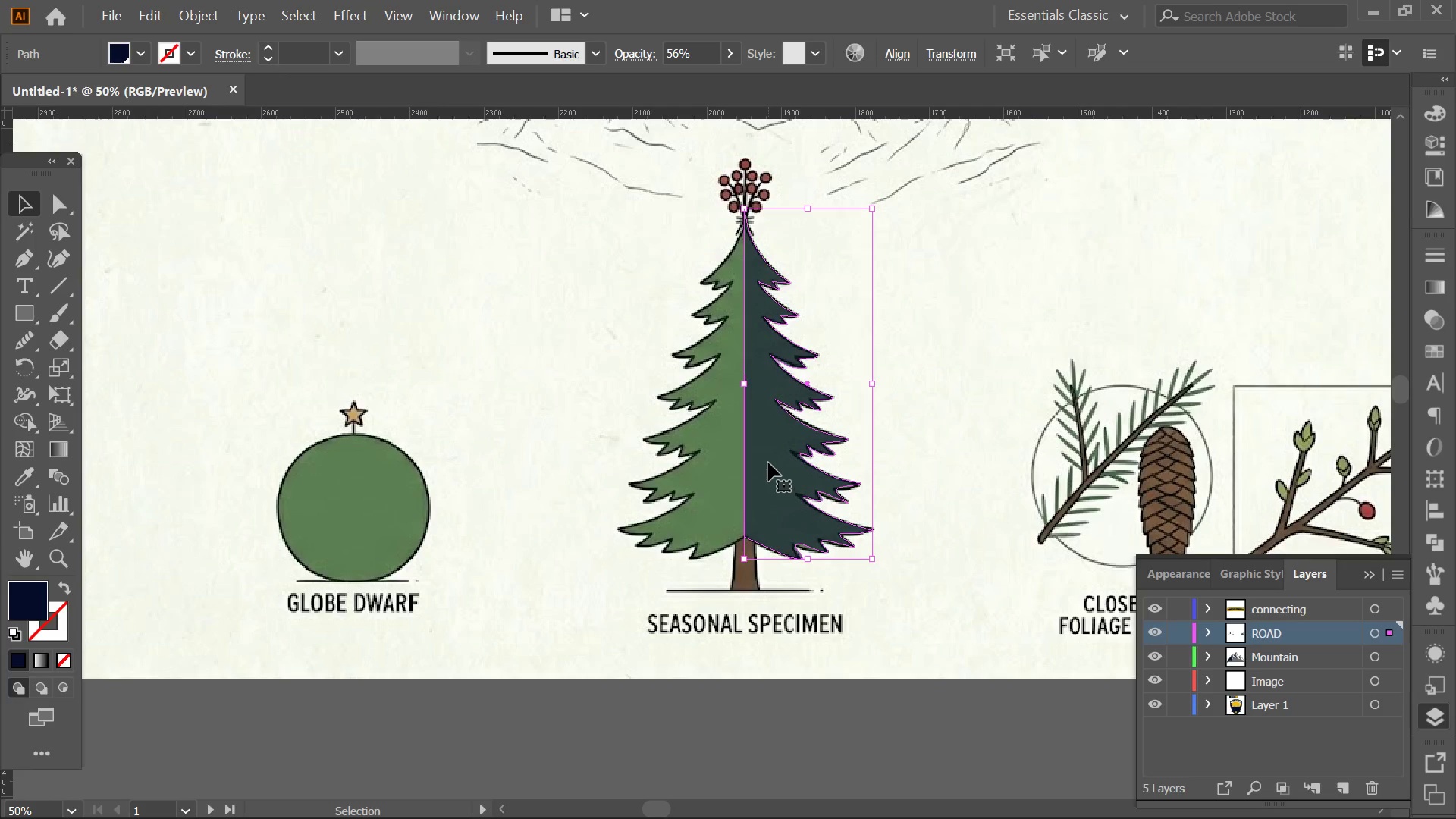 
hold_key(key=AltLeft, duration=0.47)
 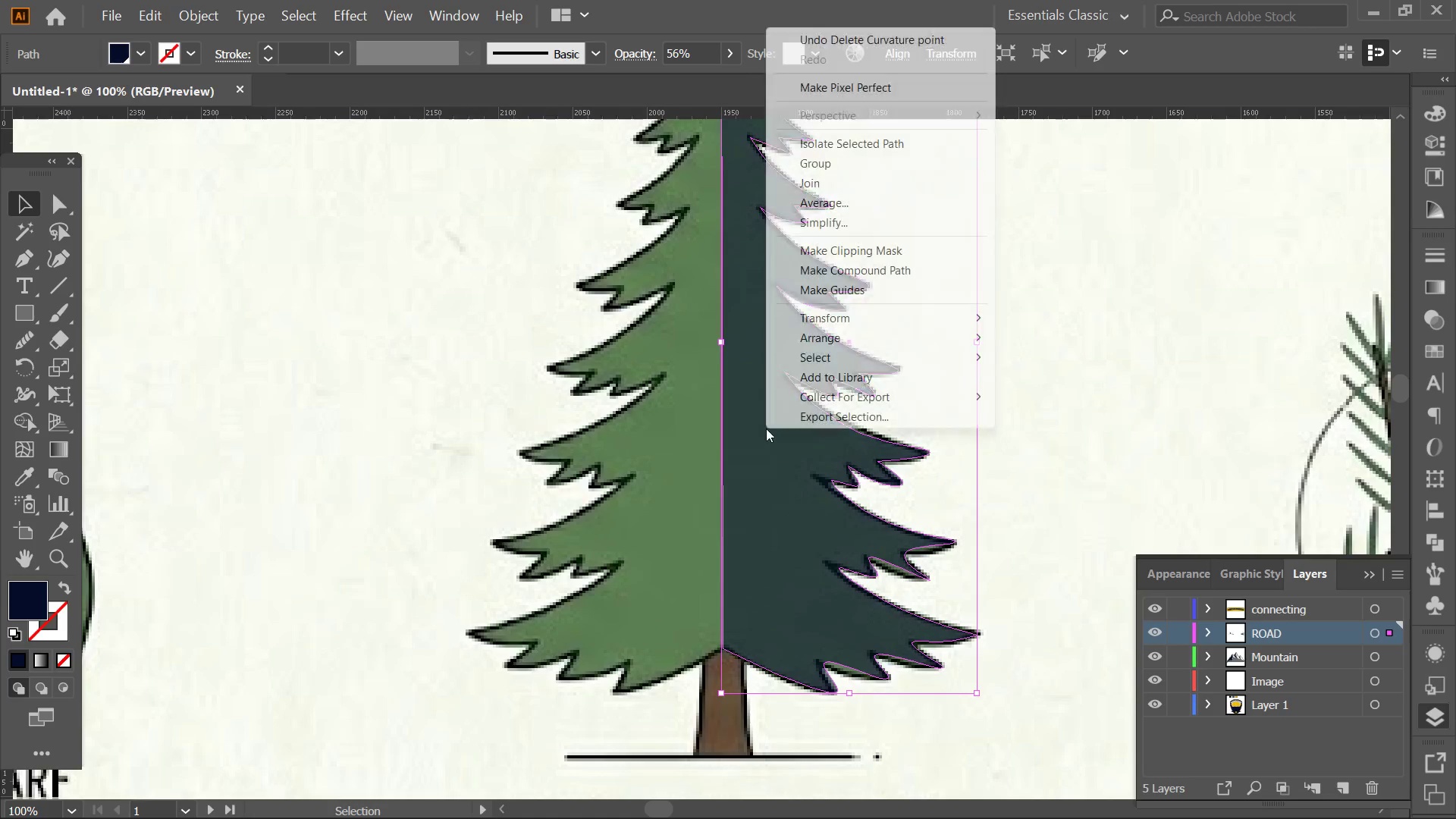 
right_click([766, 428])
 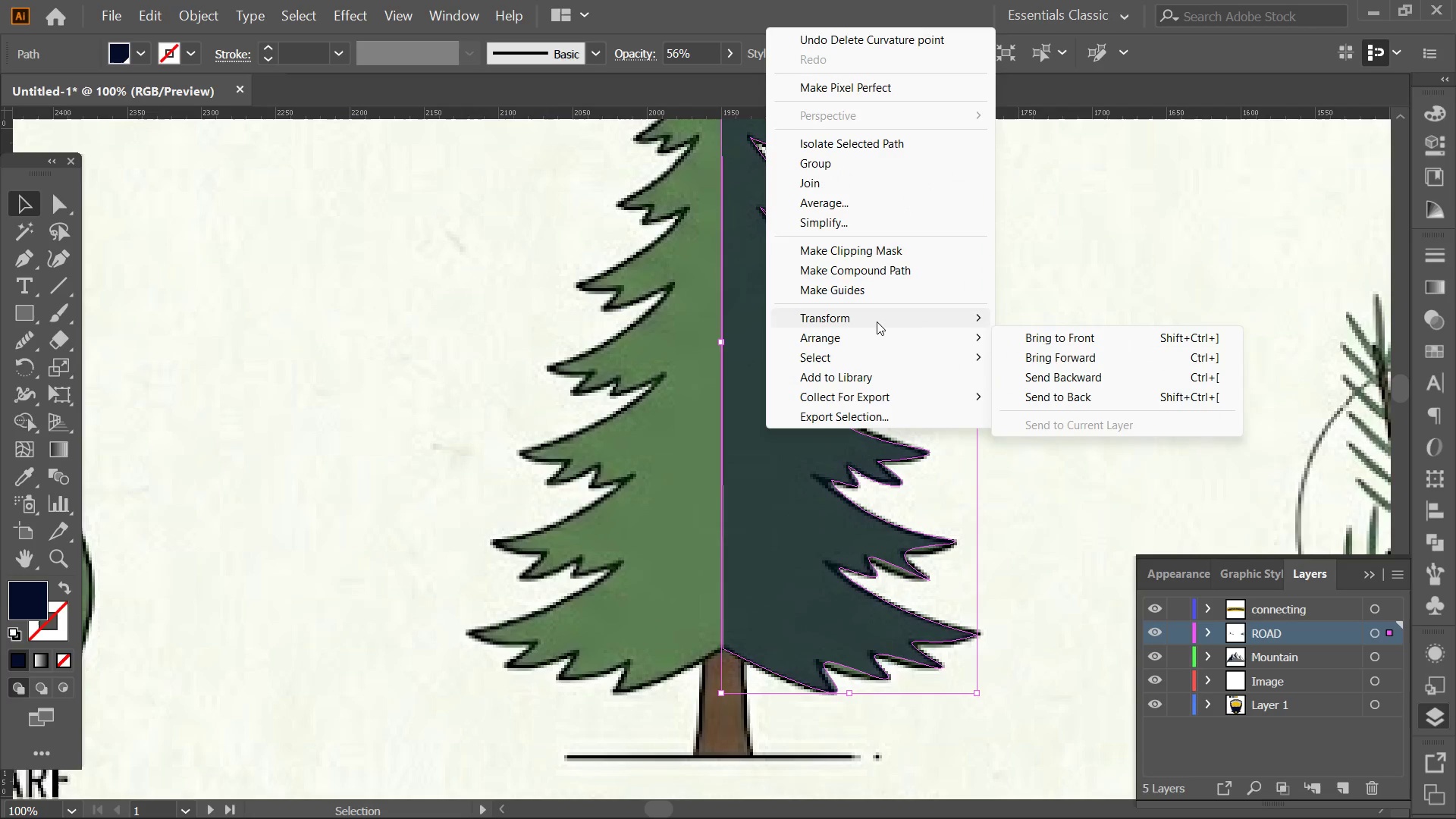 
scroll: coordinate [765, 441], scroll_direction: up, amount: 3.0
 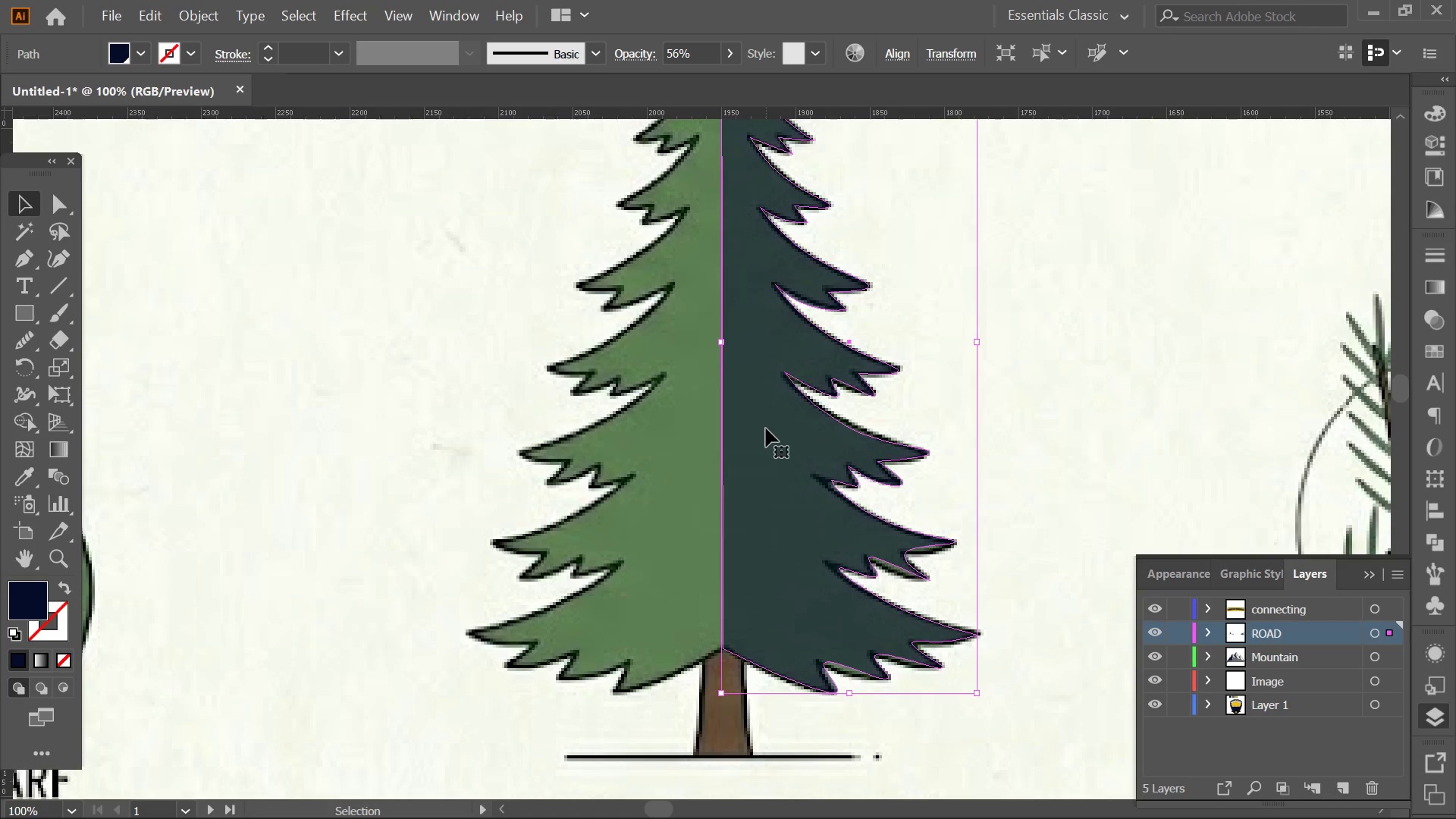 
left_click([878, 320])
 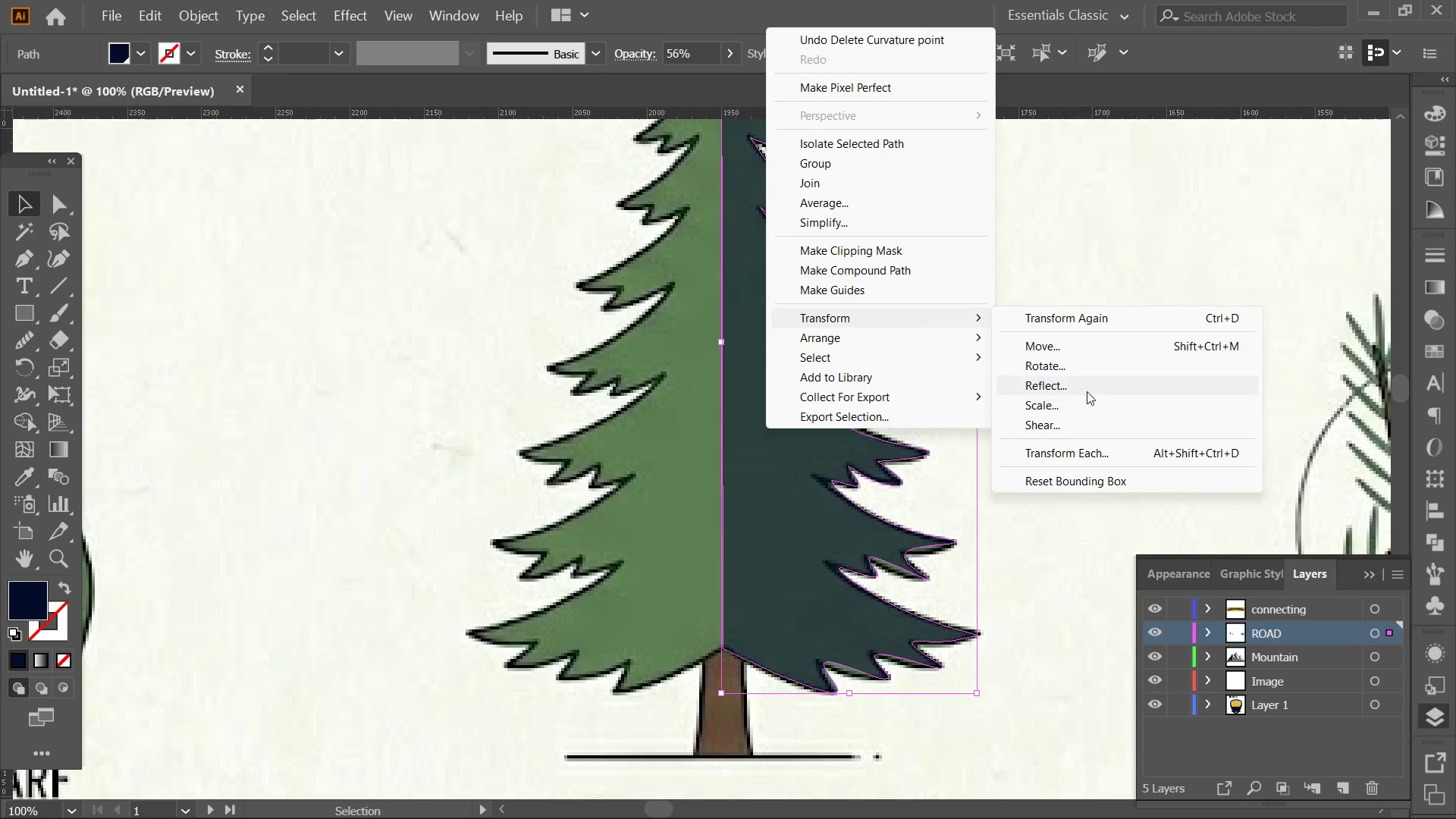 
left_click([1087, 391])
 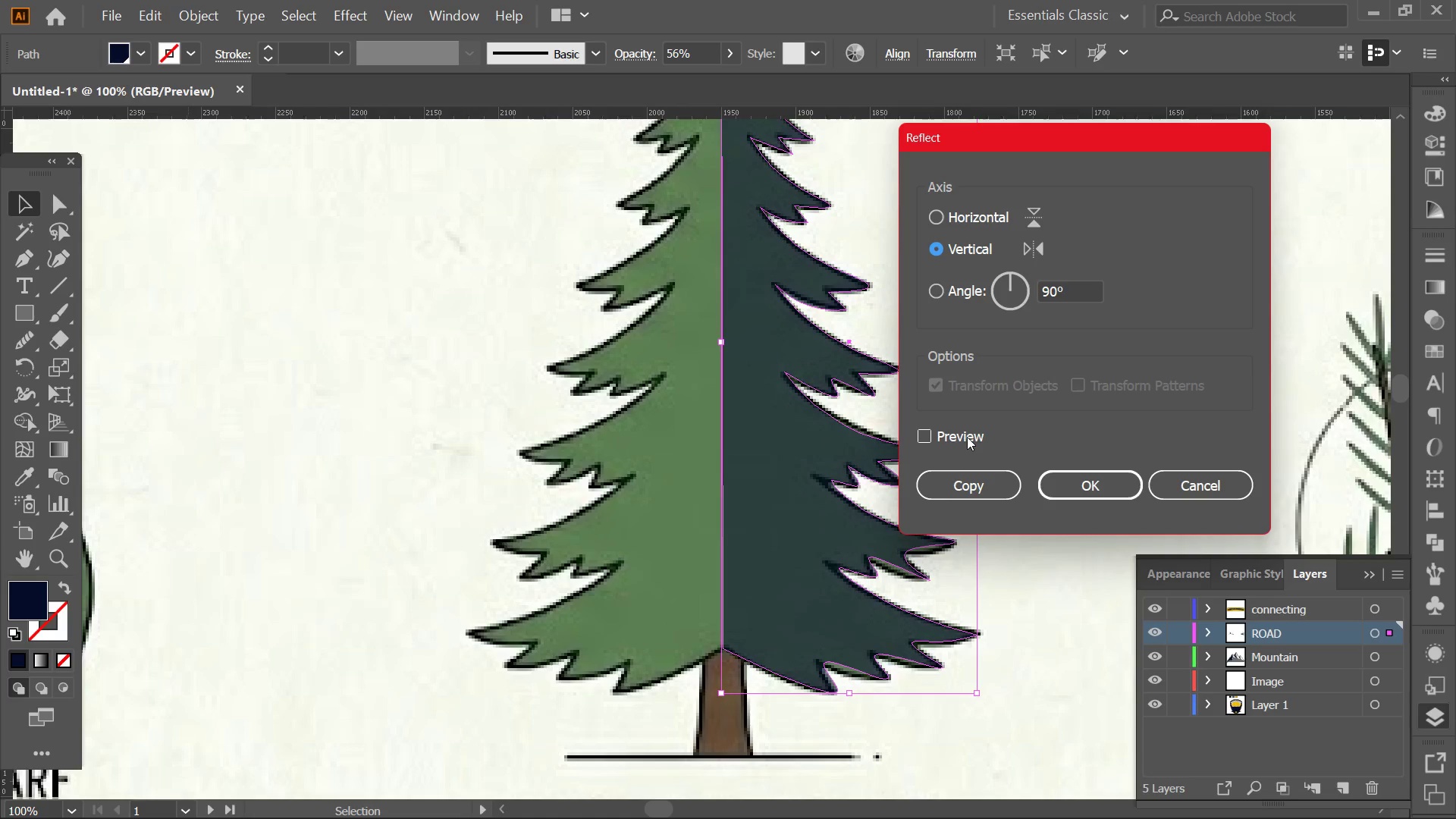 
left_click([981, 479])
 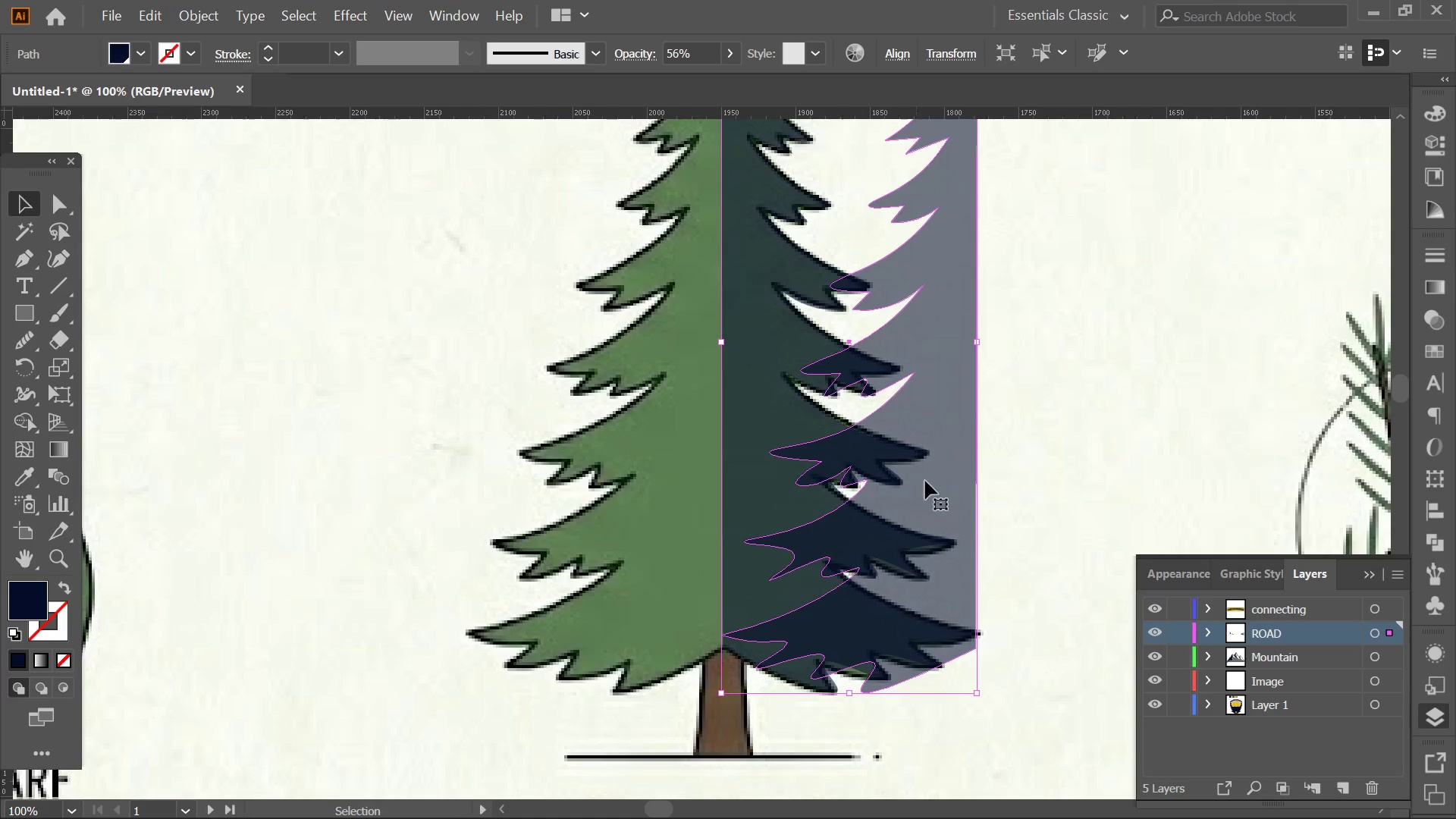 
left_click_drag(start_coordinate=[986, 472], to_coordinate=[788, 477])
 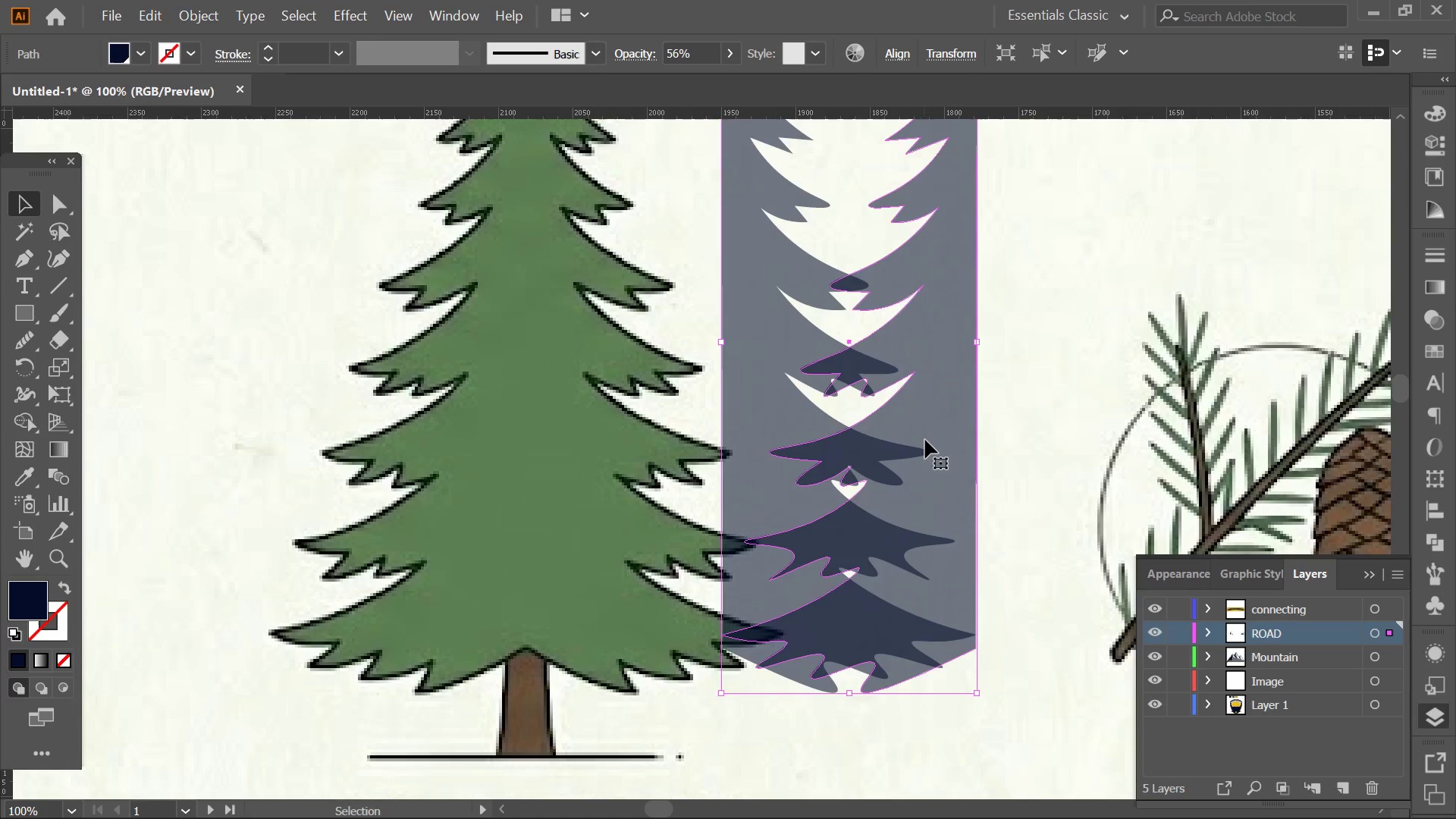 
hold_key(key=ShiftLeft, duration=0.34)
 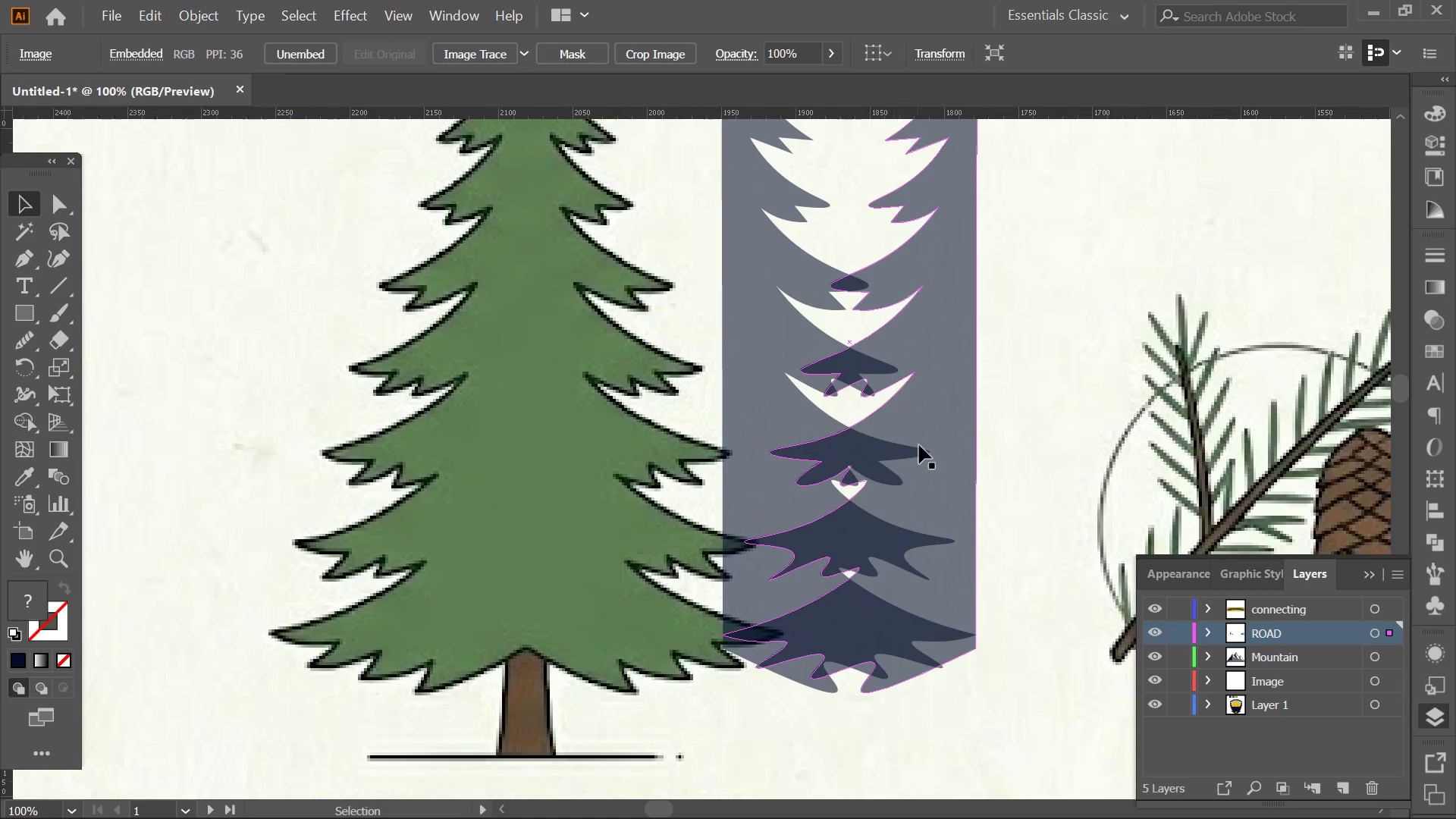 
left_click([919, 445])
 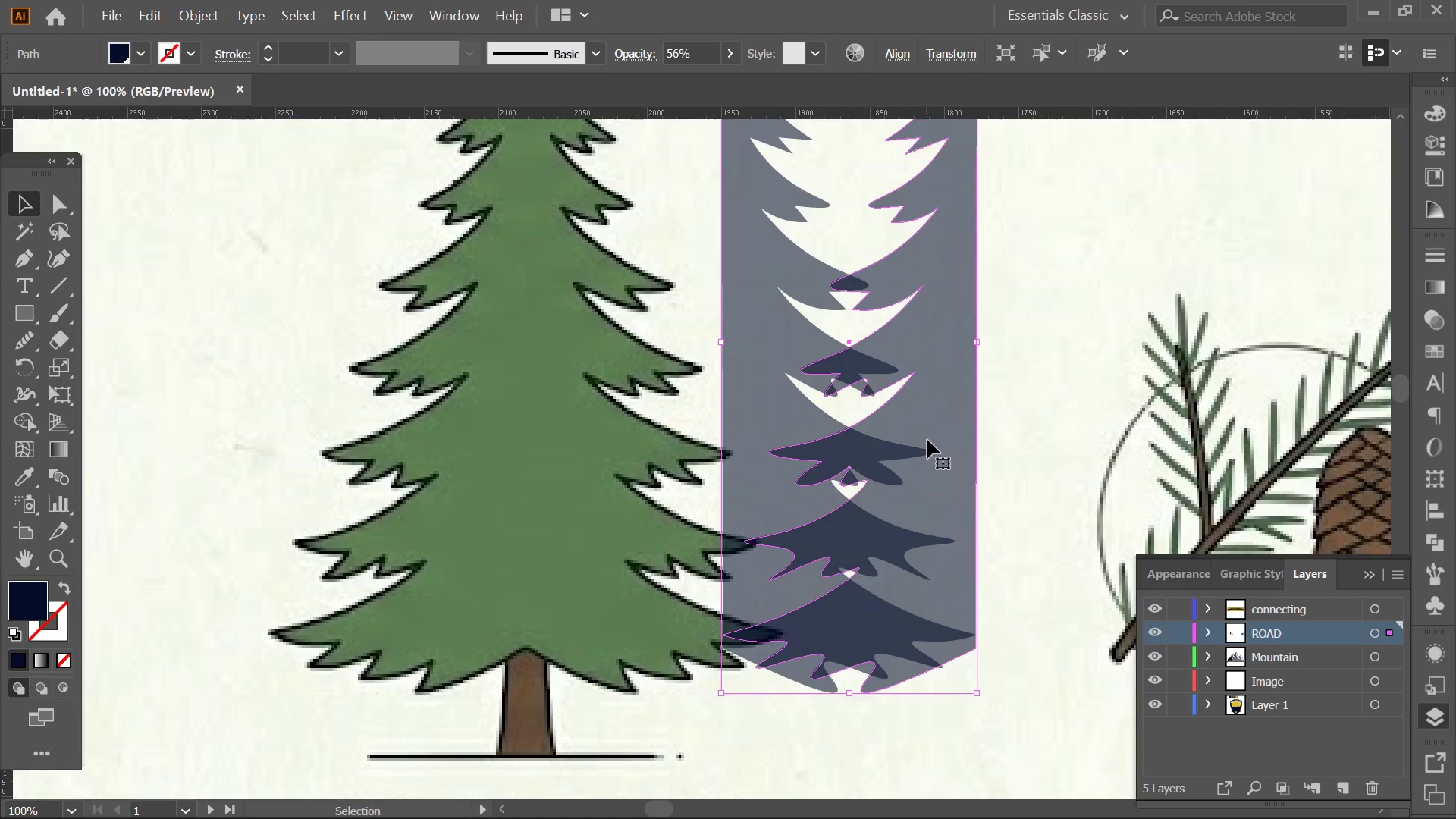 
key(Control+ControlLeft)
 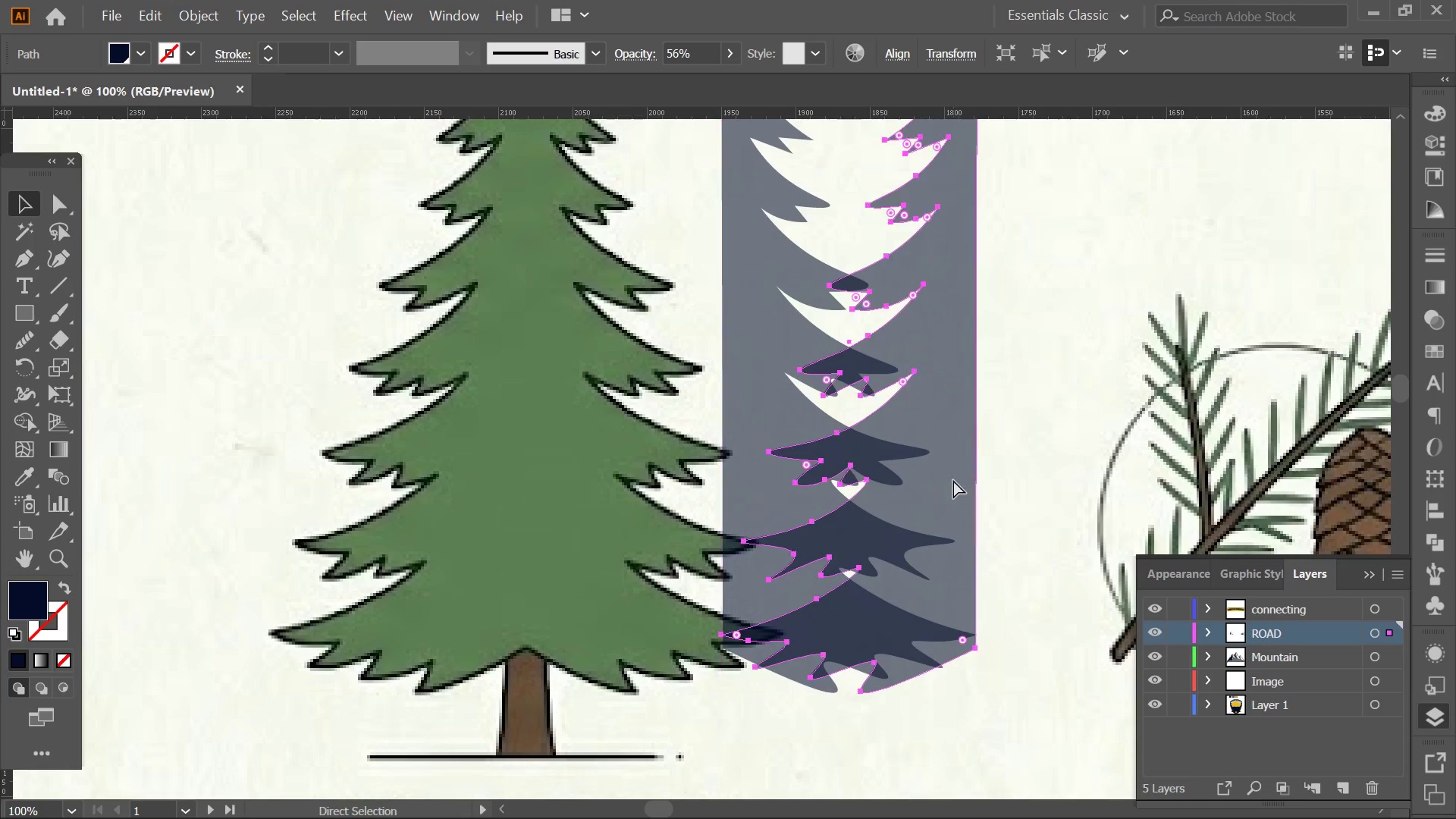 
key(Control+Z)
 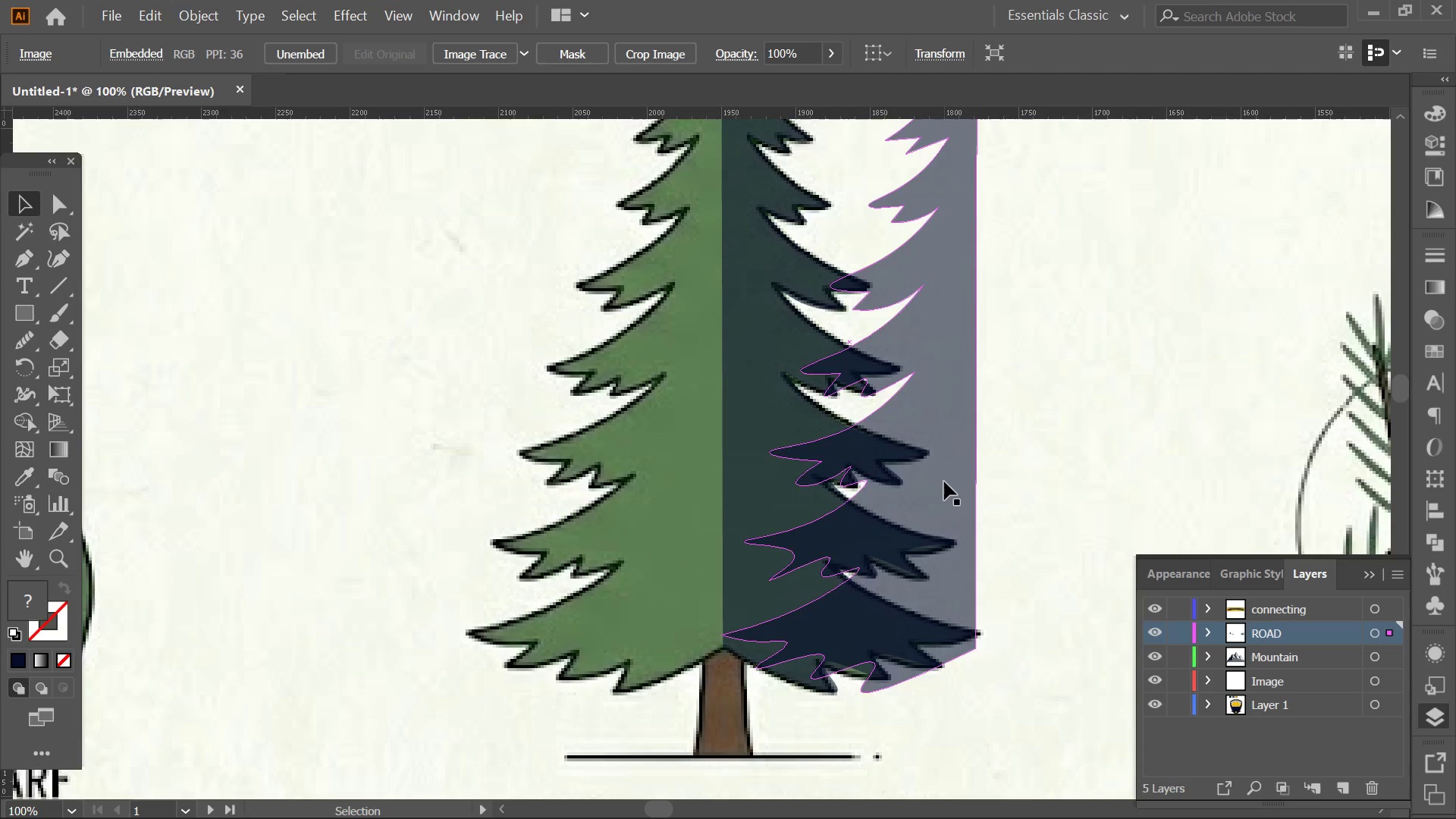 
left_click([943, 481])
 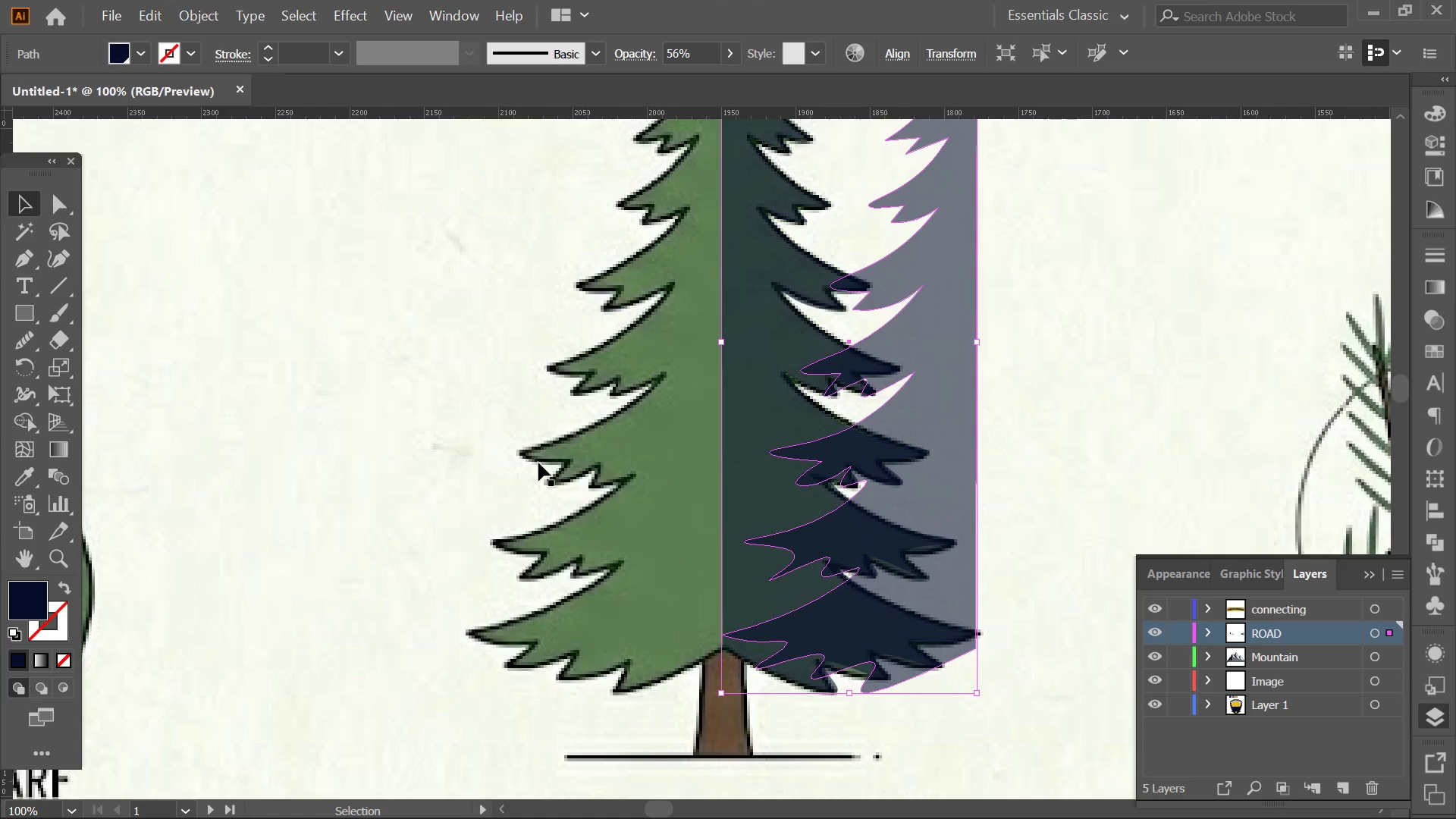 
left_click([336, 408])
 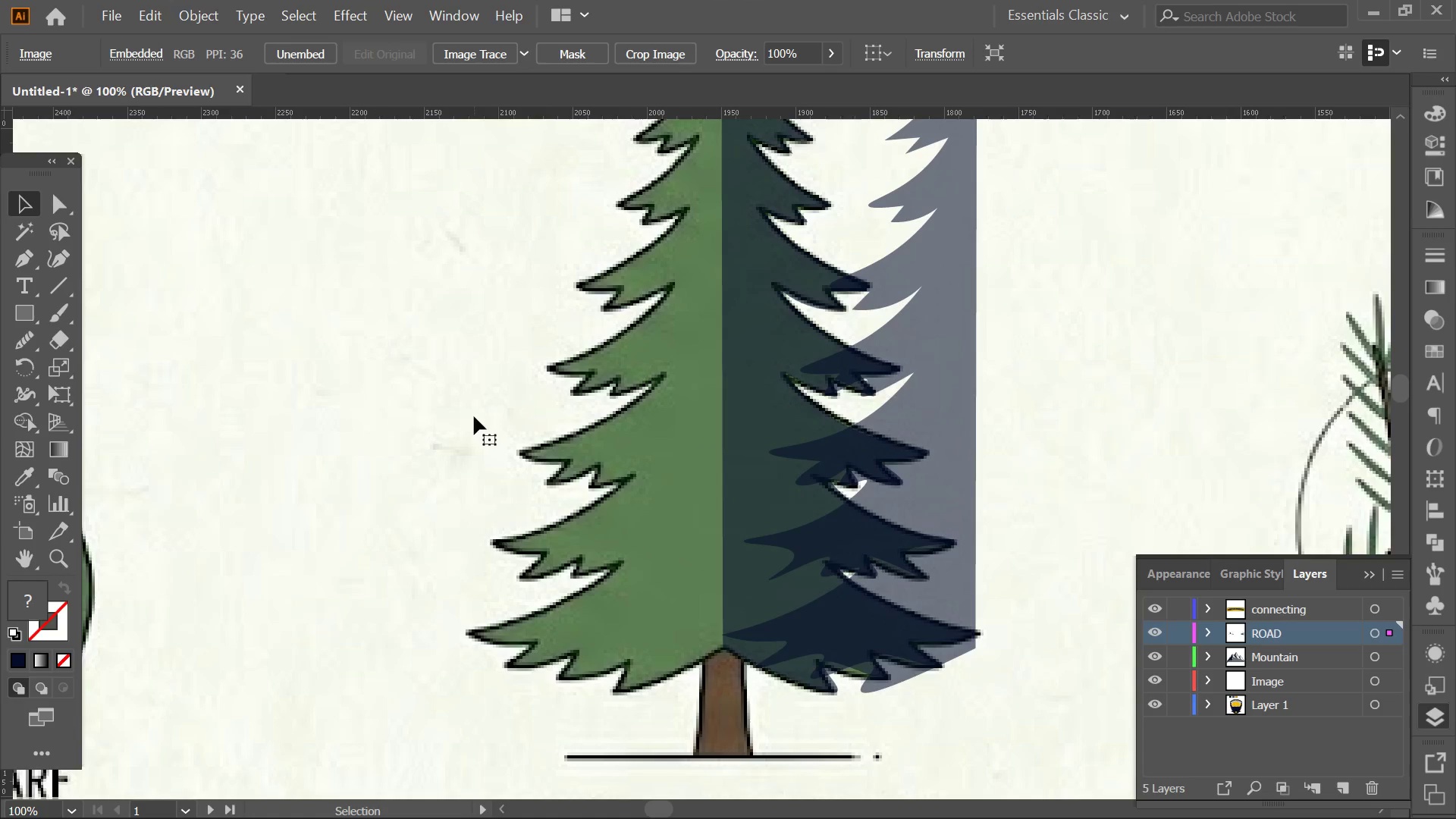 
hold_key(key=AltLeft, duration=0.33)
scroll: coordinate [591, 410], scroll_direction: down, amount: 6.0
 